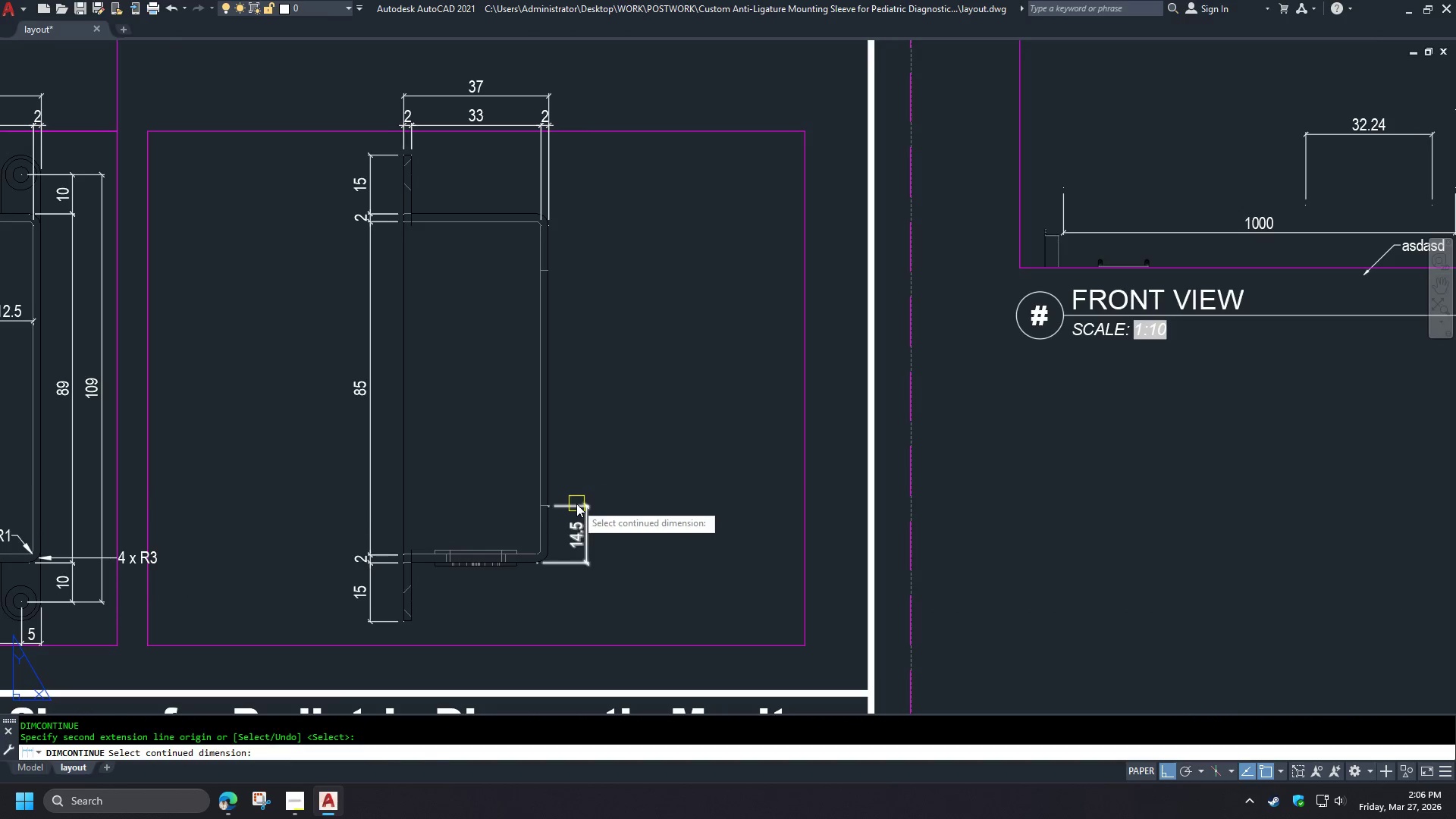 
left_click([576, 504])
 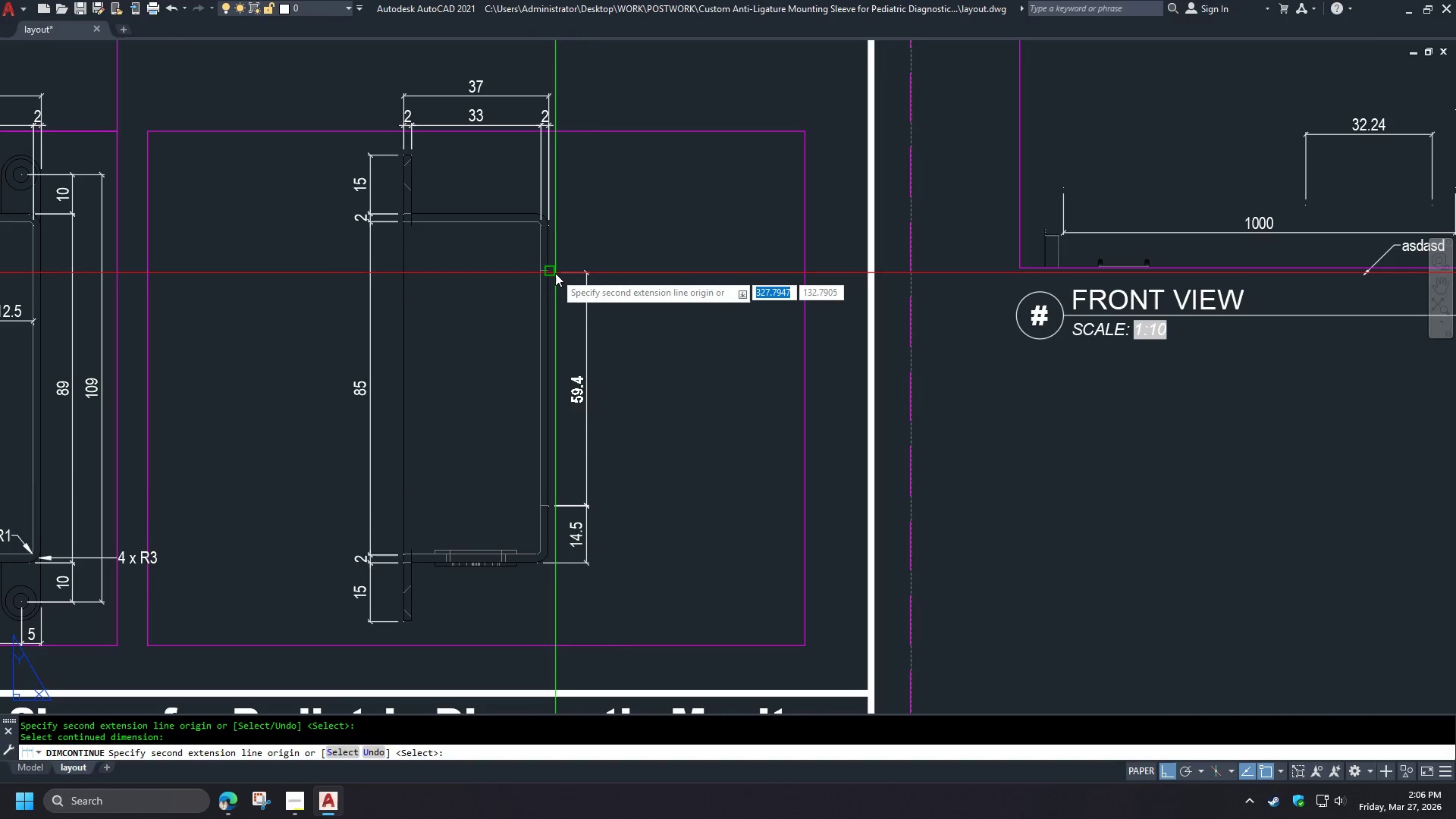 
left_click([555, 273])
 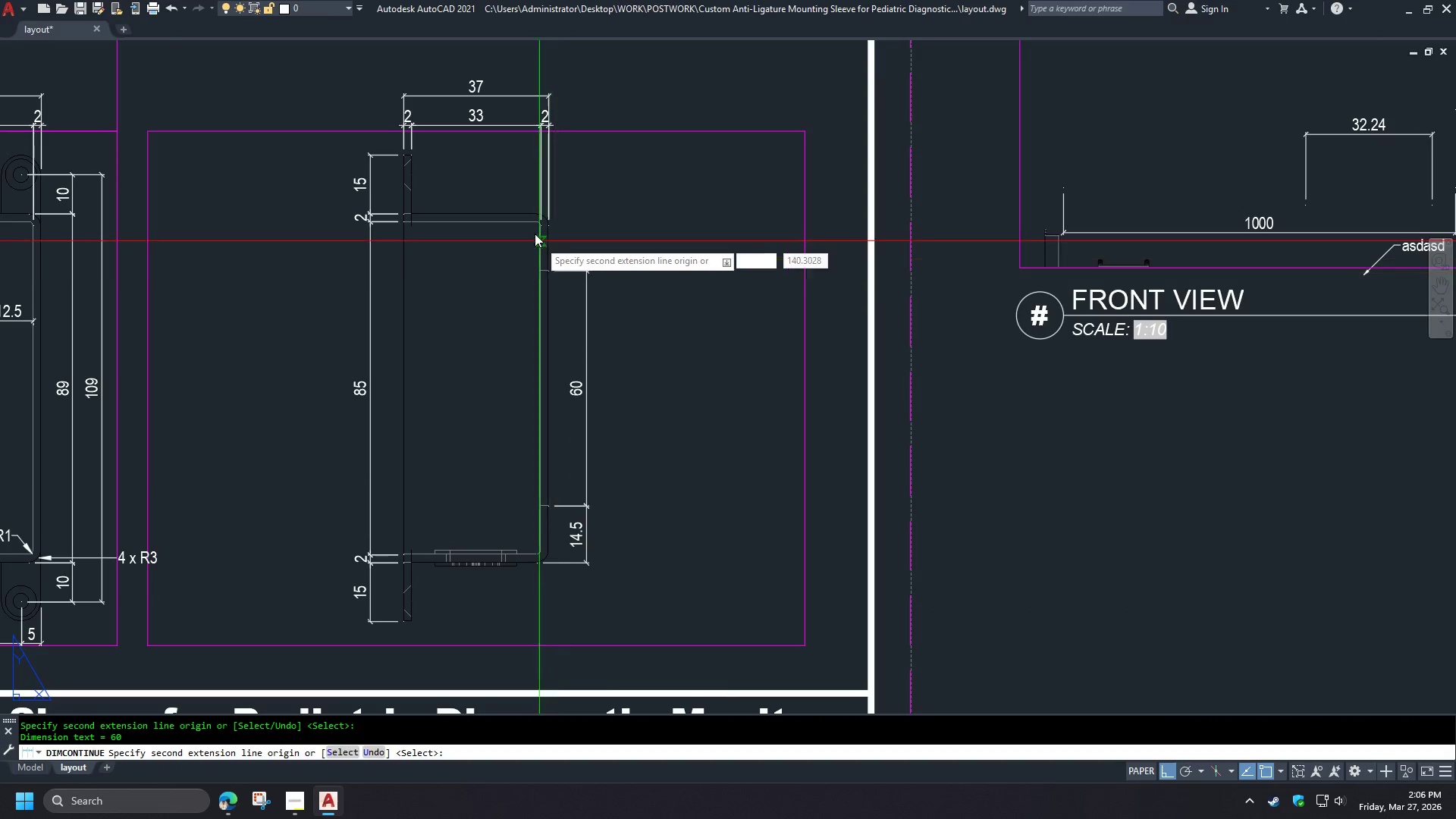 
type(end )
 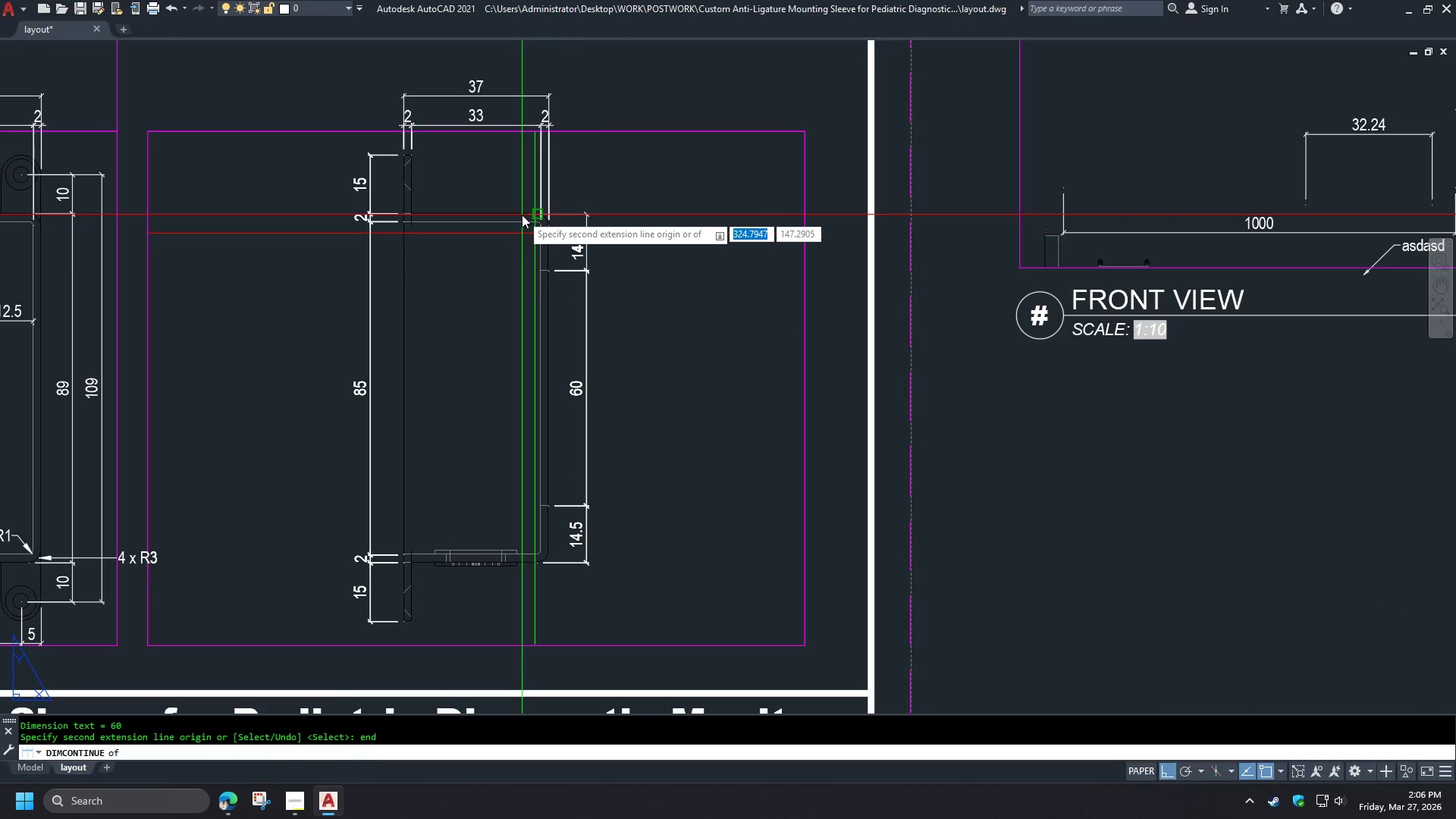 
left_click([522, 215])
 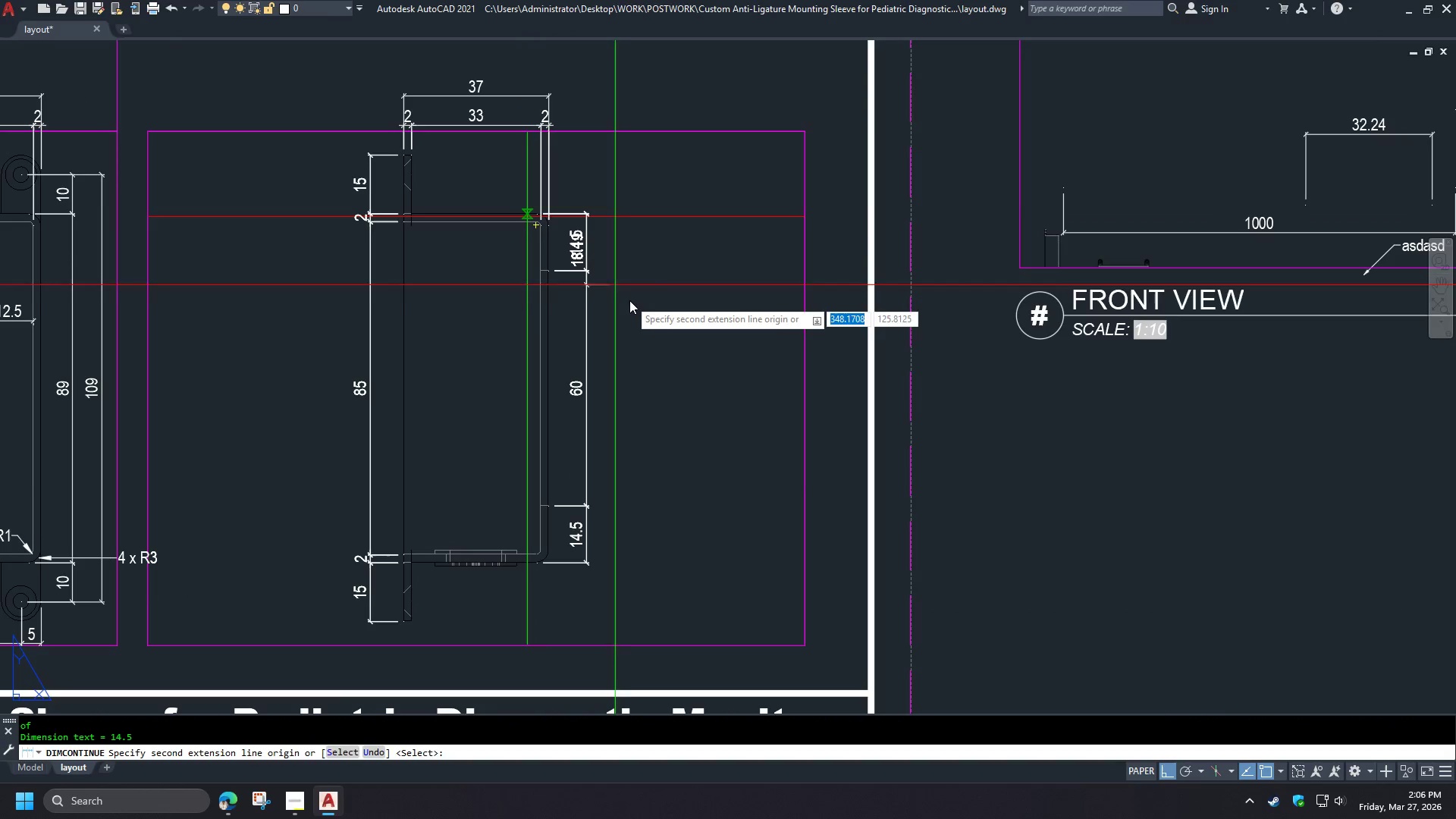 
key(Space)
 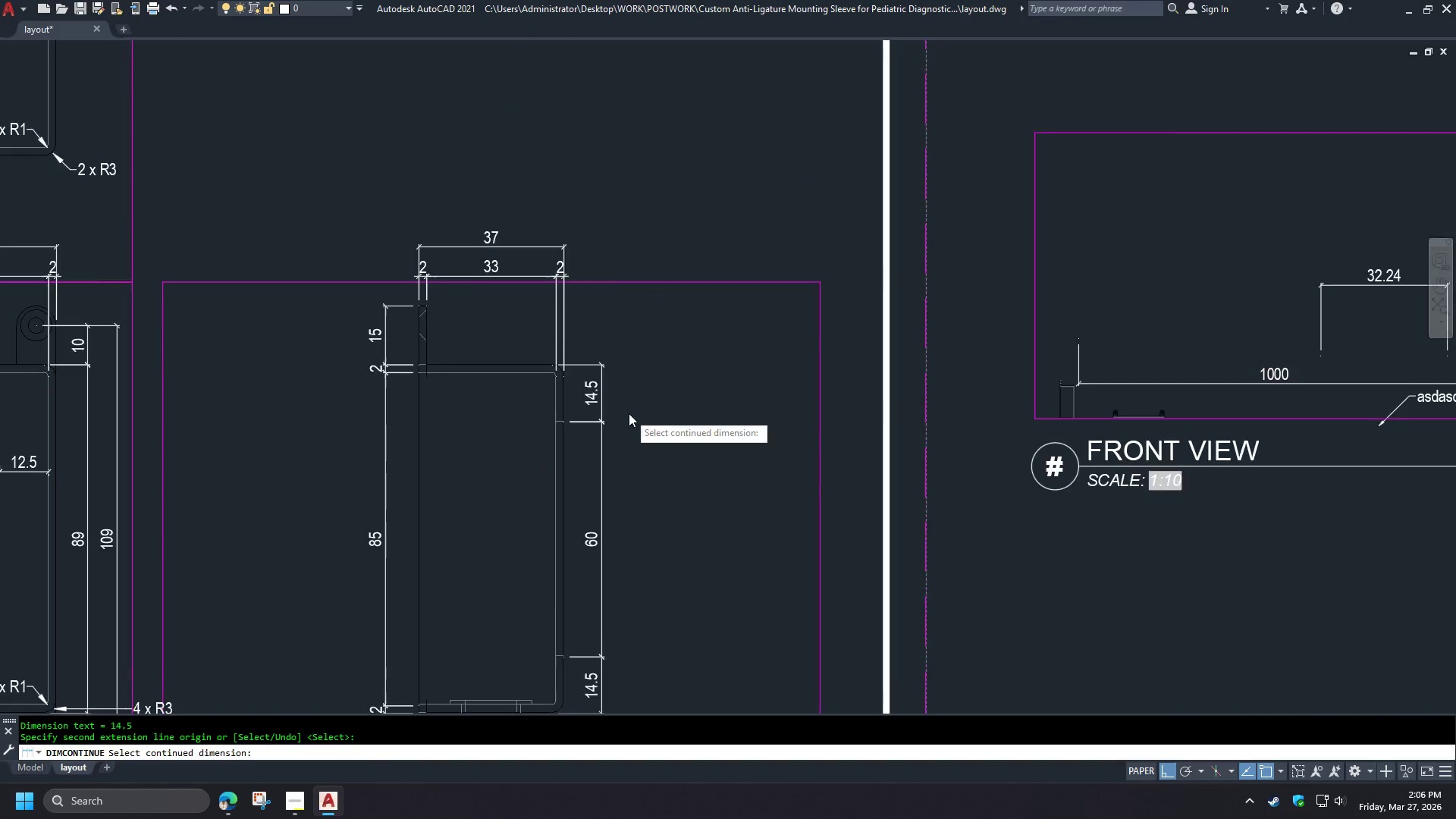 
scroll: coordinate [566, 340], scroll_direction: up, amount: 1.0
 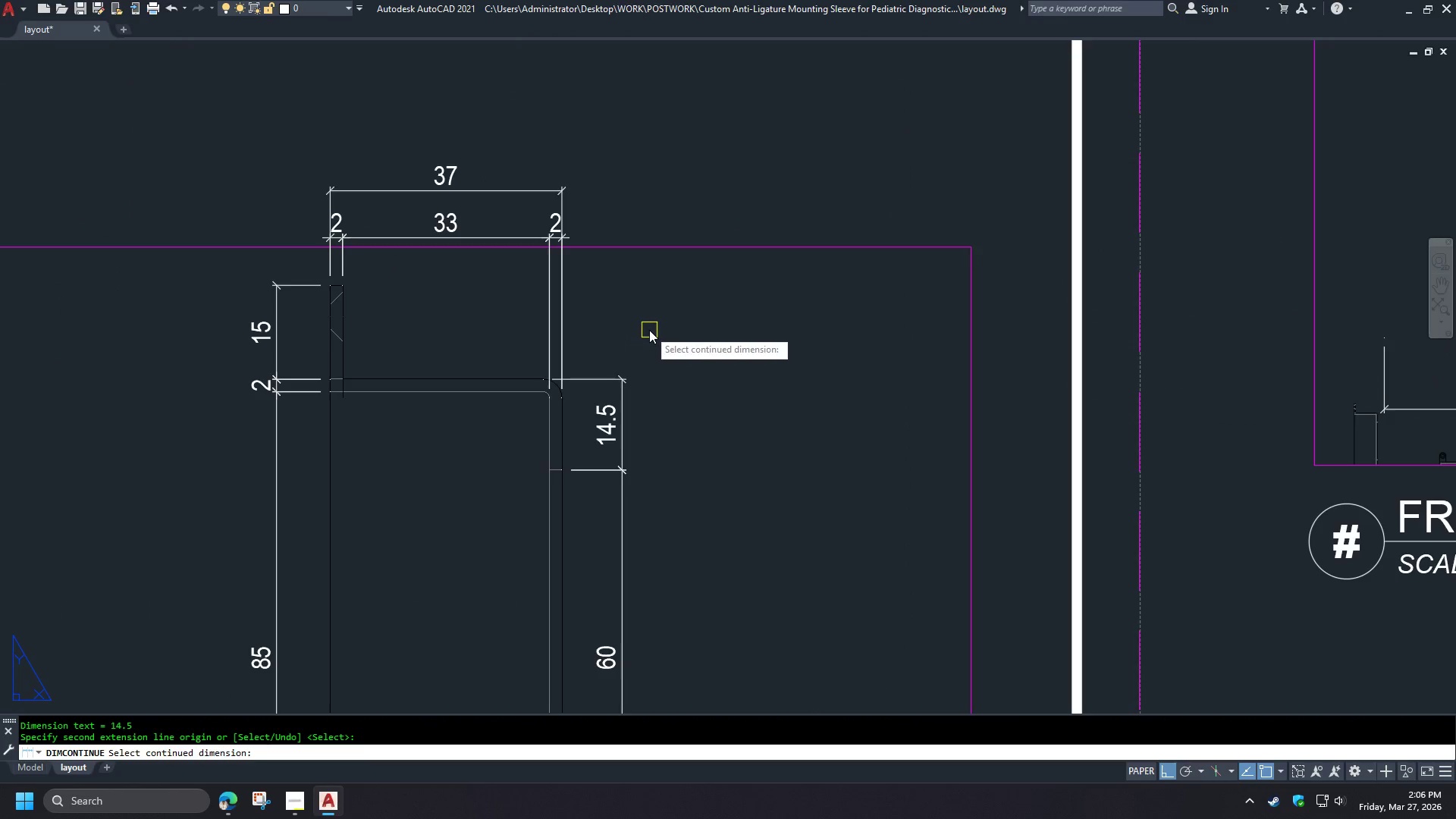 
scroll: coordinate [686, 382], scroll_direction: down, amount: 2.0
 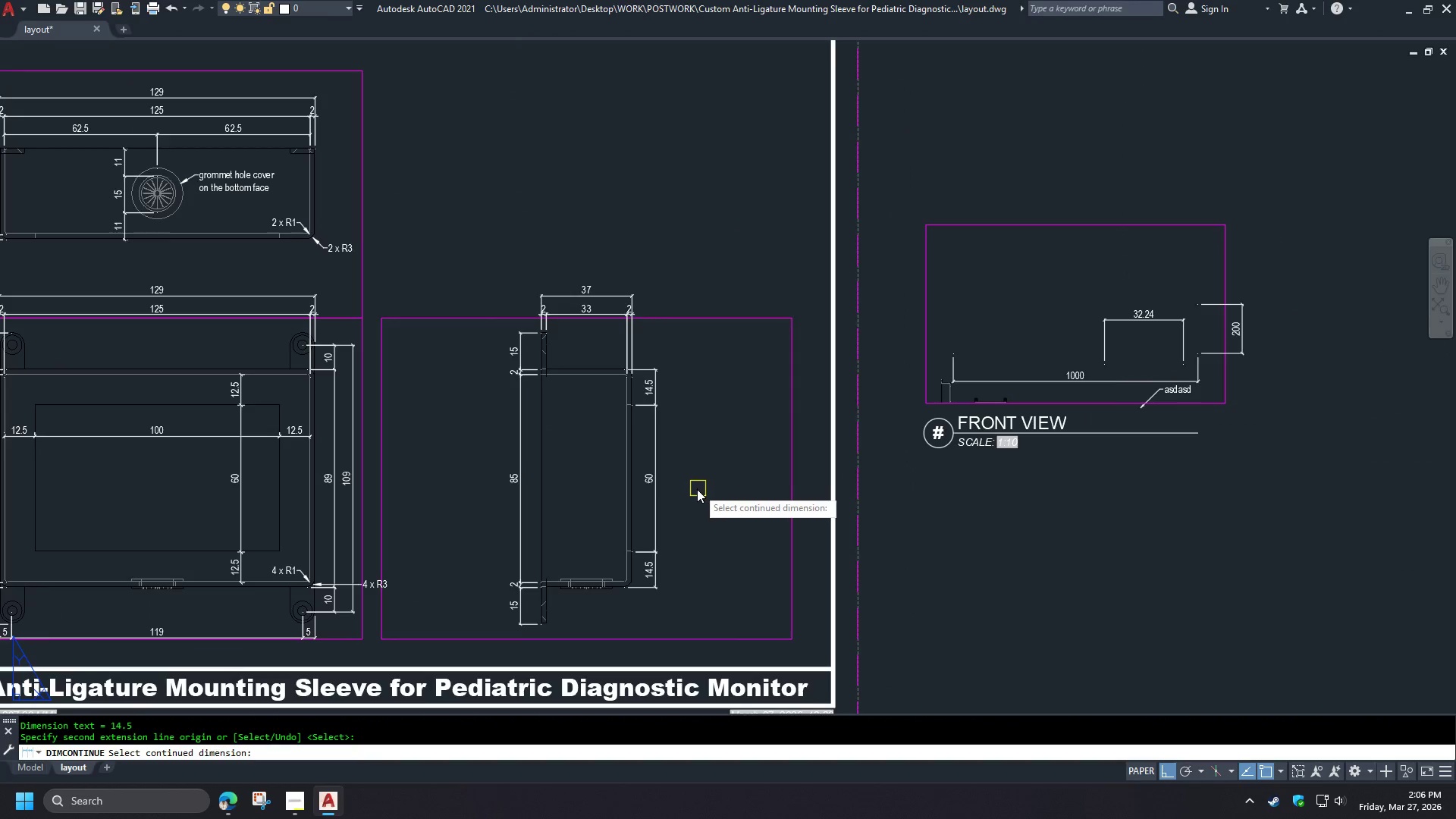 
scroll: coordinate [693, 494], scroll_direction: up, amount: 1.0
 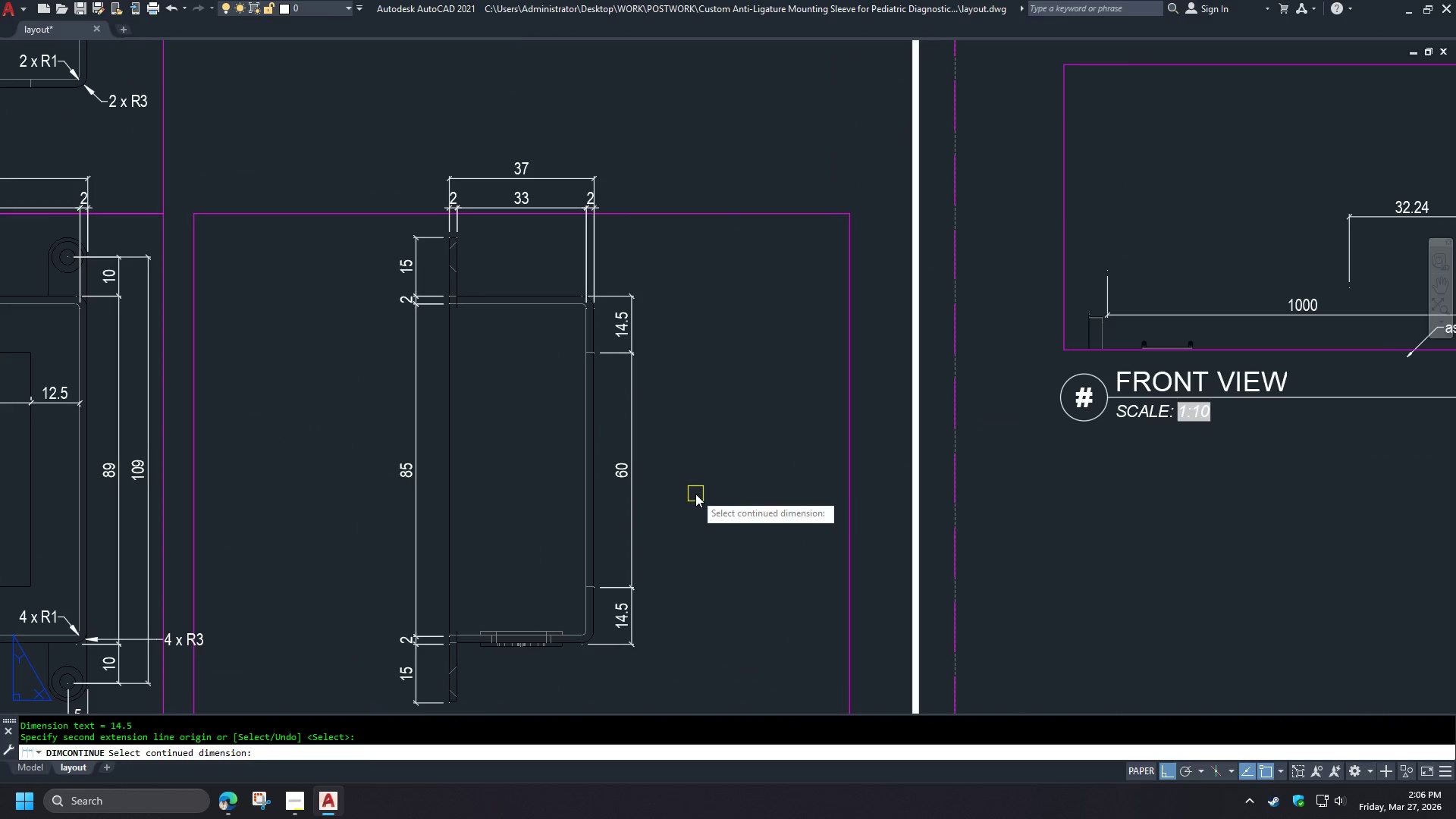 
type( dba )
 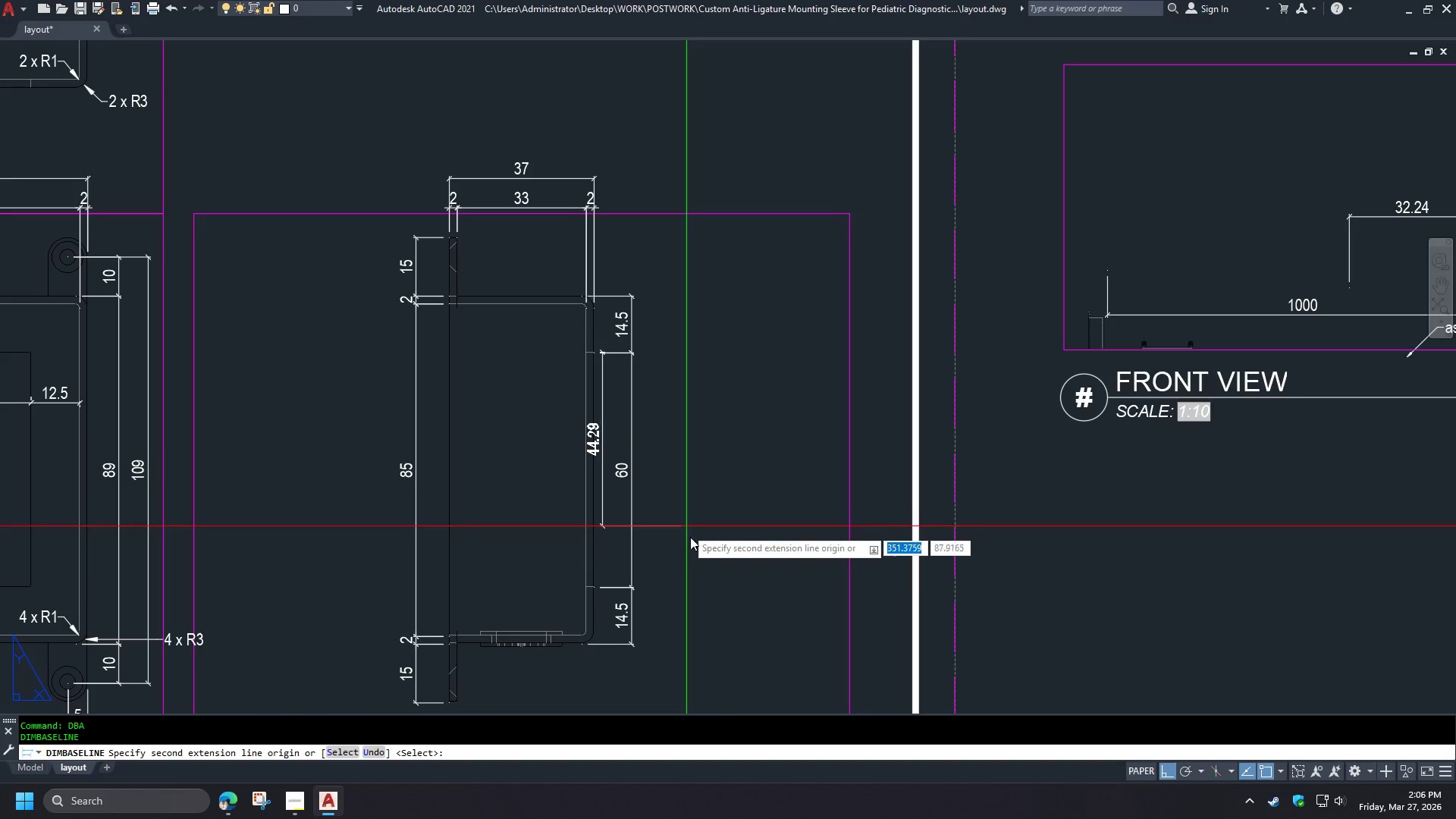 
key(Space)
 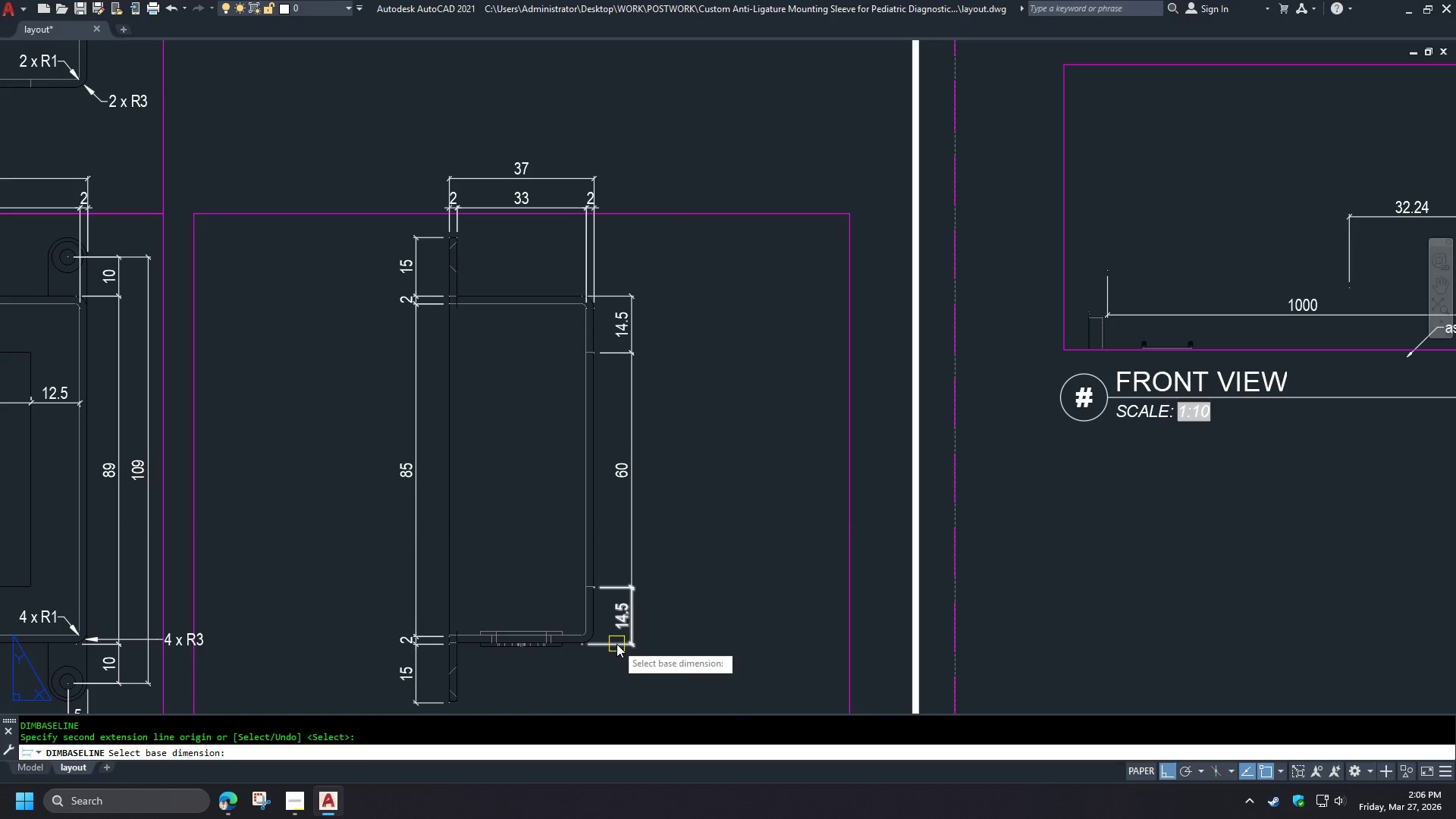 
left_click([614, 644])
 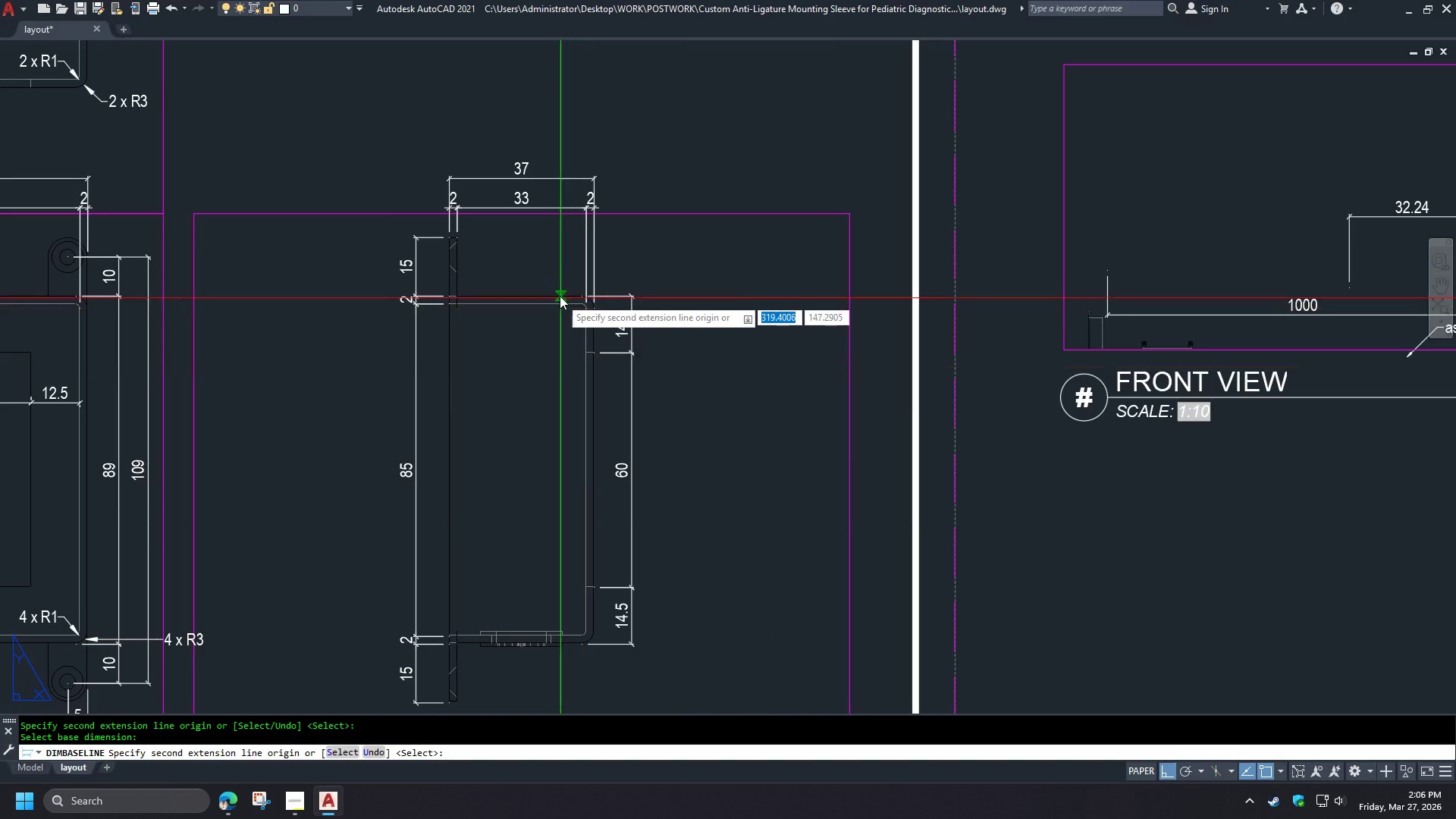 
type(end )
 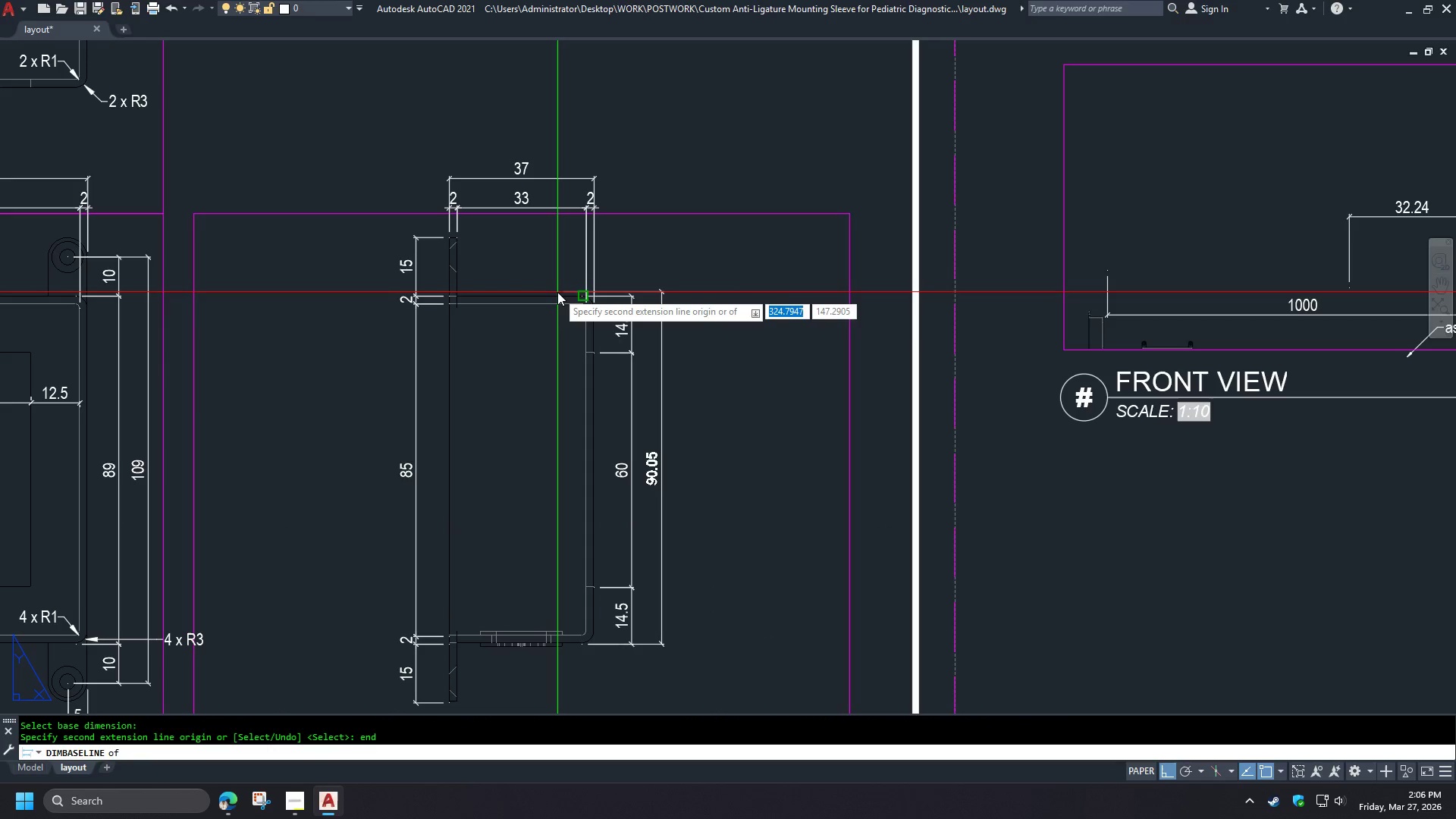 
left_click([557, 292])
 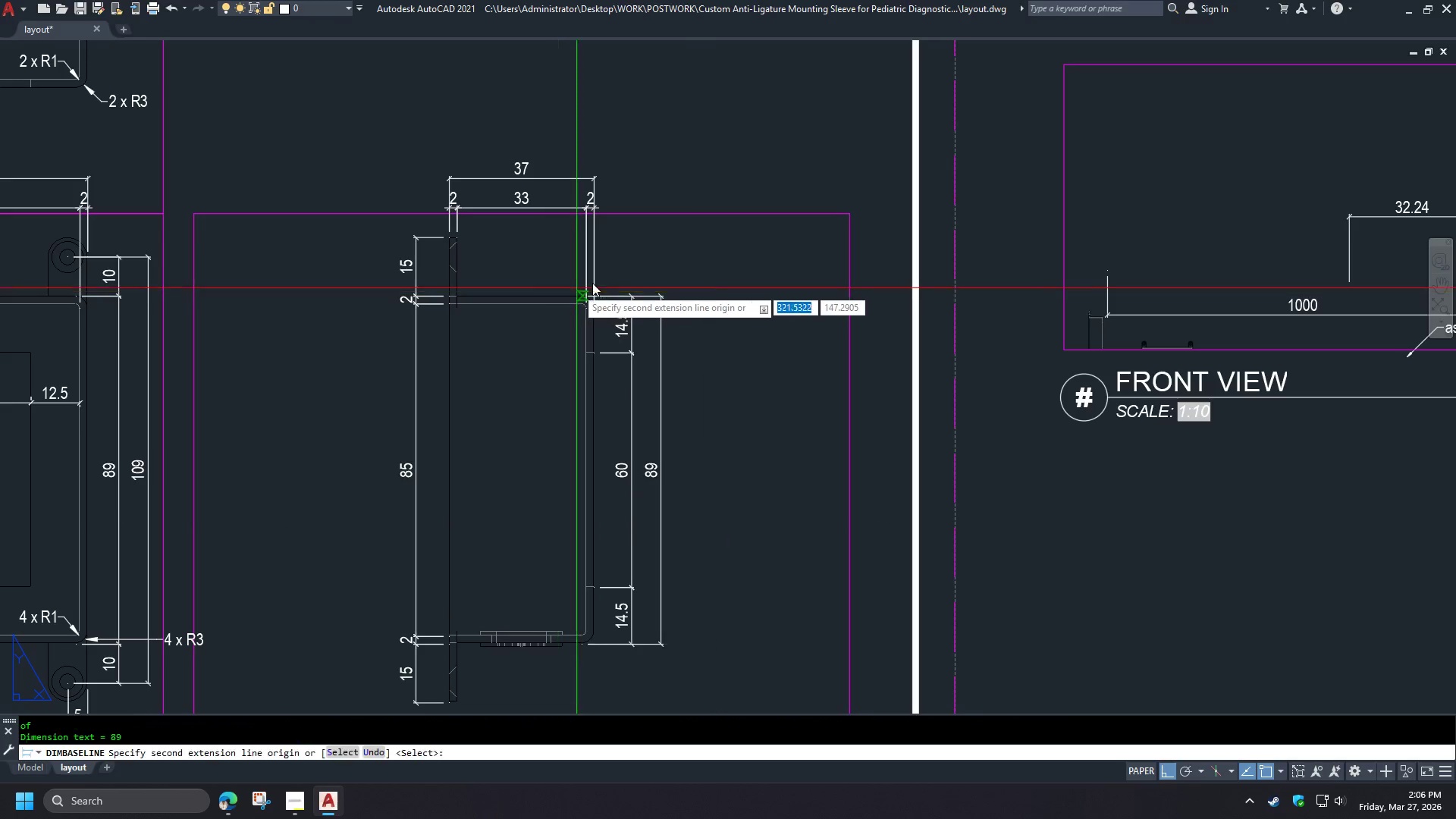 
key(Escape)
 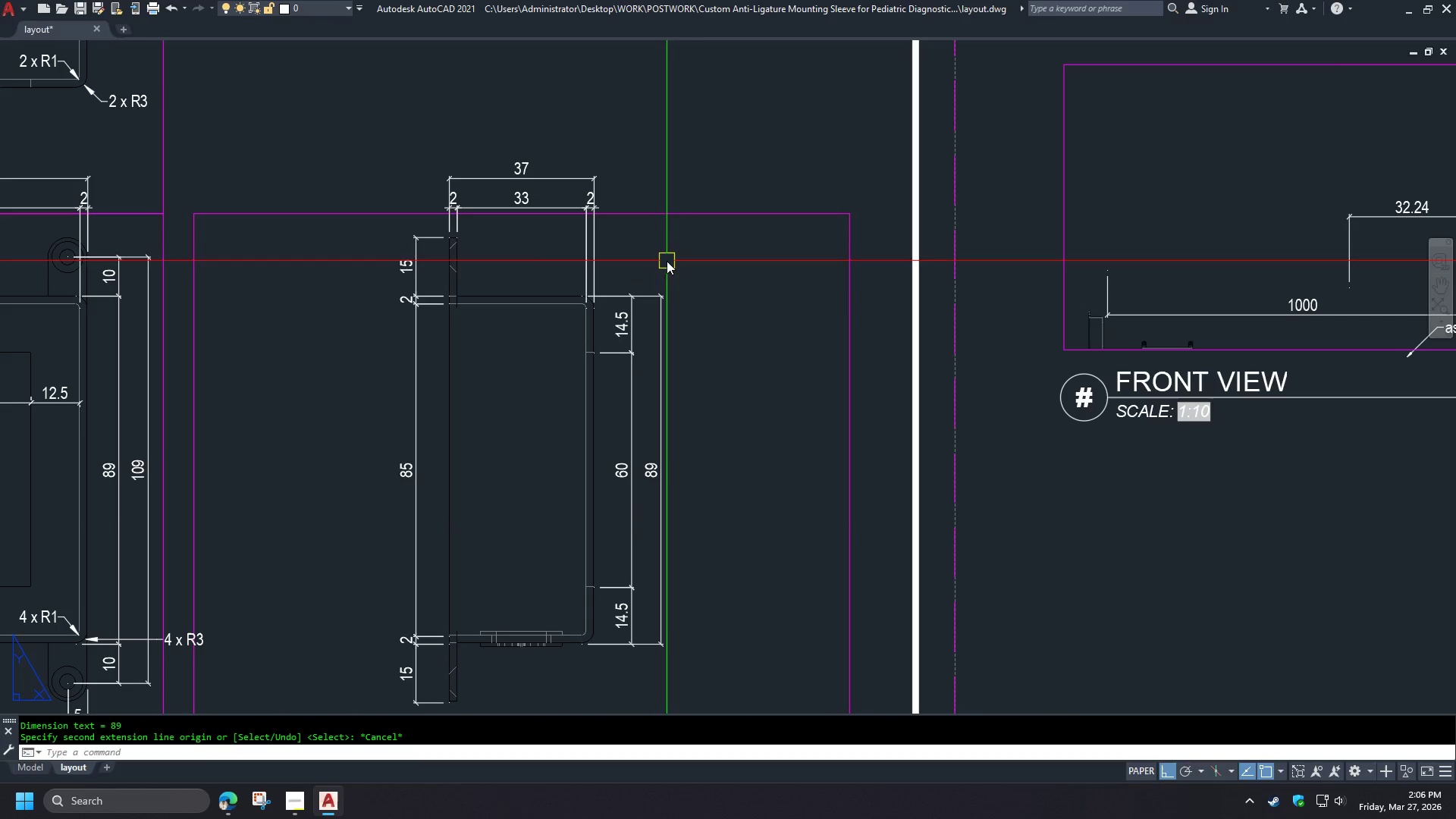 
key(Escape)
 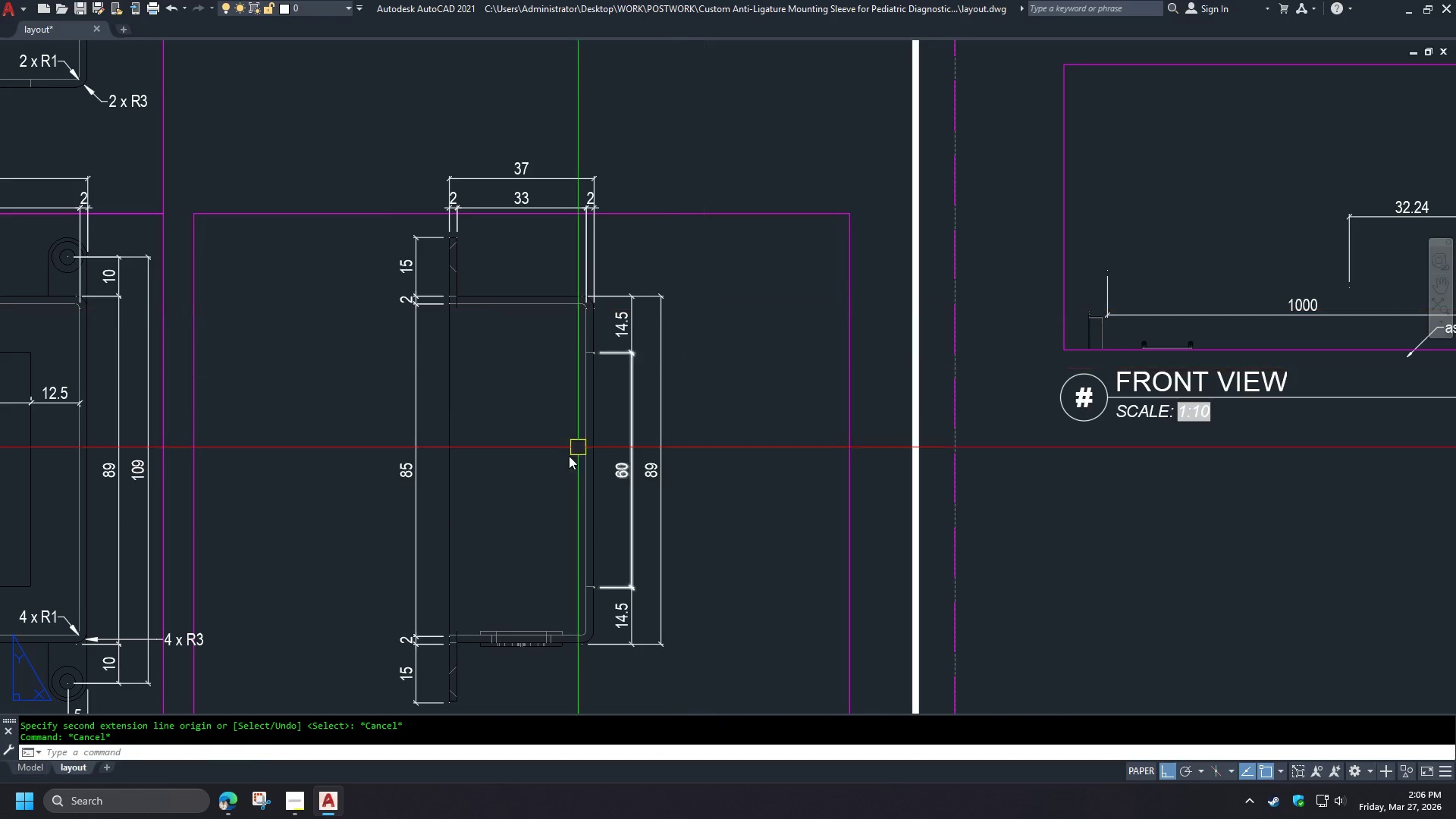 
key(D)
 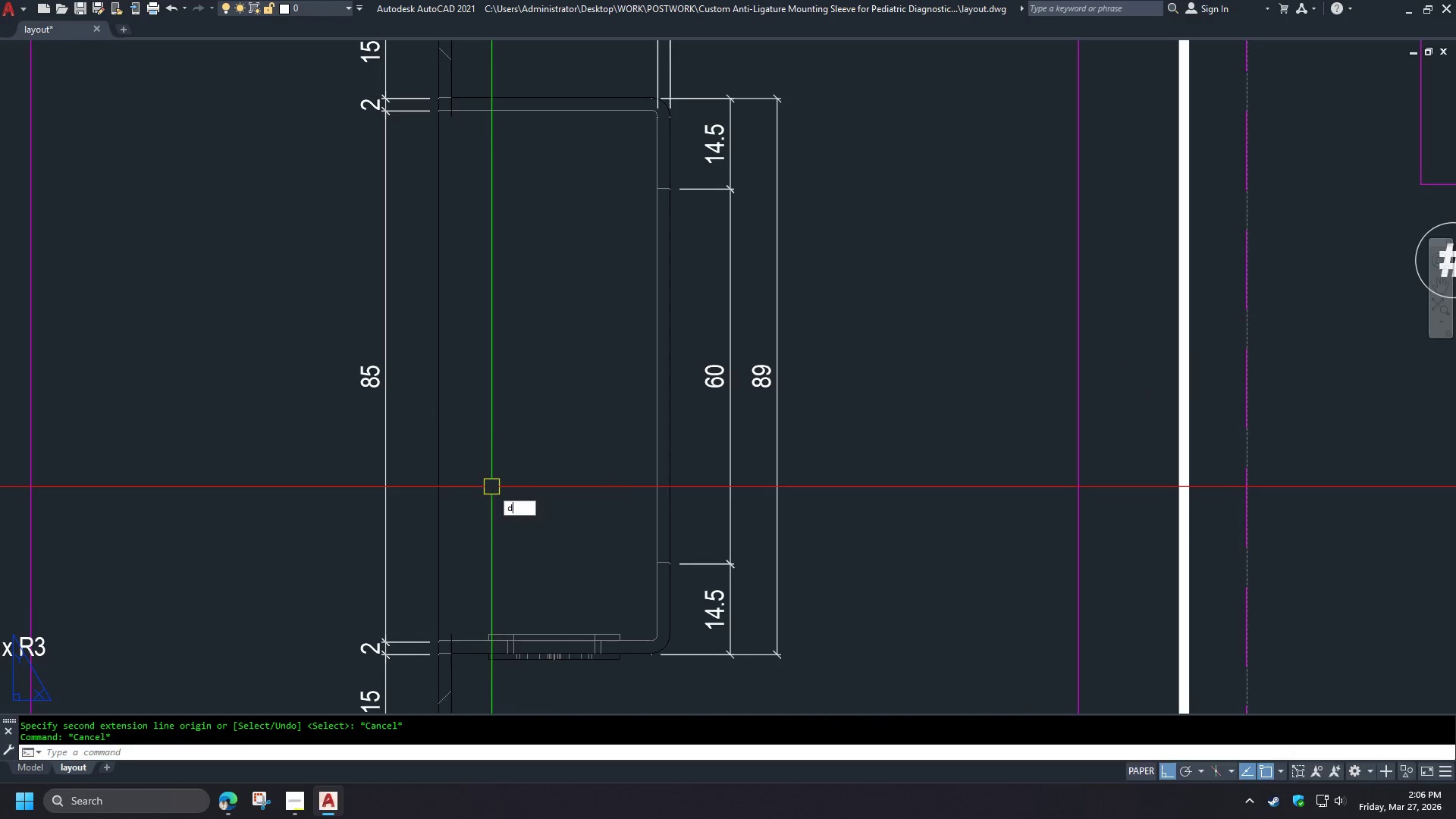 
scroll: coordinate [504, 521], scroll_direction: up, amount: 1.0
 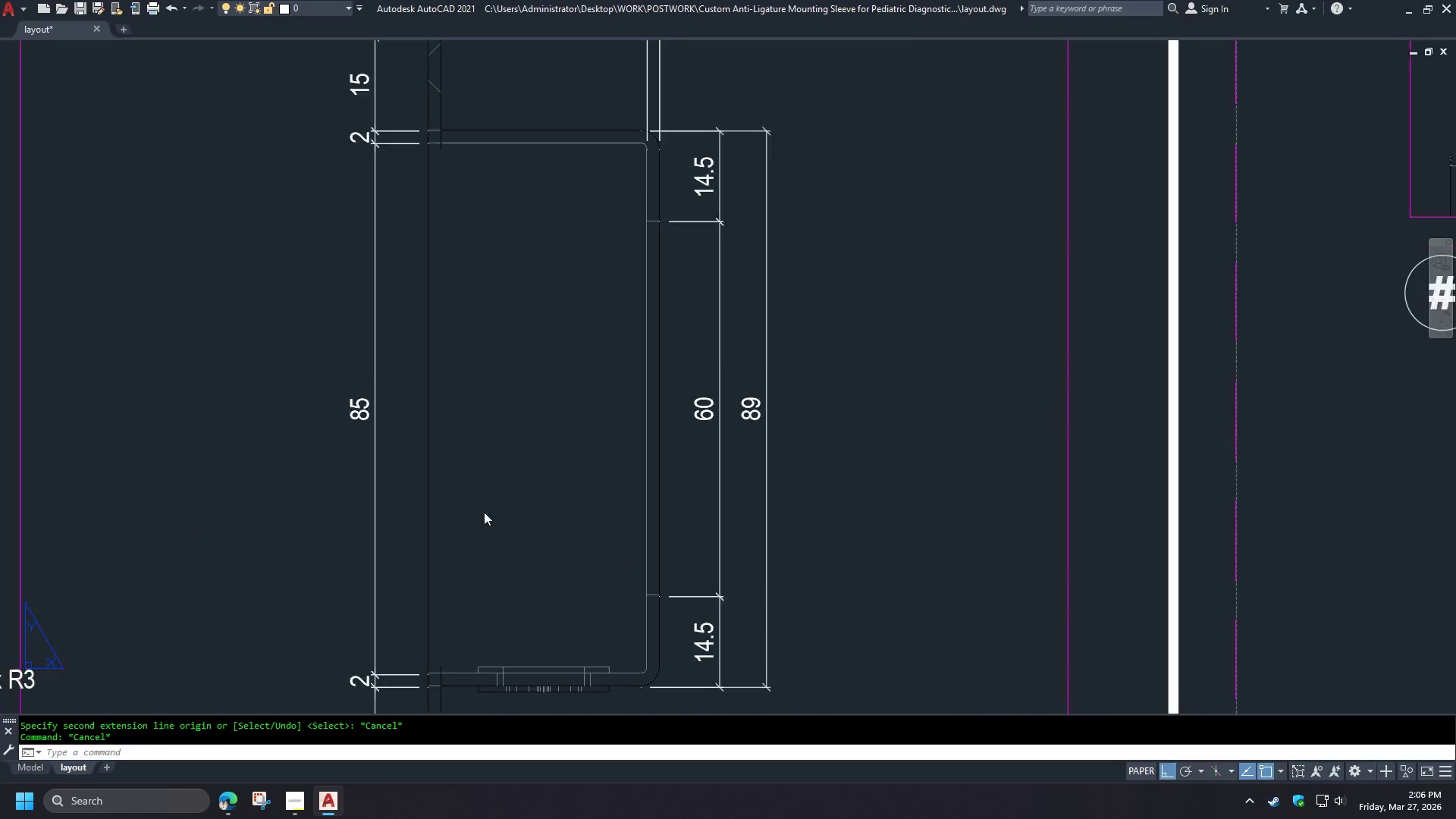 
type(ba  )
 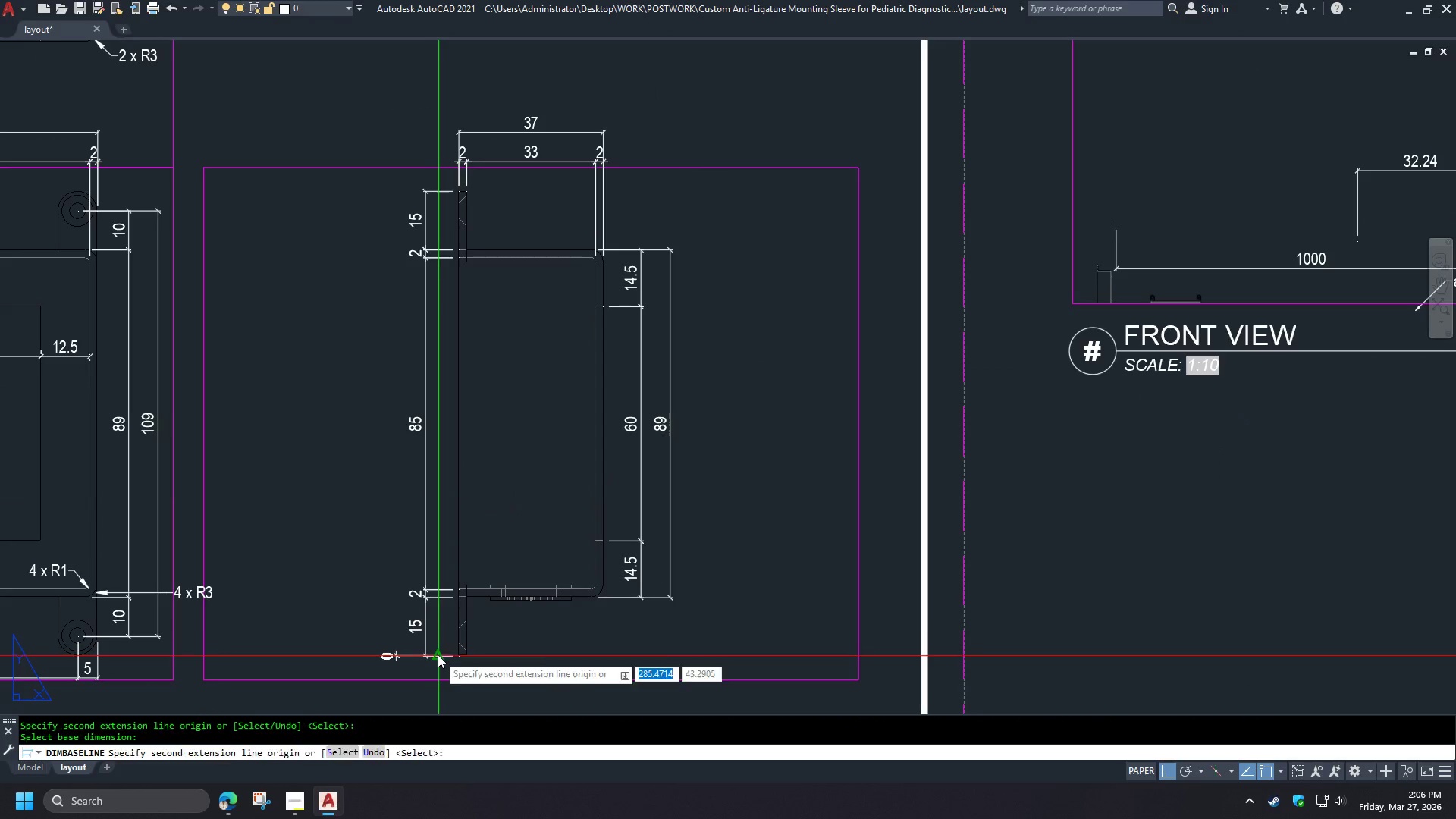 
scroll: coordinate [491, 504], scroll_direction: down, amount: 1.0
 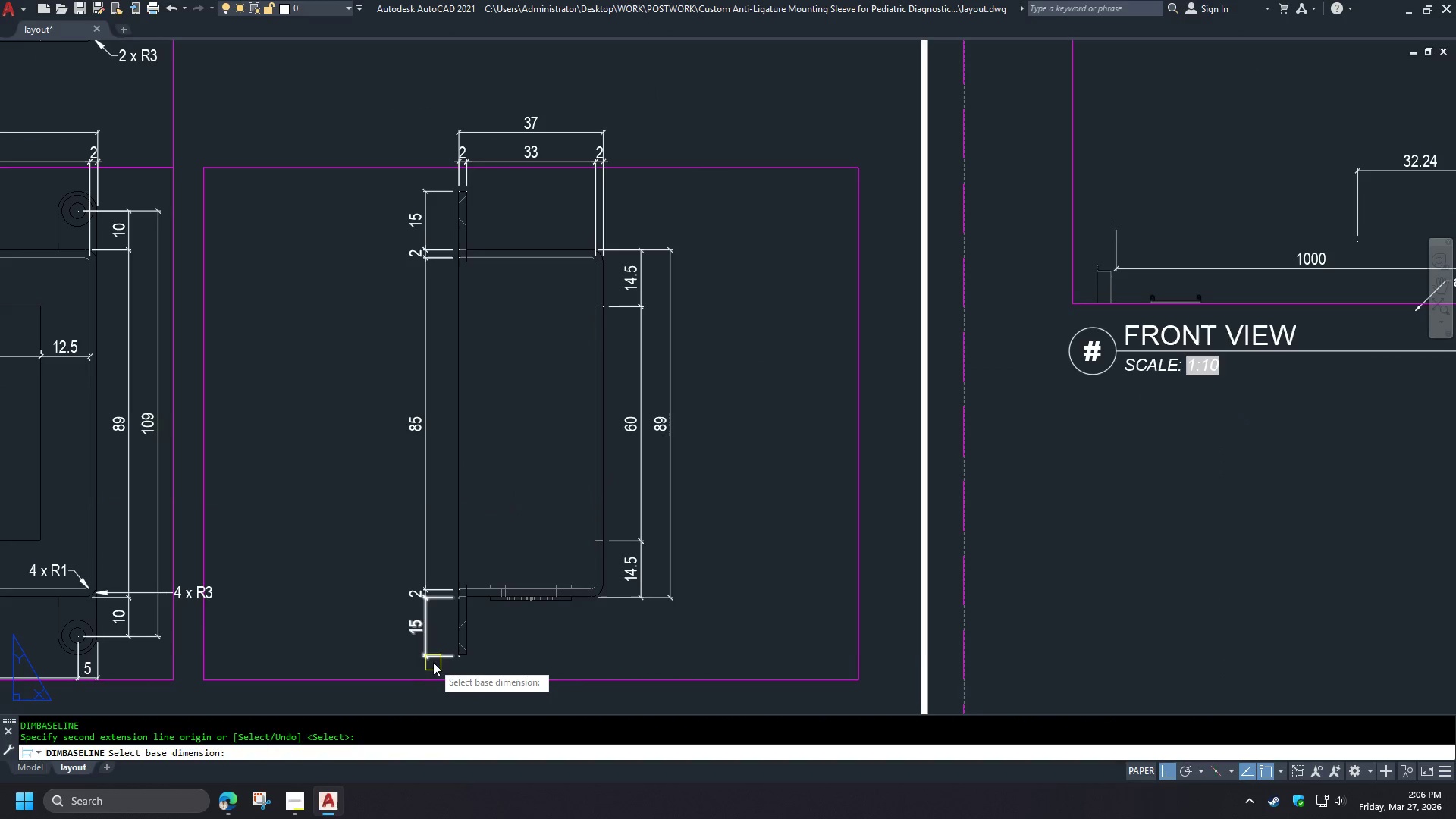 
left_click([438, 654])
 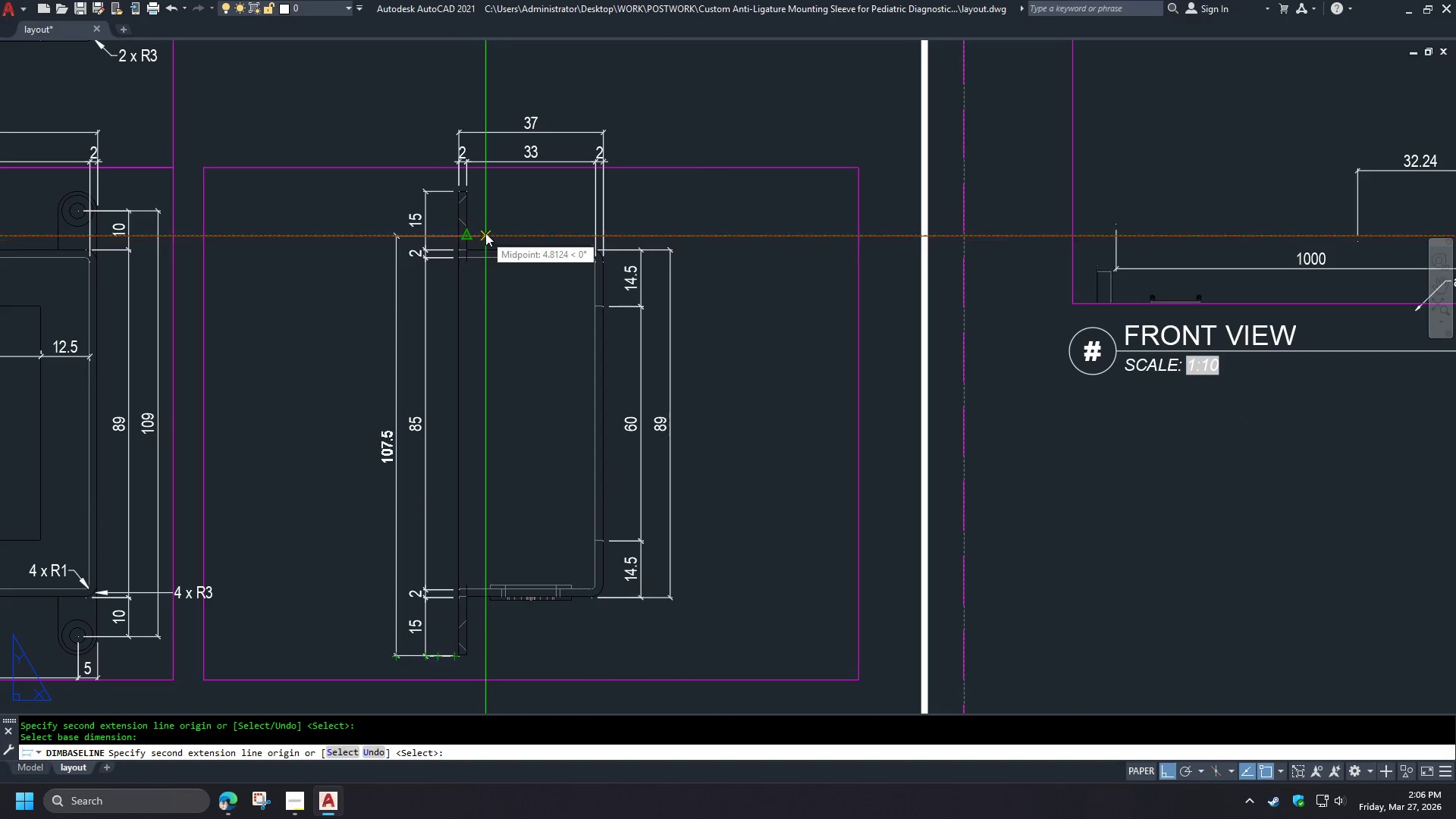 
type(end )
 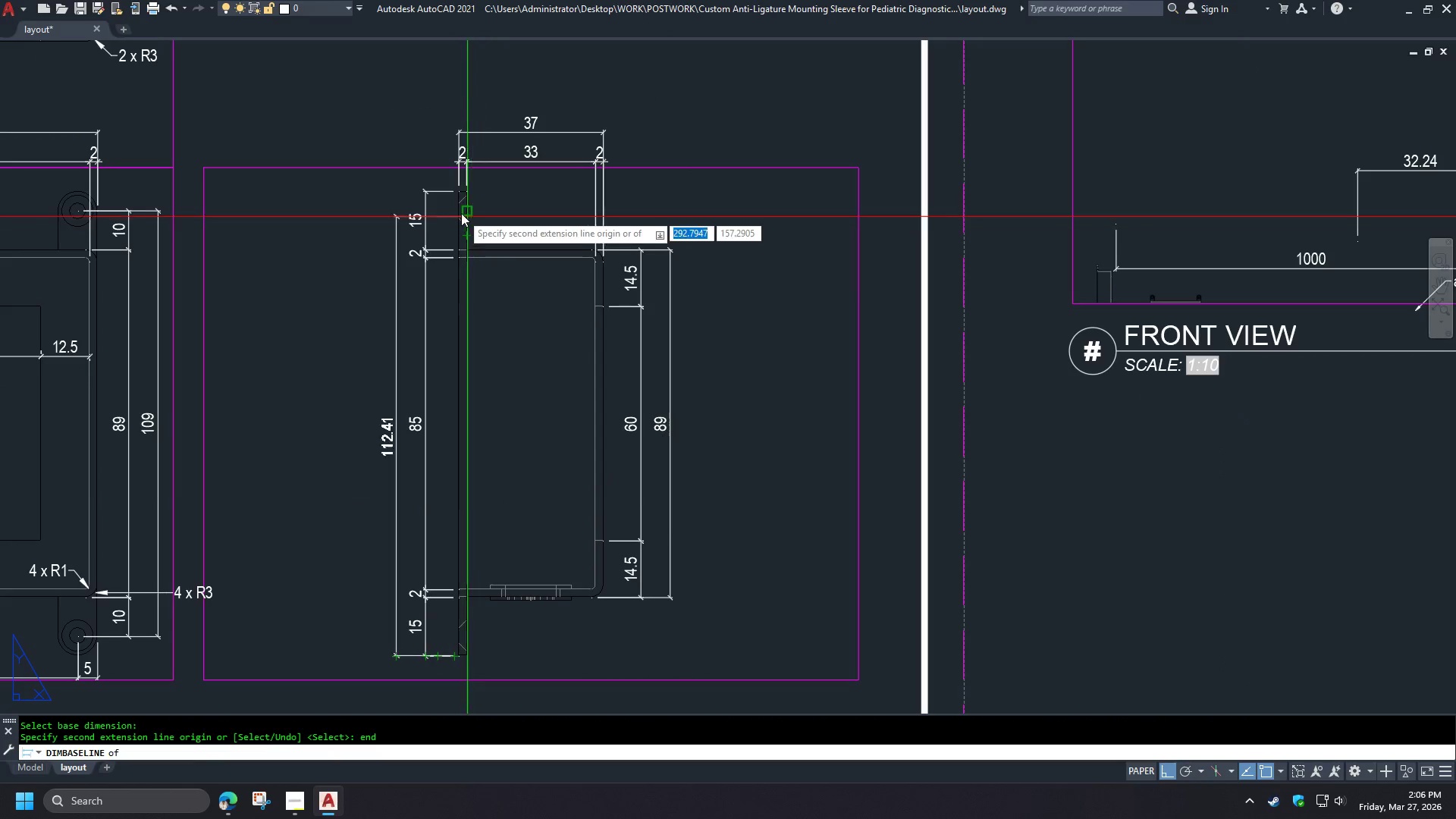 
scroll: coordinate [450, 192], scroll_direction: up, amount: 1.0
 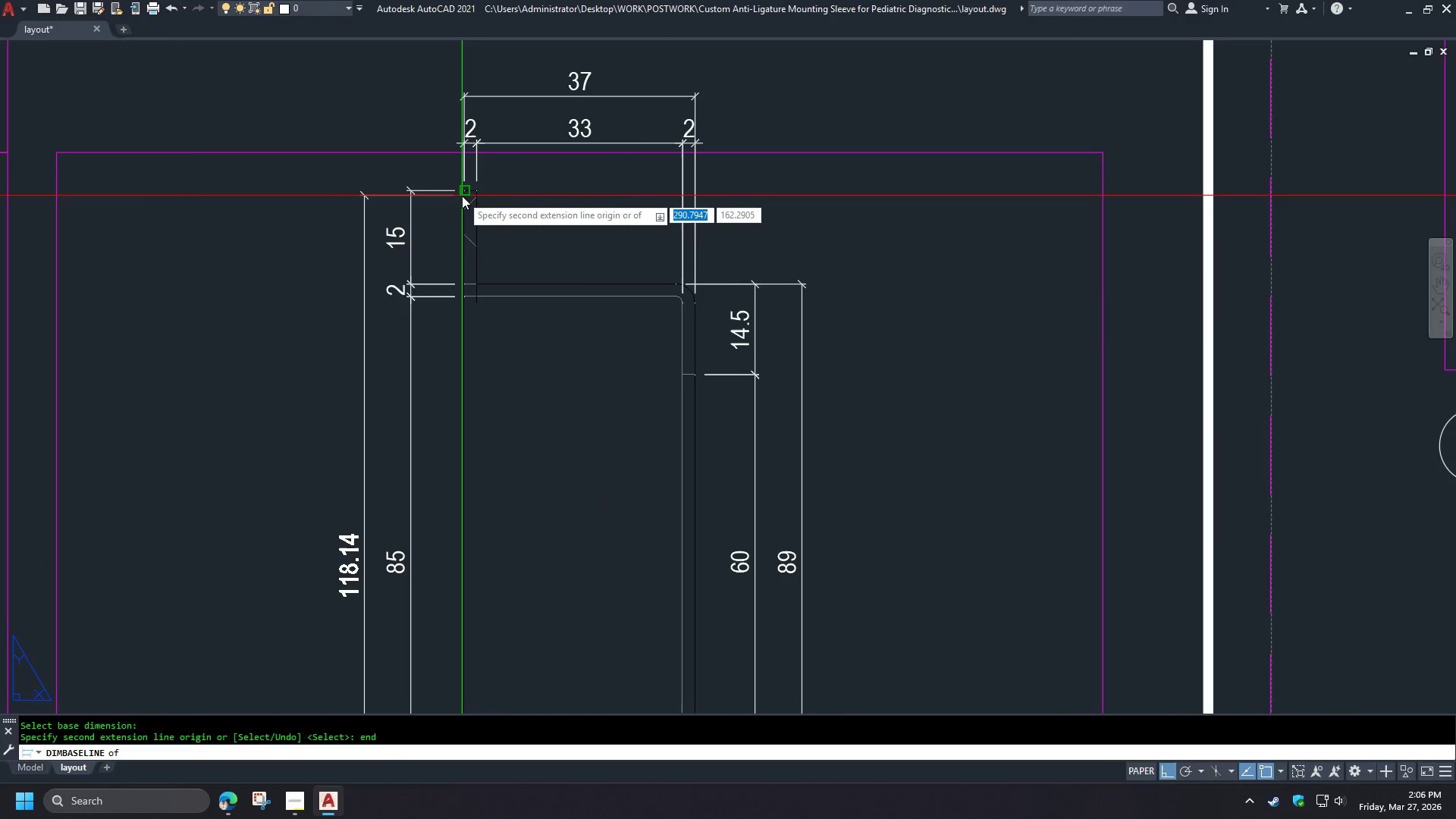 
left_click([462, 196])
 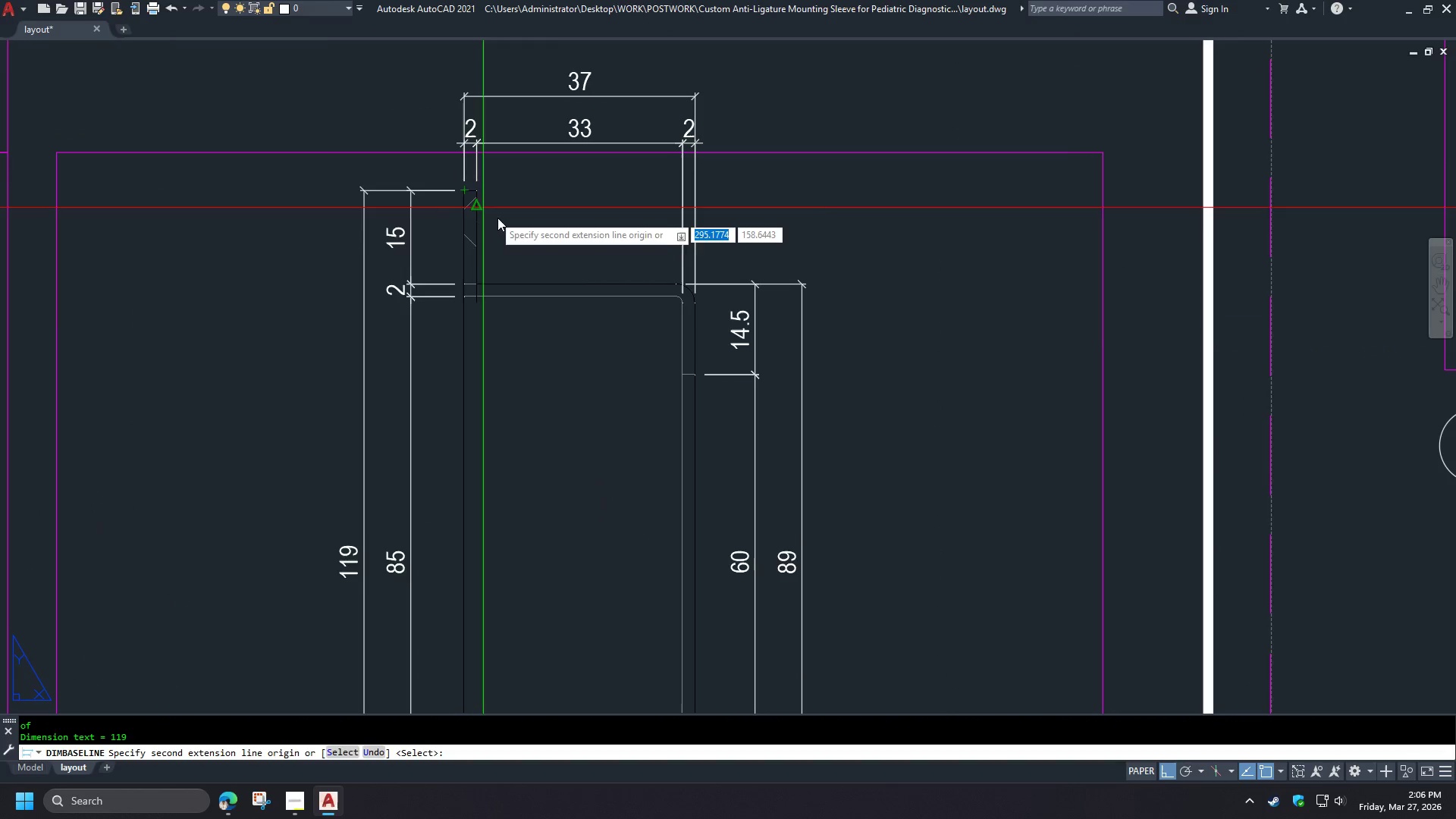 
key(Space)
 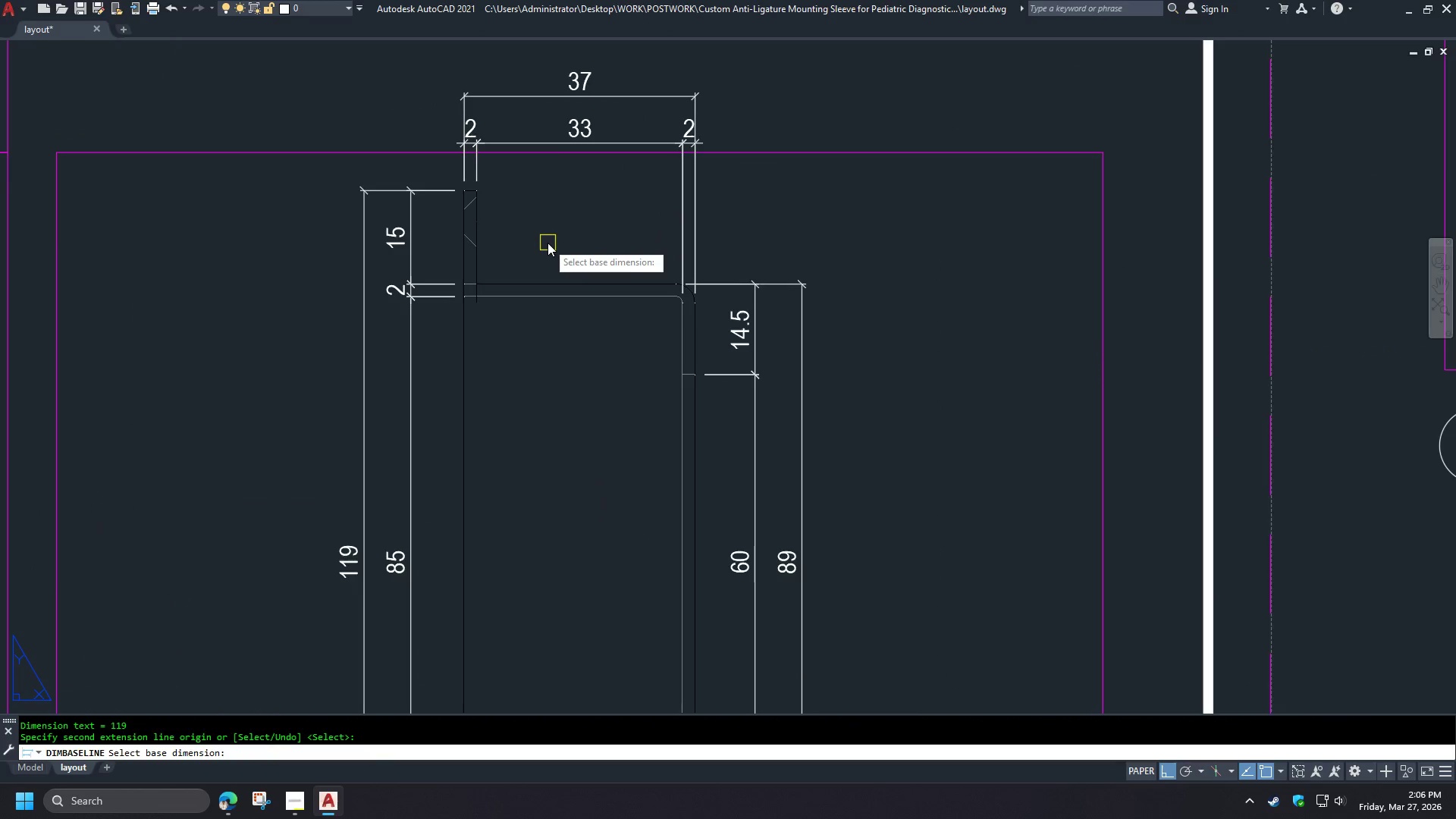 
scroll: coordinate [548, 243], scroll_direction: down, amount: 2.0
 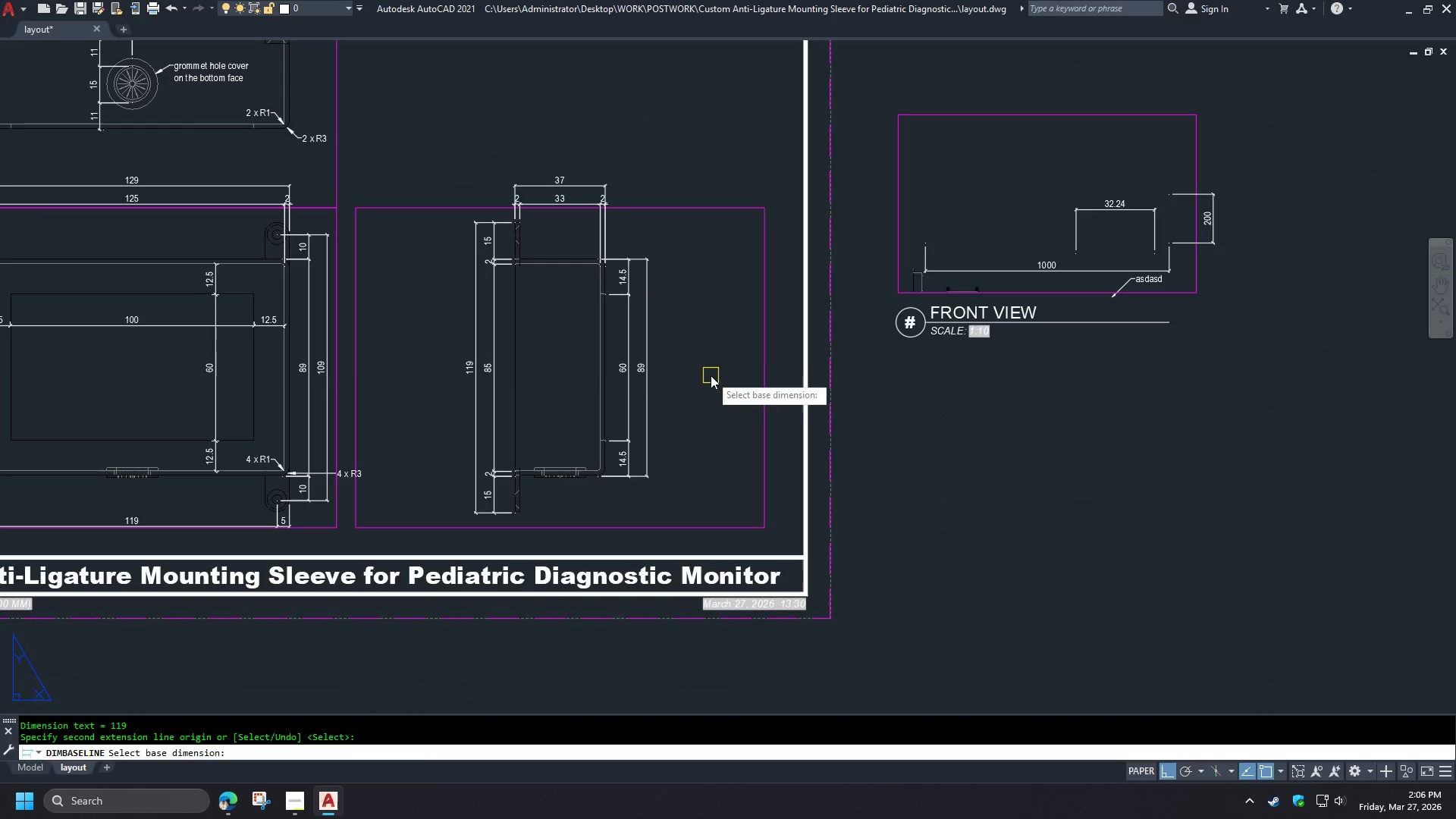 
key(Space)
 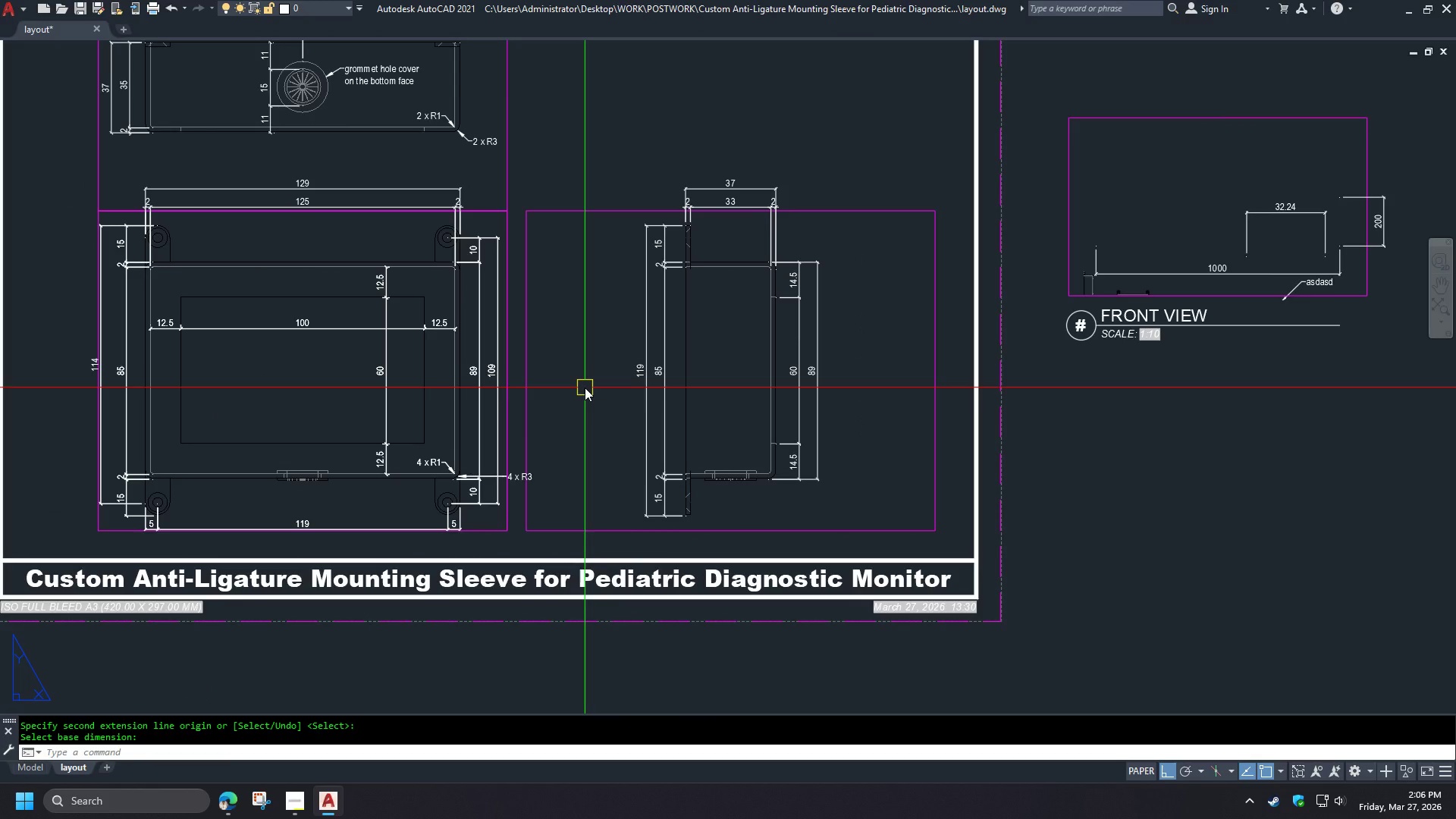 
wait(7.72)
 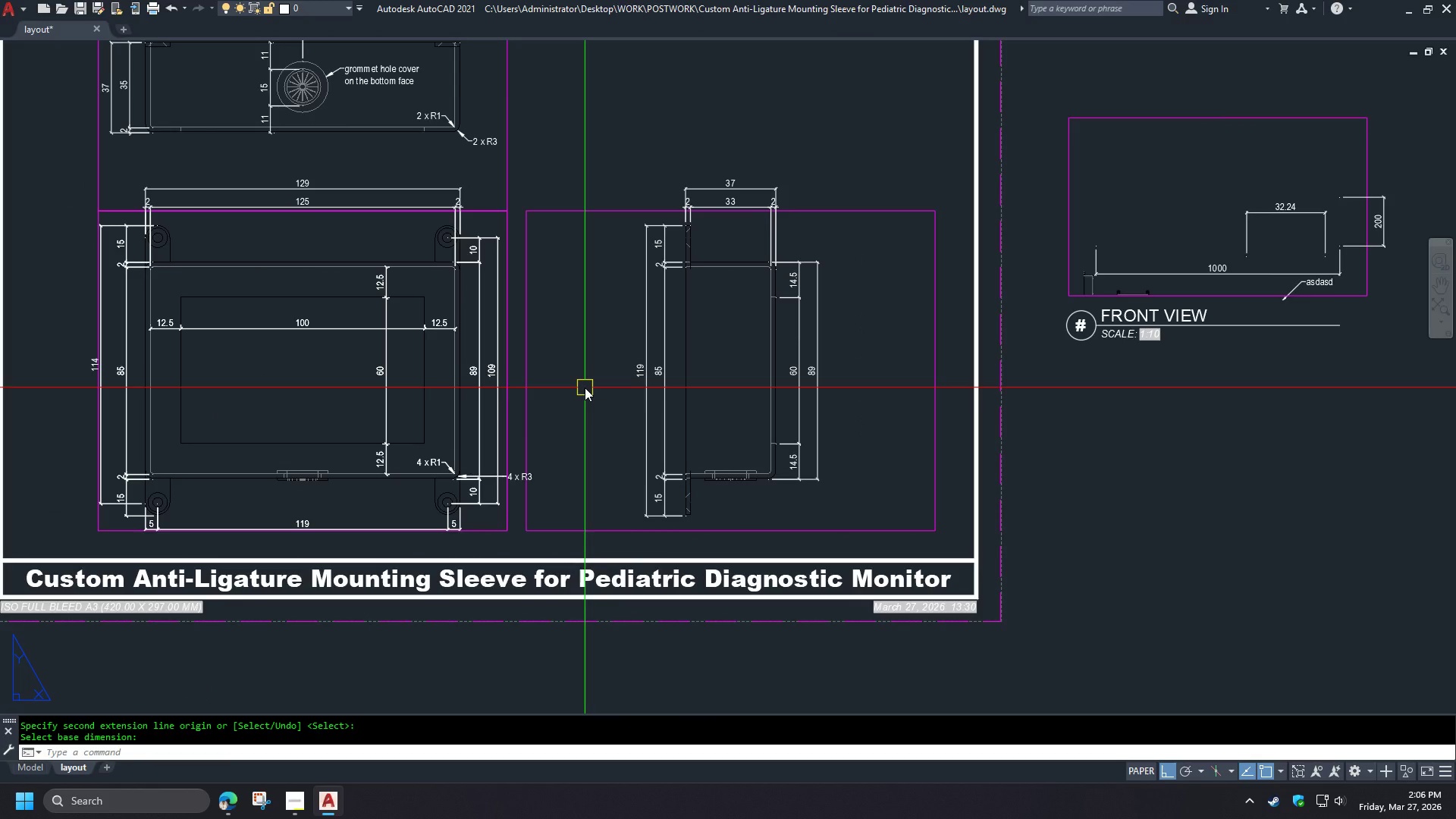 
scroll: coordinate [102, 529], scroll_direction: up, amount: 3.0
 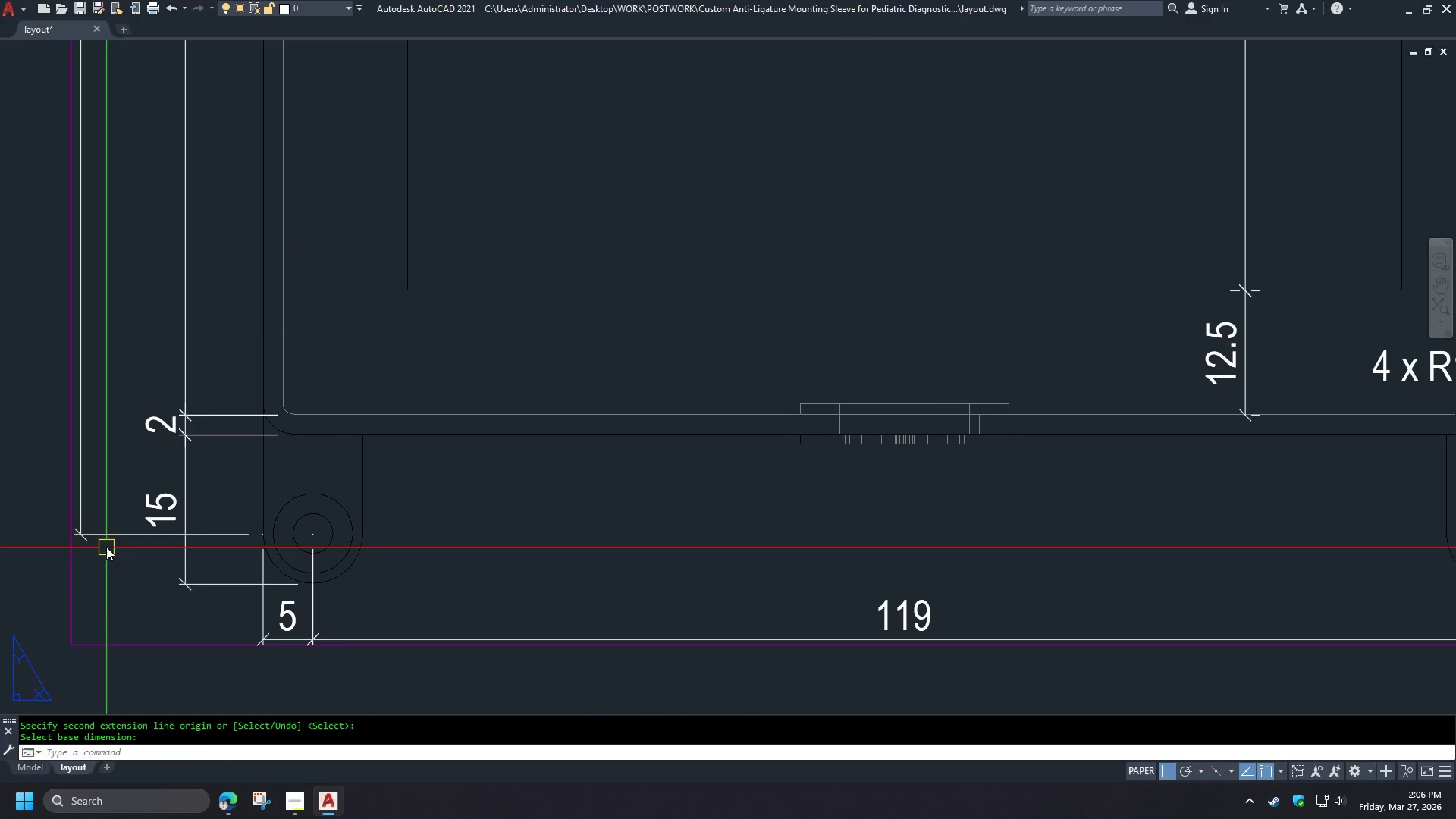 
left_click([106, 535])
 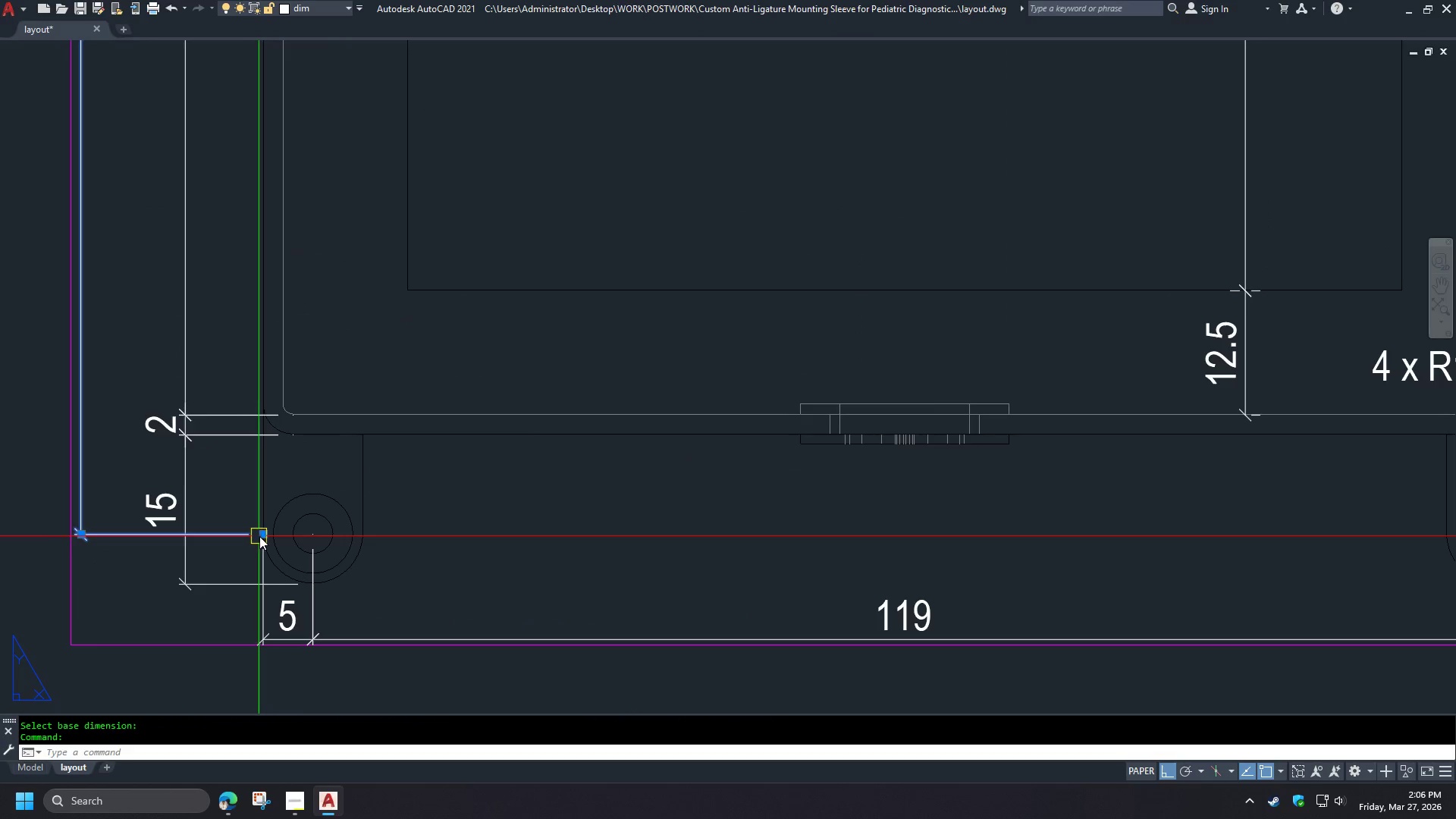 
left_click([261, 535])
 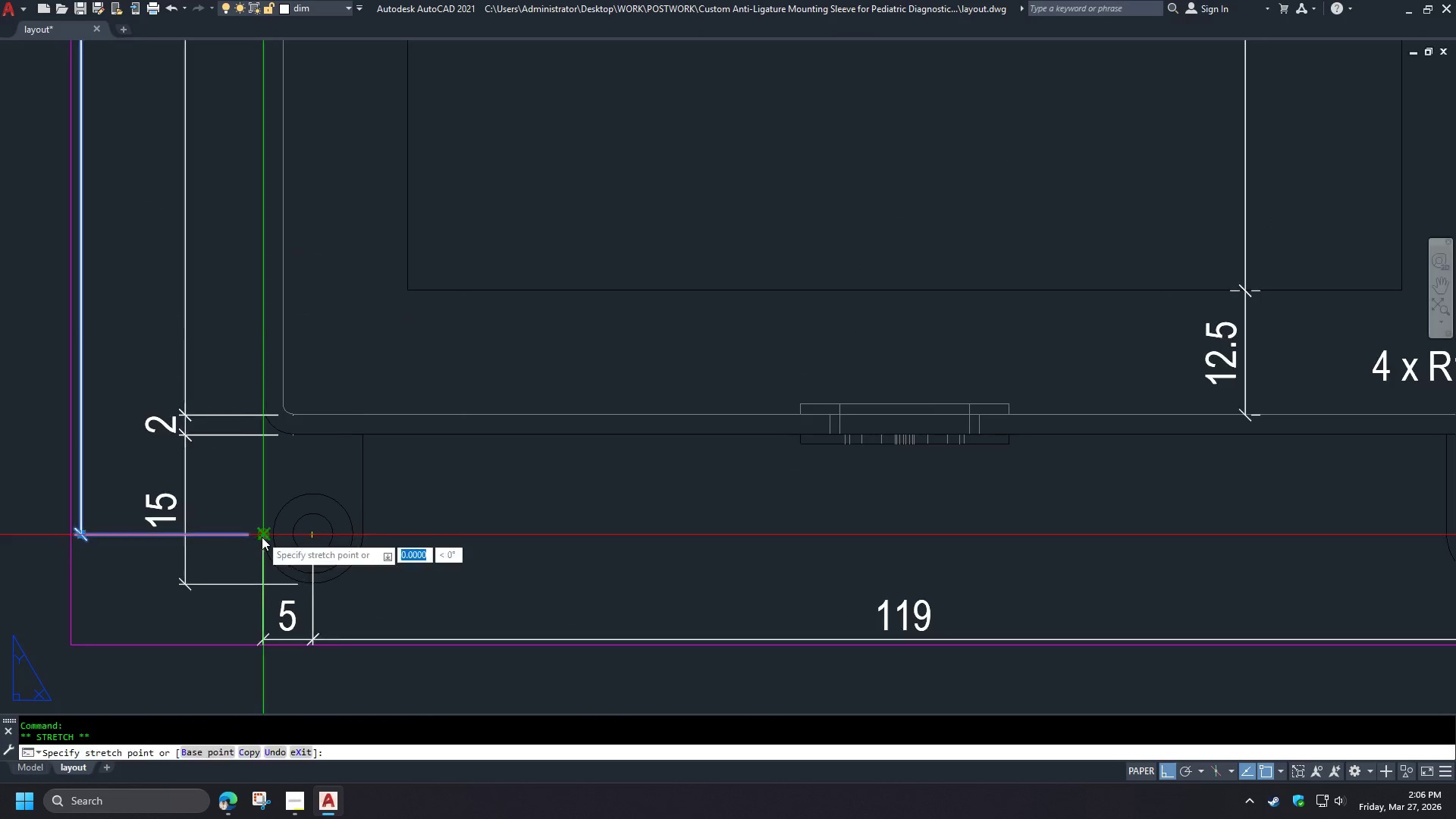 
type(end )
 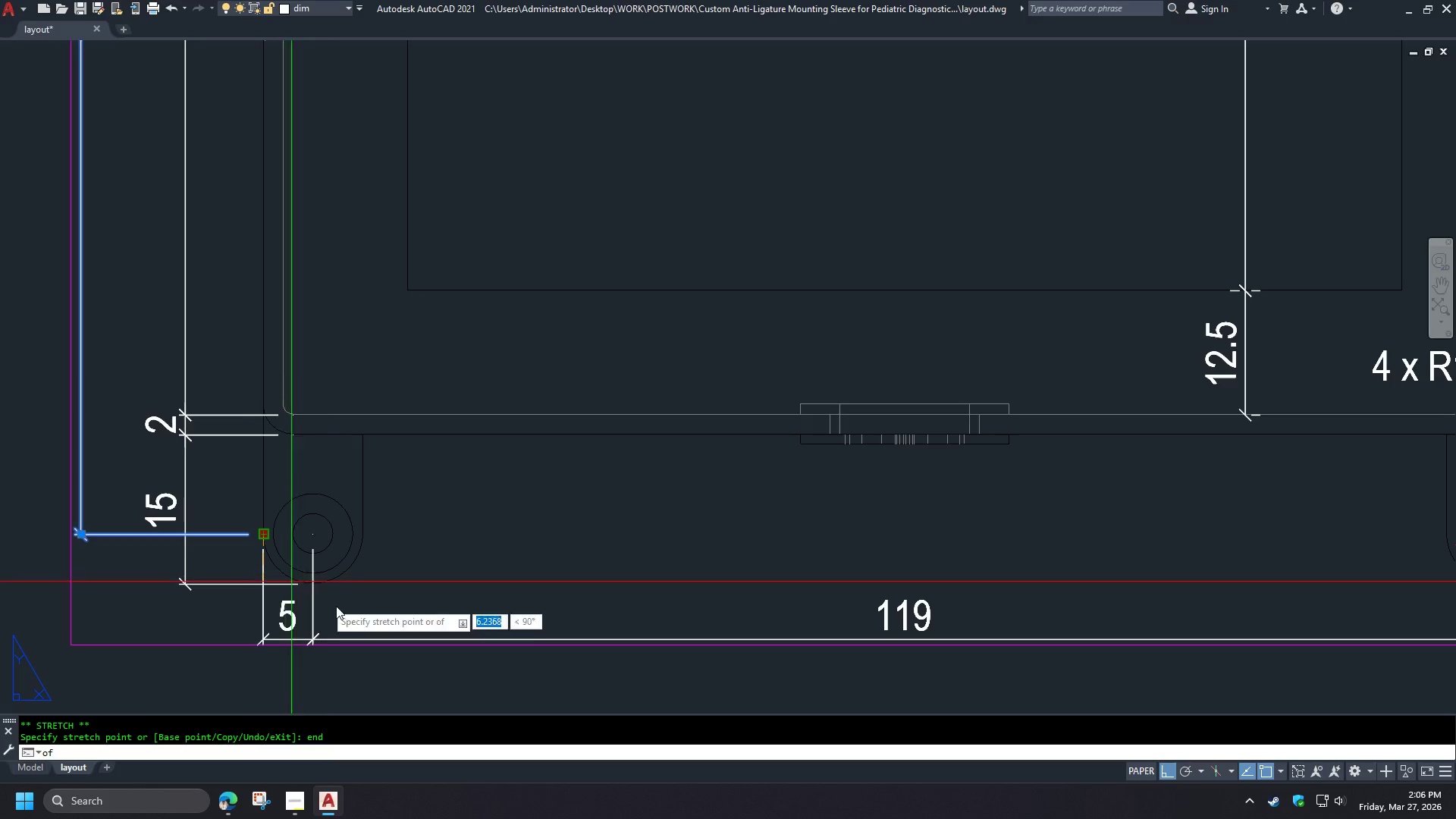 
left_click([367, 615])
 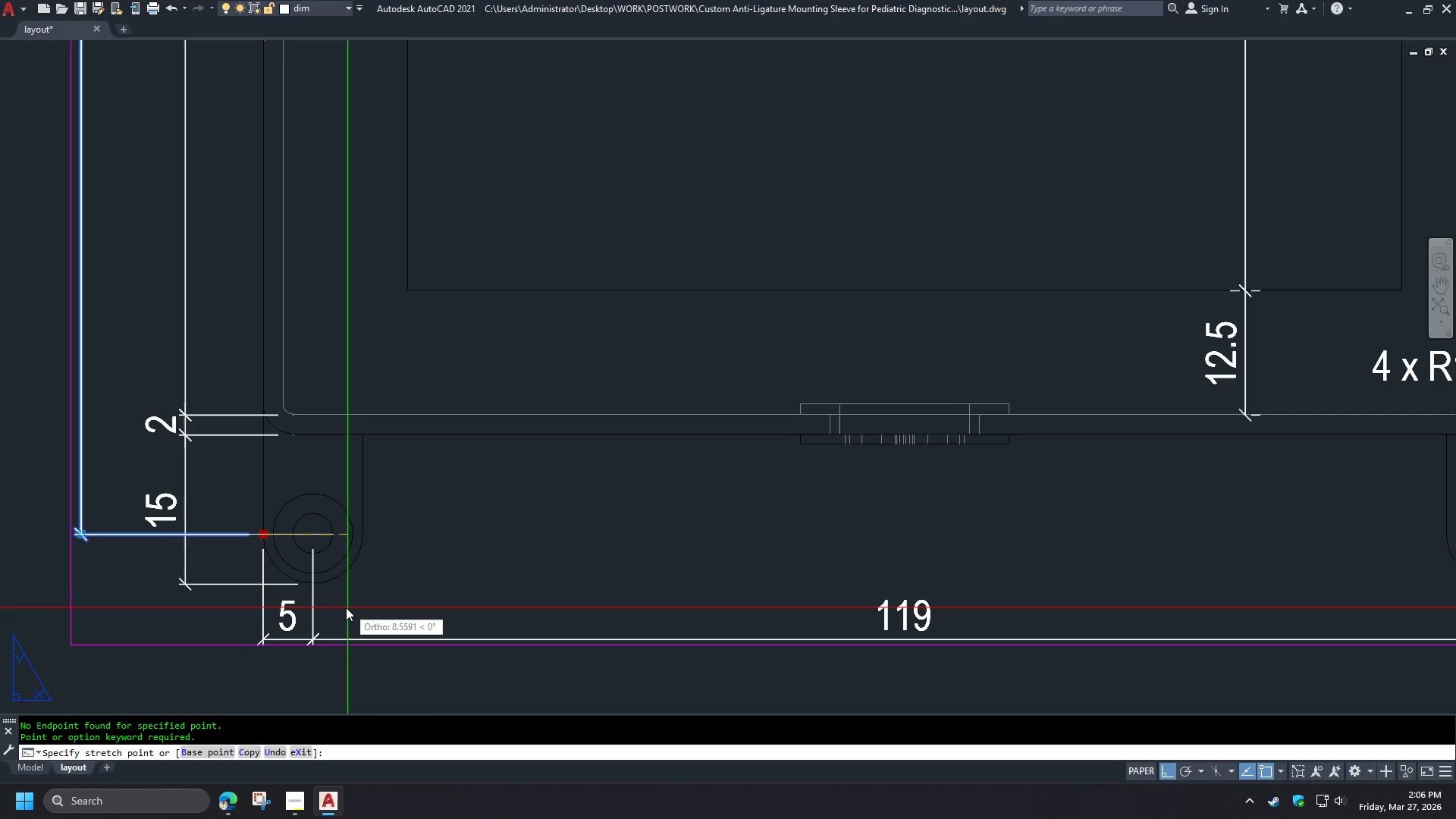 
type(qu)
 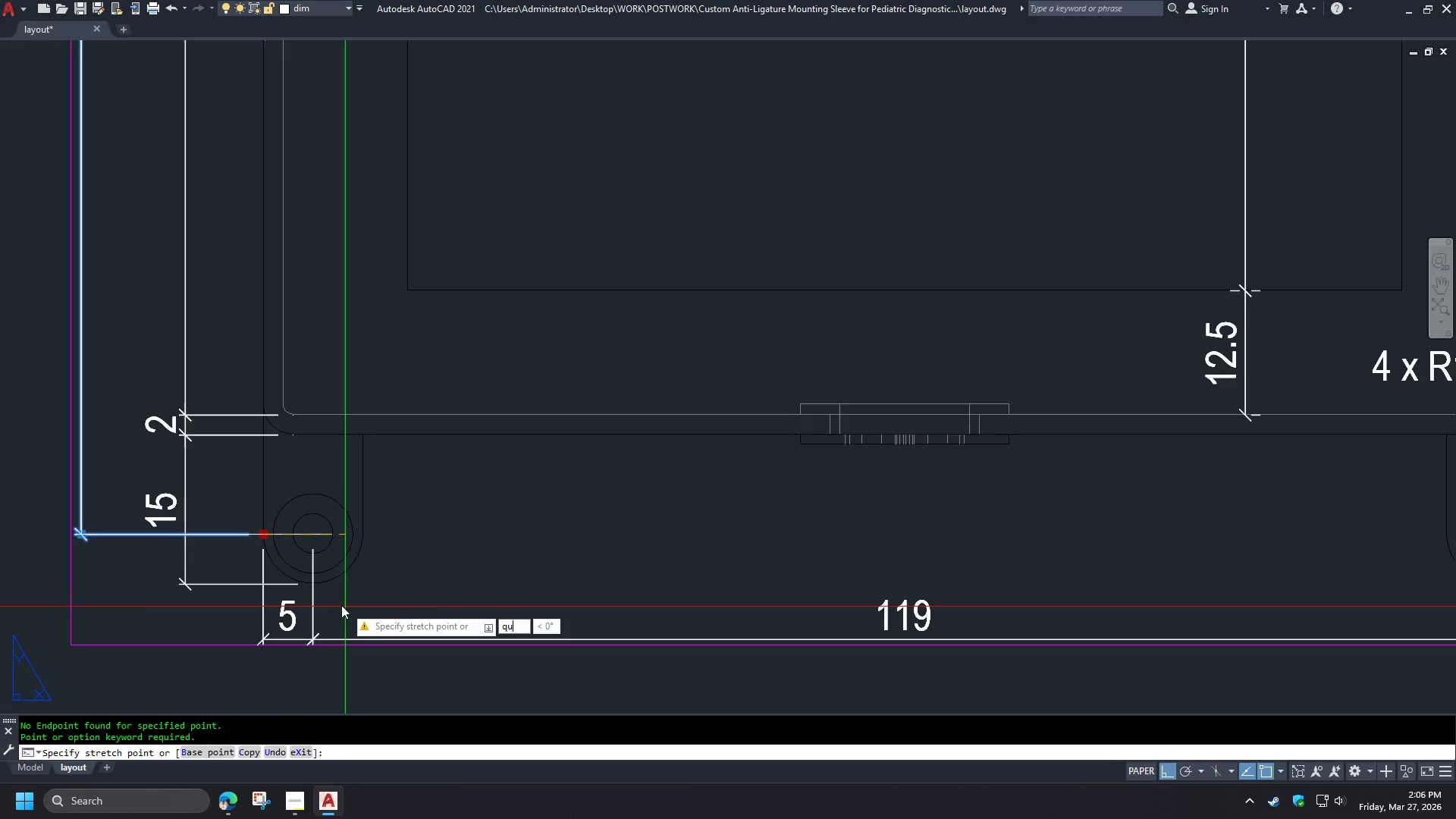 
key(A)
 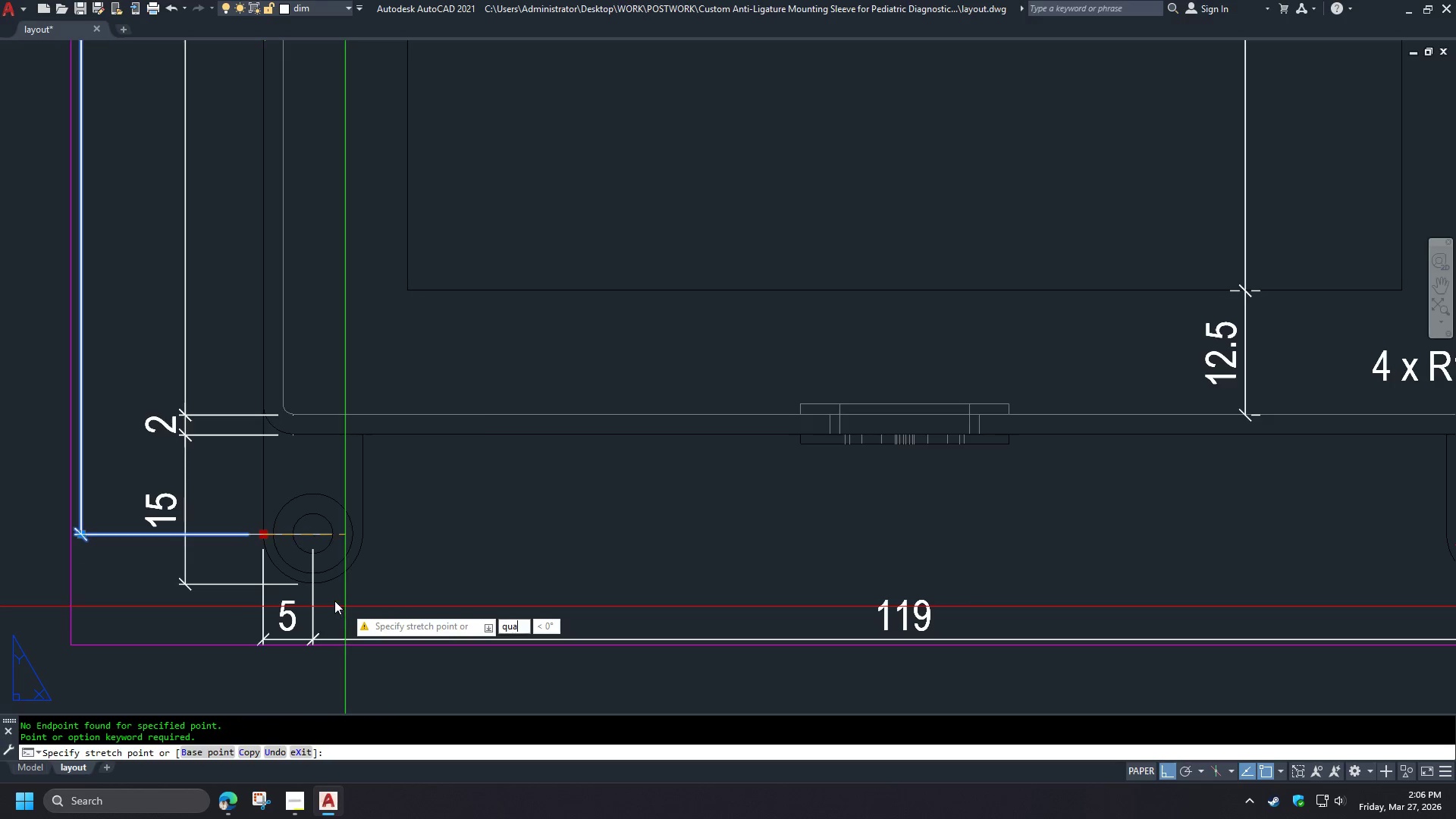 
key(Space)
 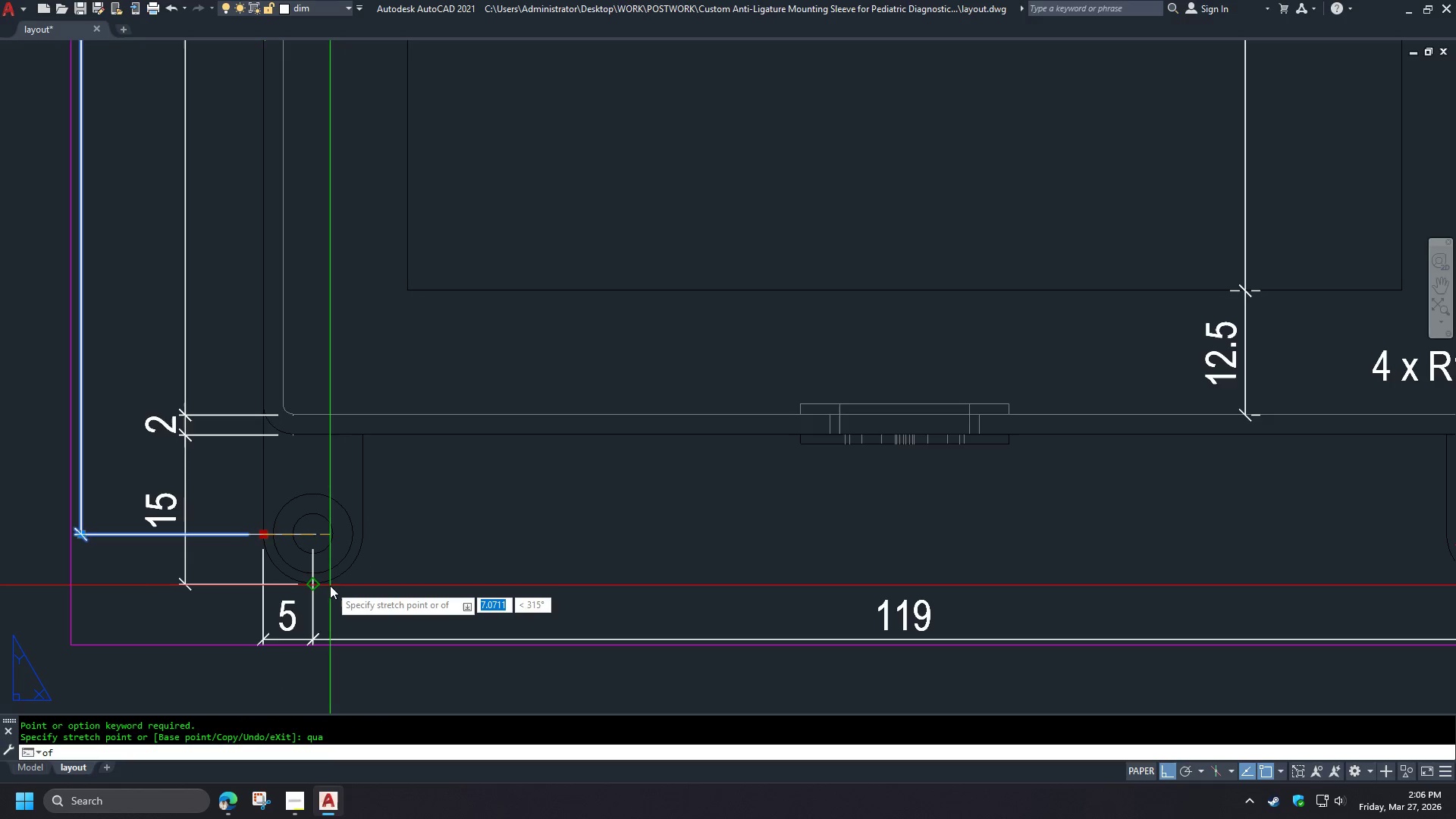 
left_click([330, 585])
 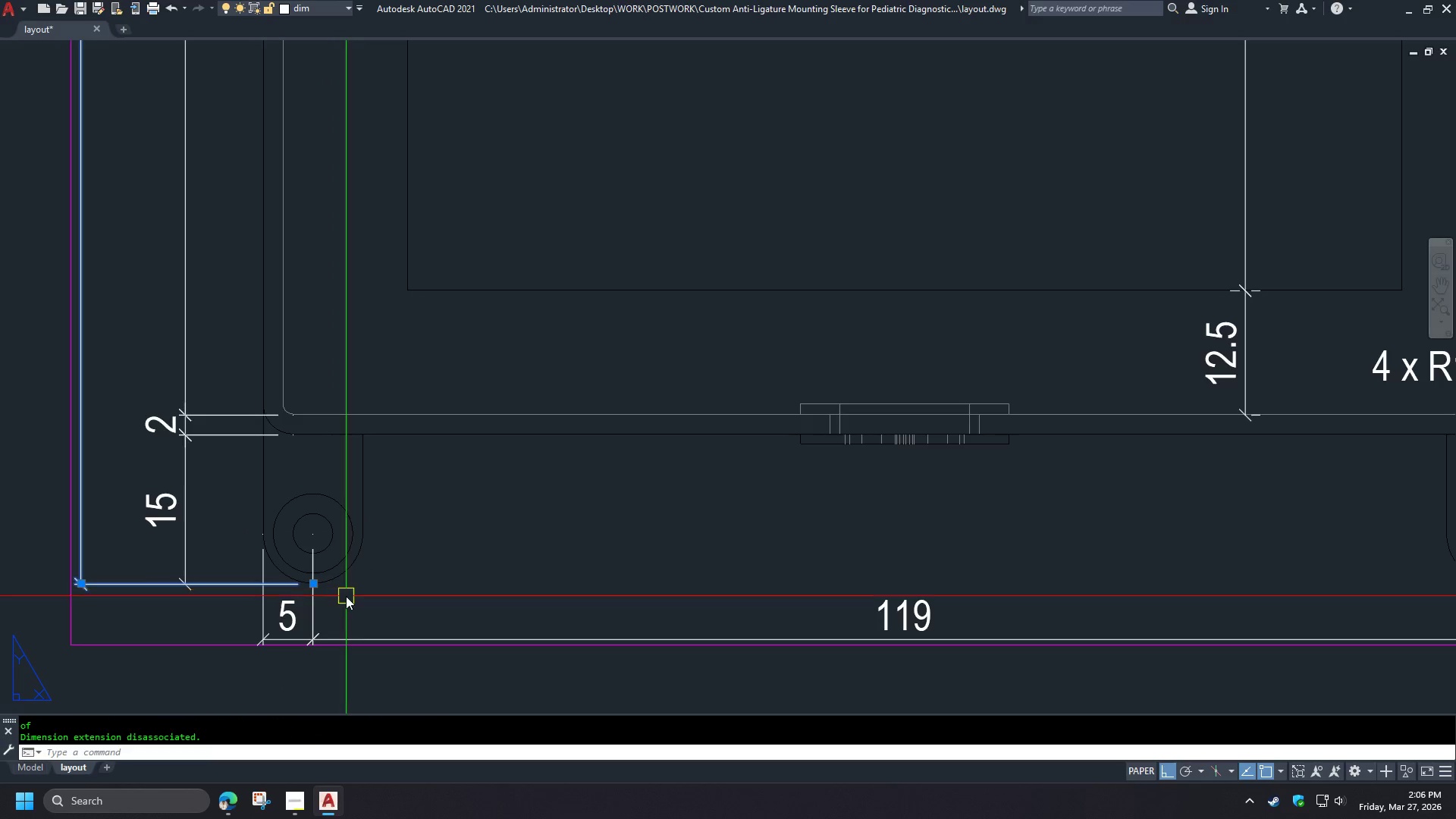 
key(Escape)
 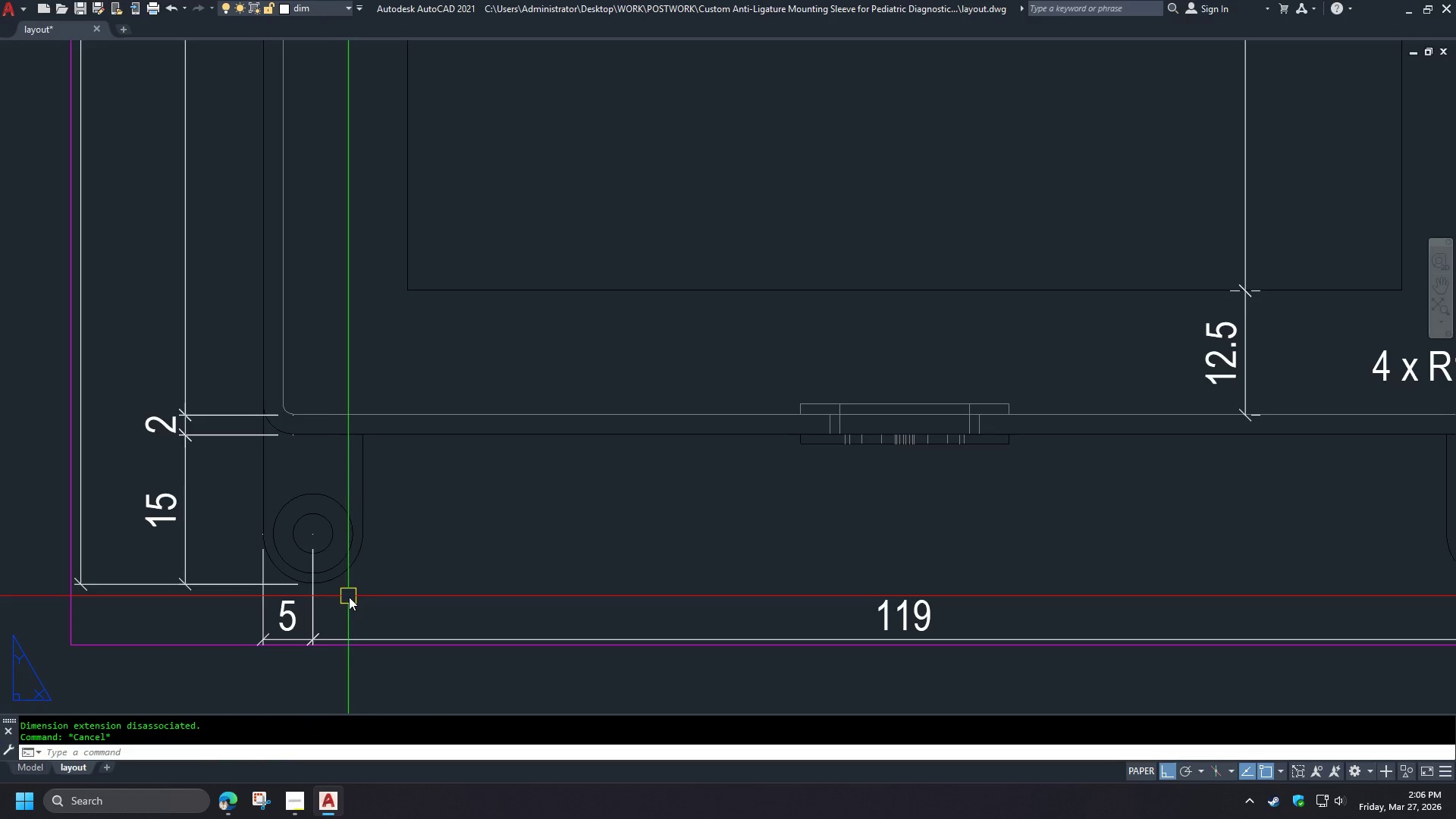 
key(Escape)
 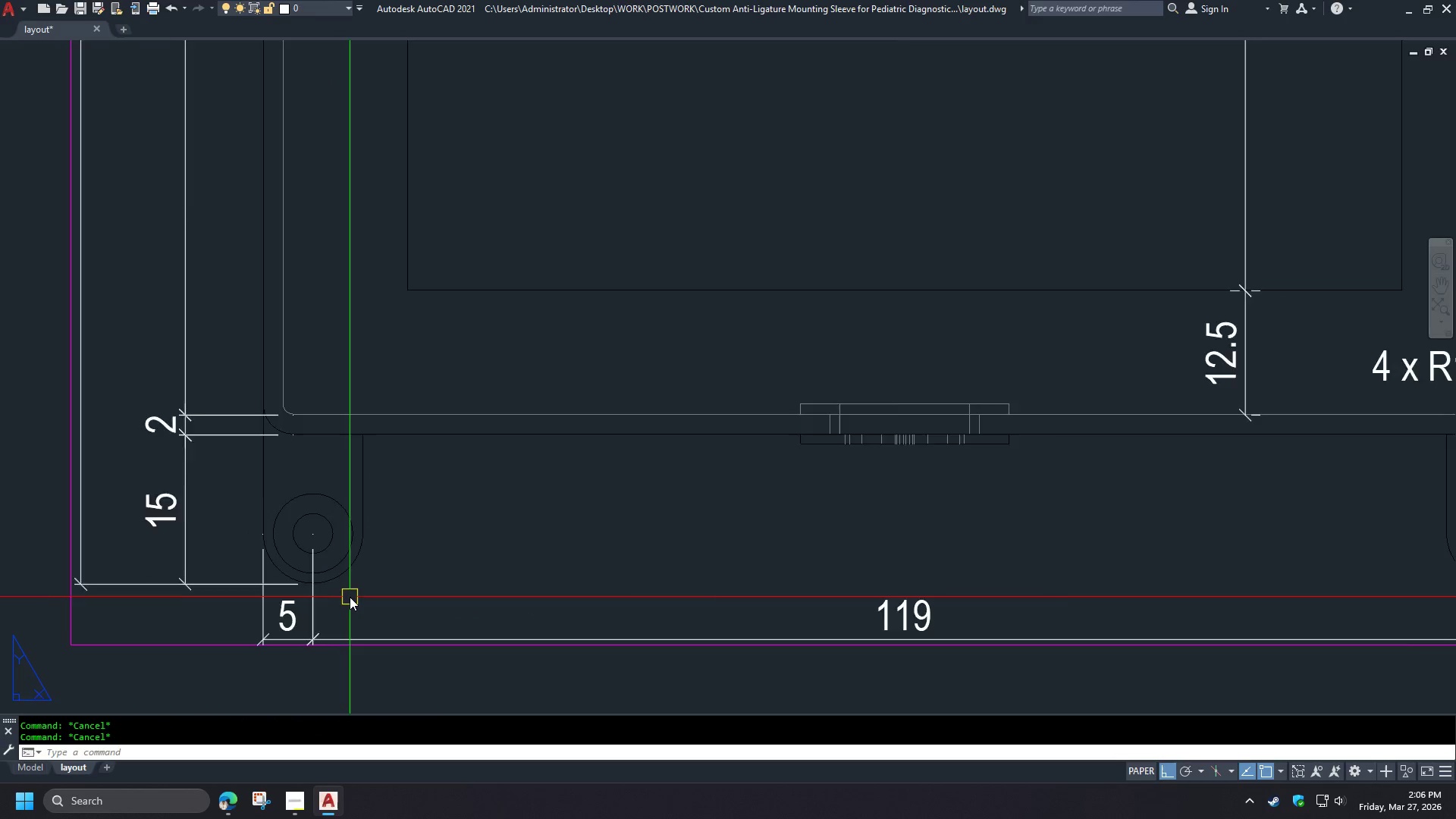 
scroll: coordinate [350, 597], scroll_direction: down, amount: 3.0
 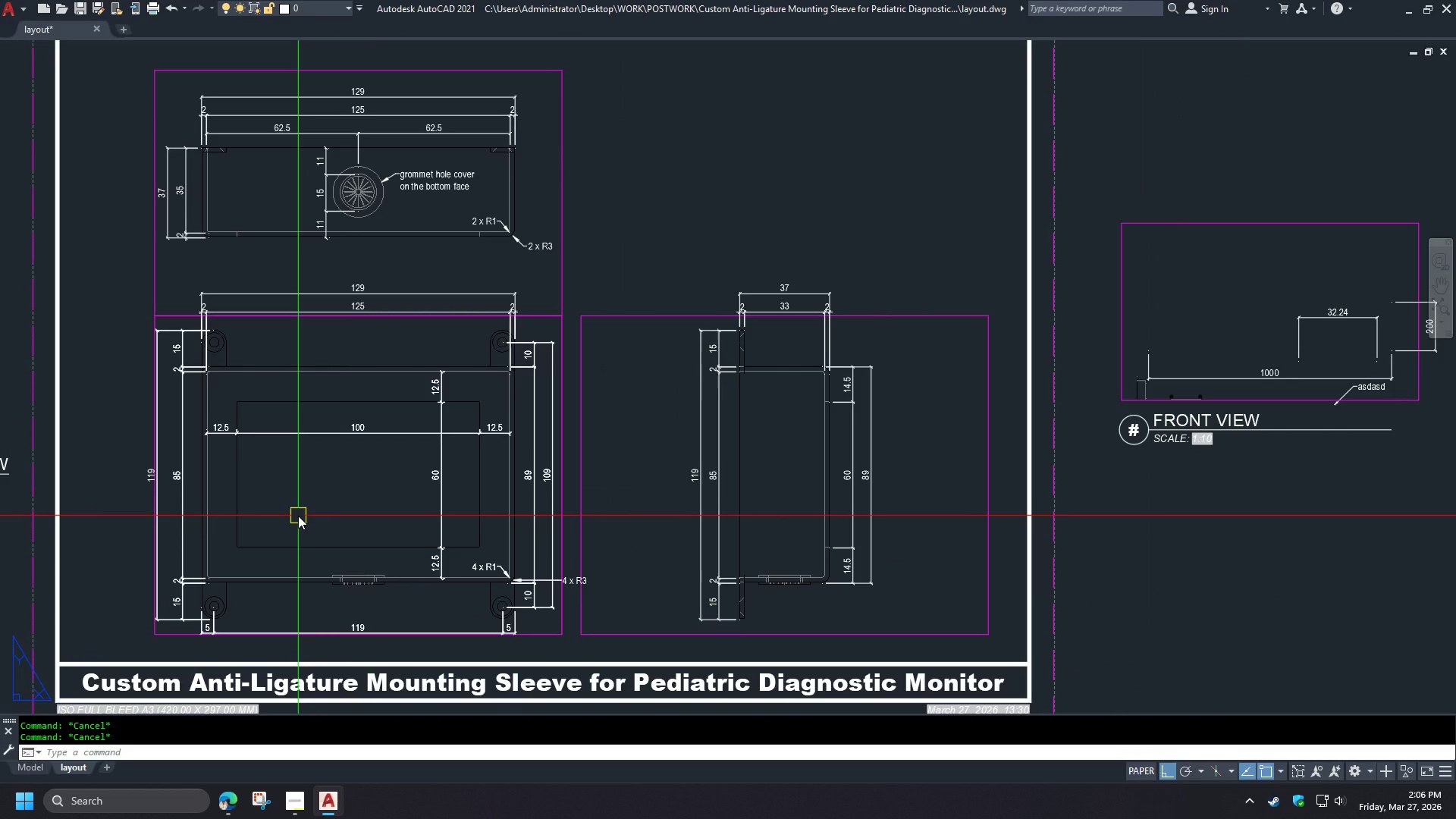 
type(pre )
 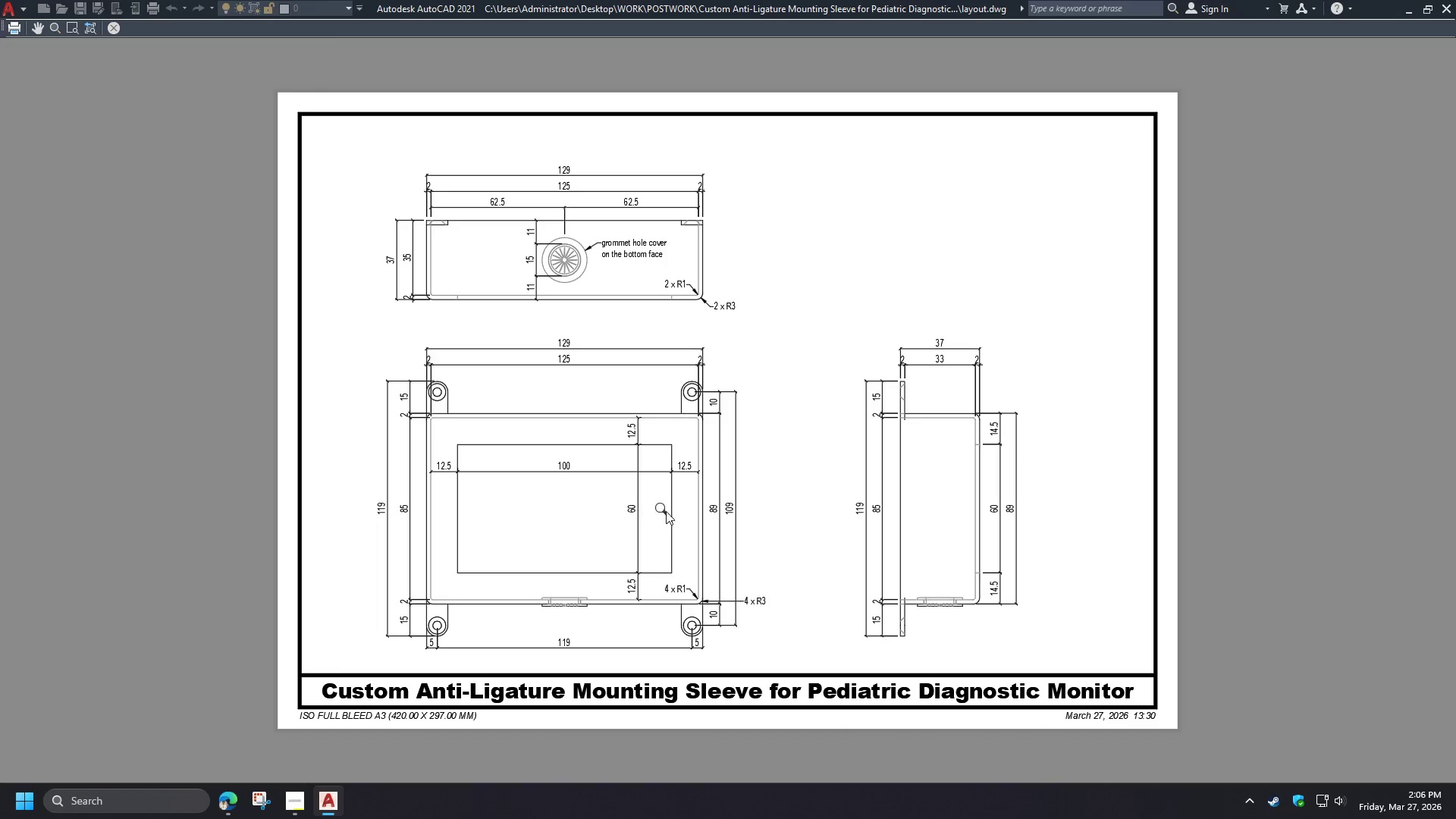 
scroll: coordinate [651, 490], scroll_direction: up, amount: 3.0
 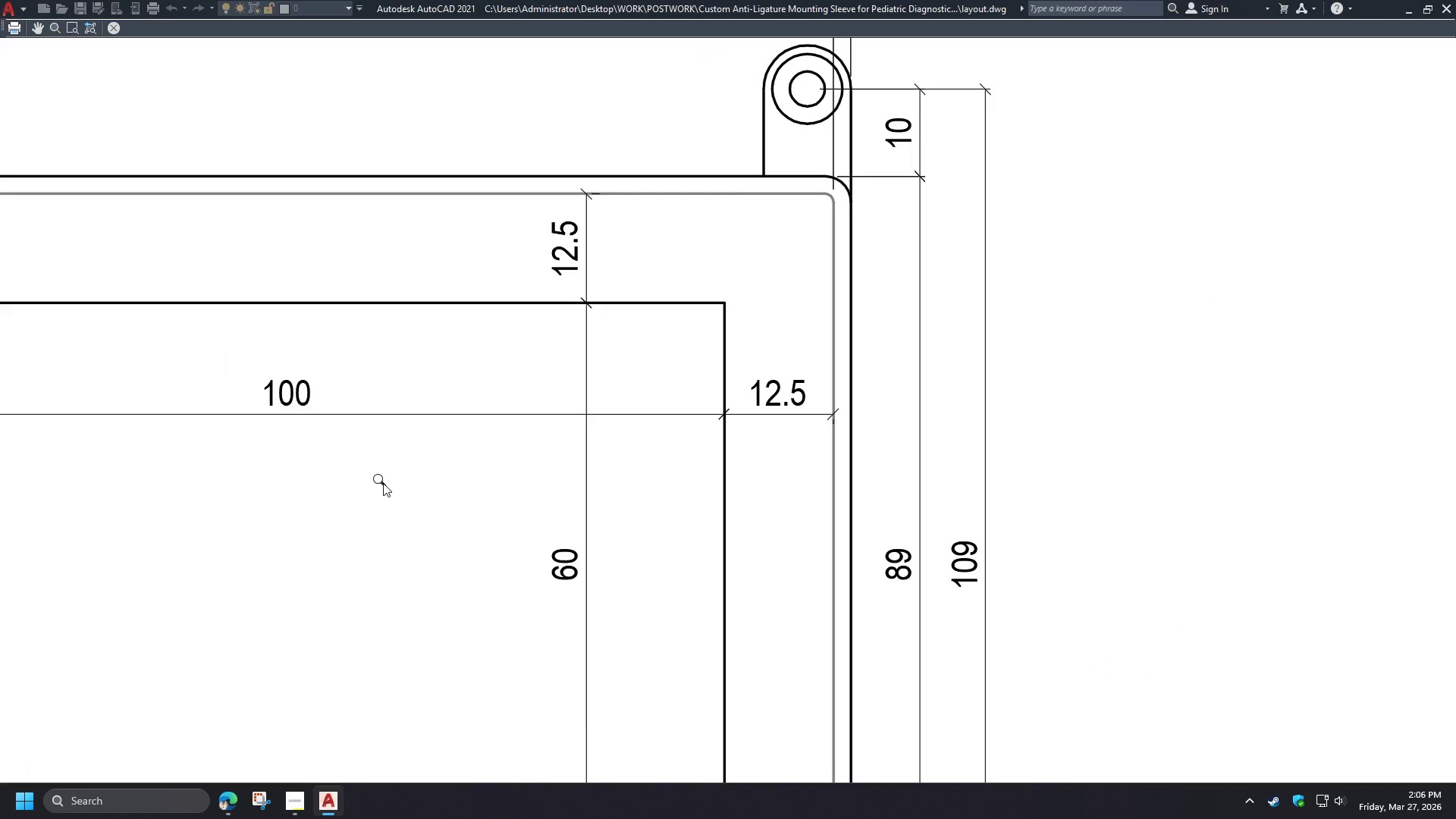 
scroll: coordinate [383, 484], scroll_direction: down, amount: 3.0
 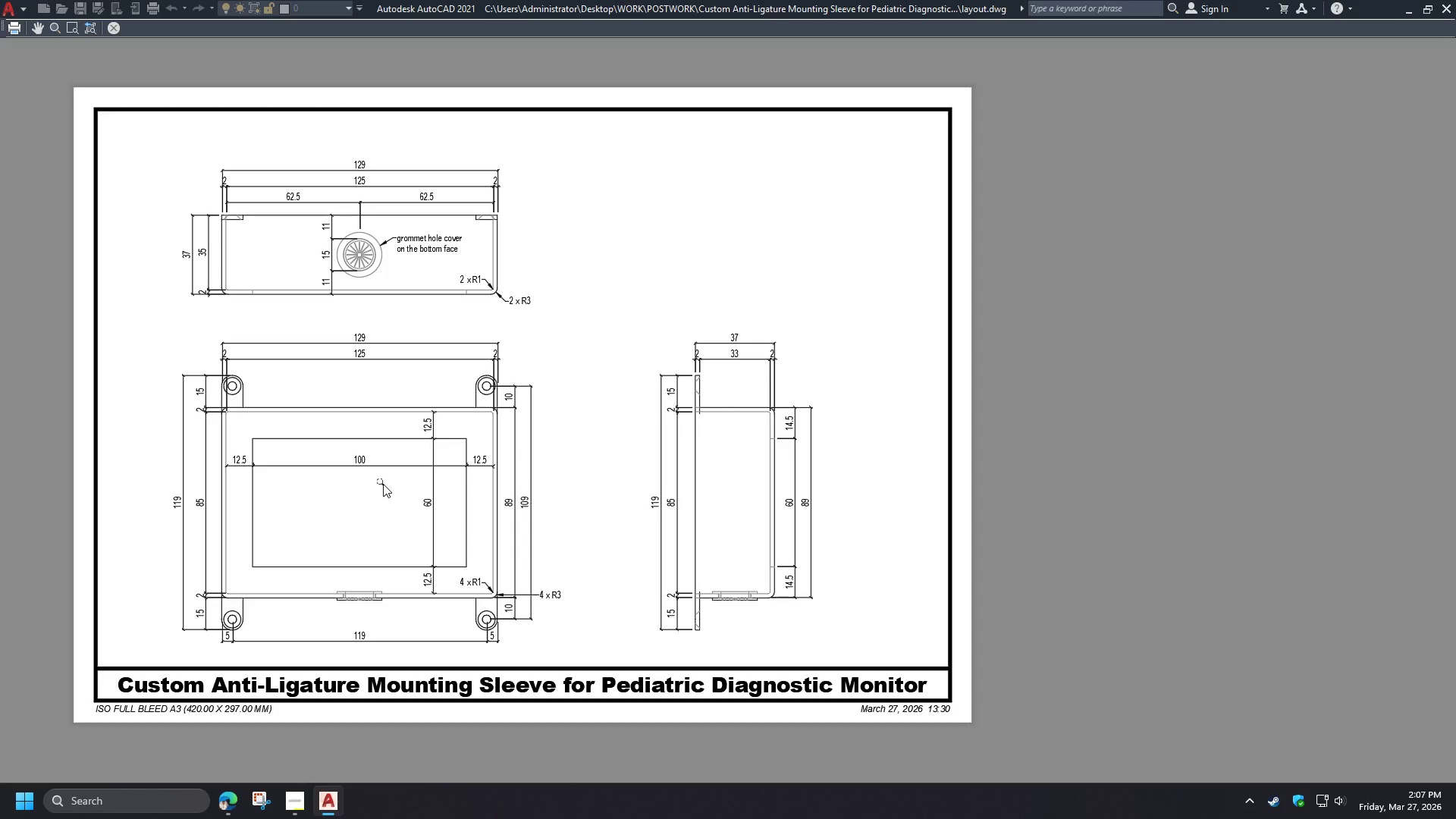 
scroll: coordinate [311, 270], scroll_direction: up, amount: 2.0
 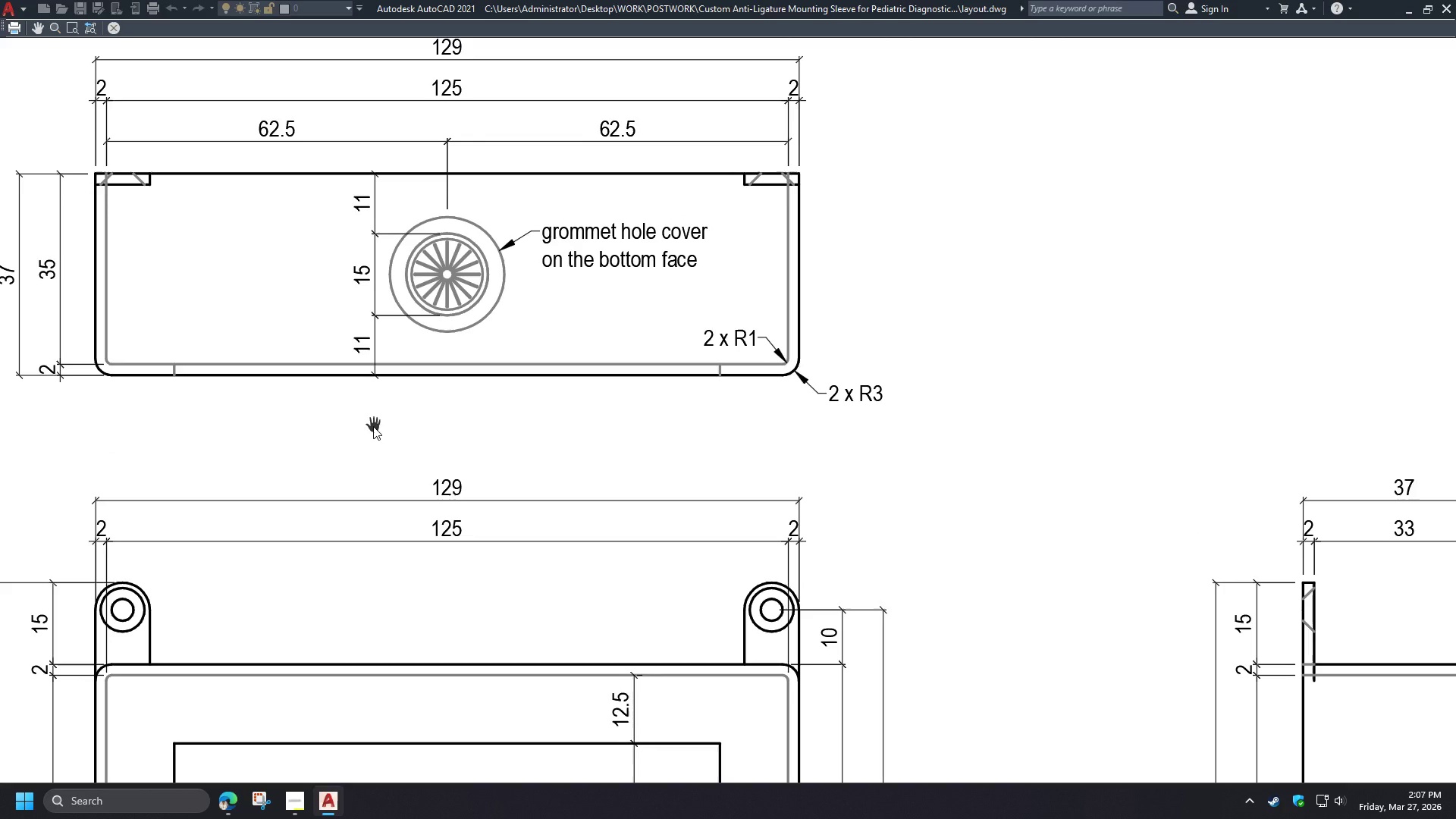 
scroll: coordinate [373, 426], scroll_direction: down, amount: 3.0
 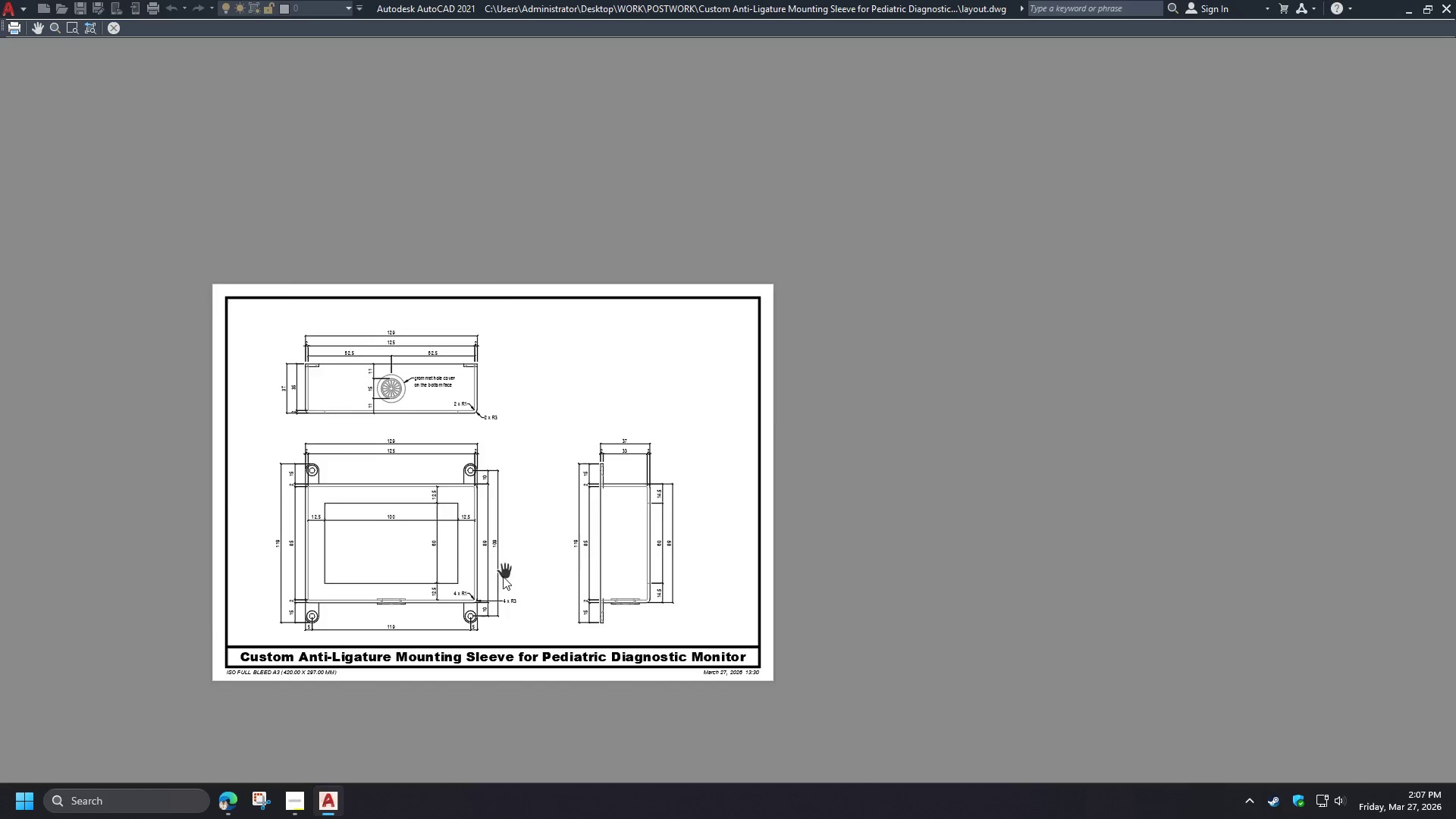 
scroll: coordinate [493, 577], scroll_direction: up, amount: 3.0
 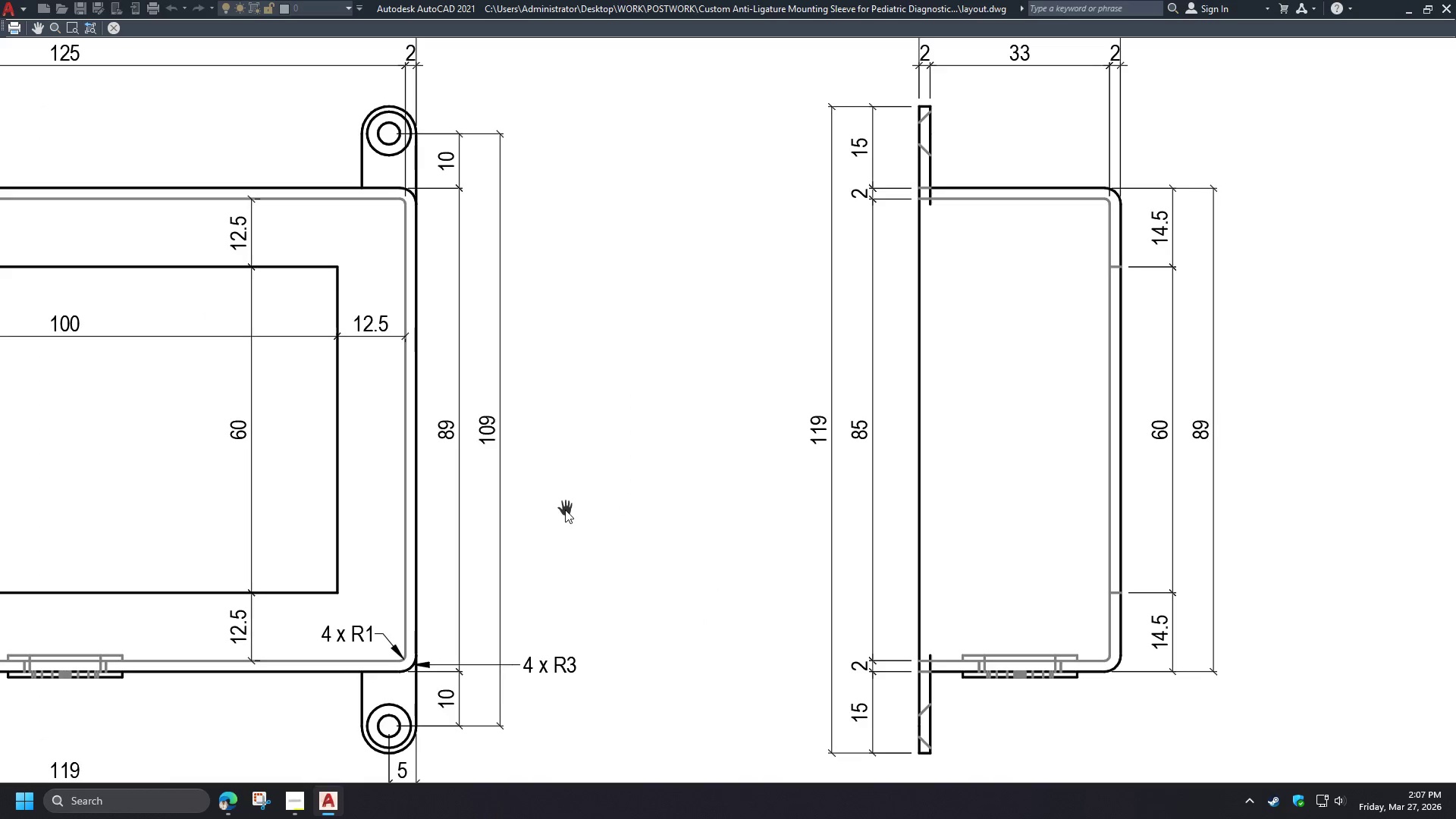 
scroll: coordinate [621, 478], scroll_direction: down, amount: 2.0
 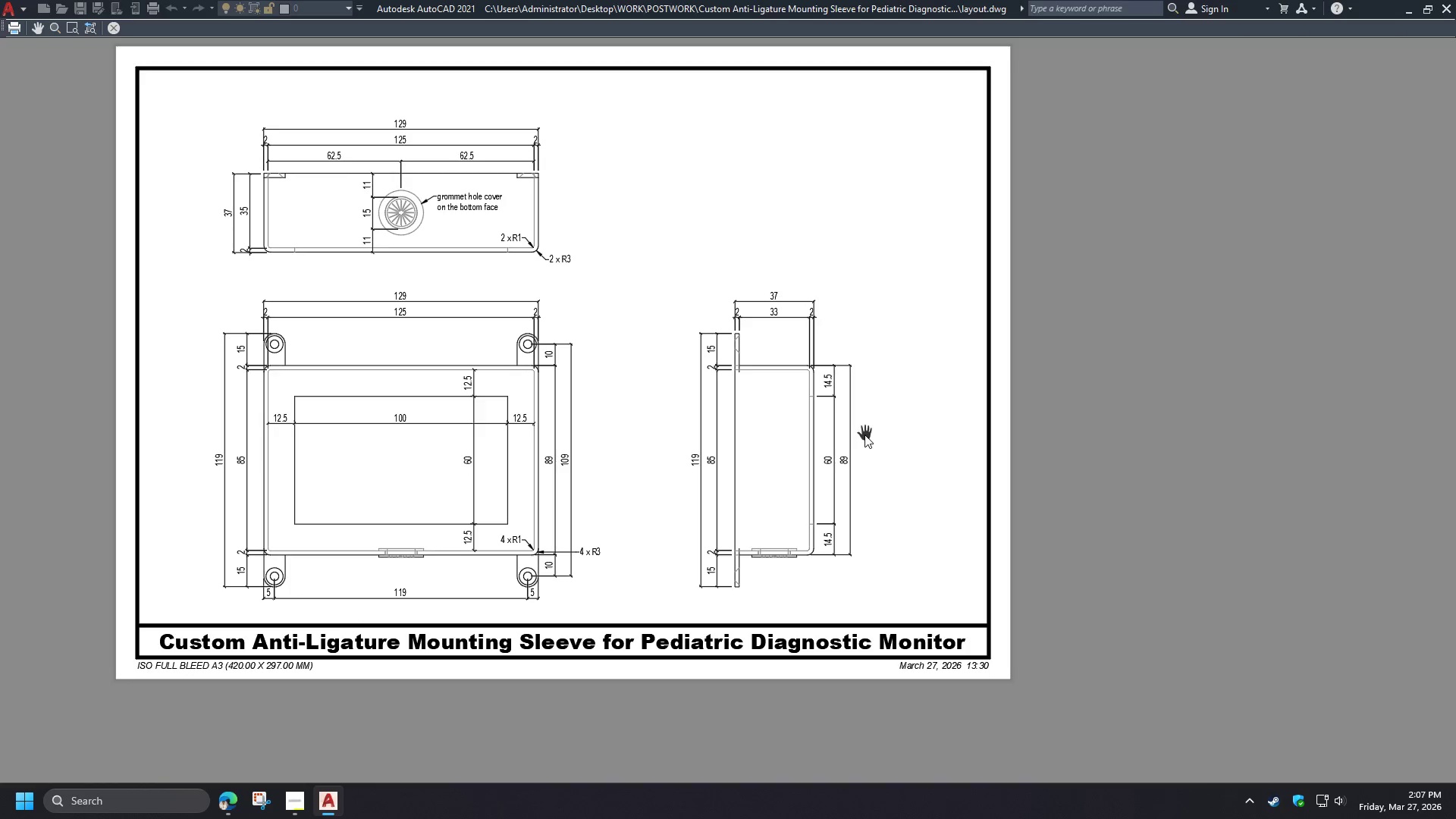 
scroll: coordinate [864, 458], scroll_direction: up, amount: 1.0
 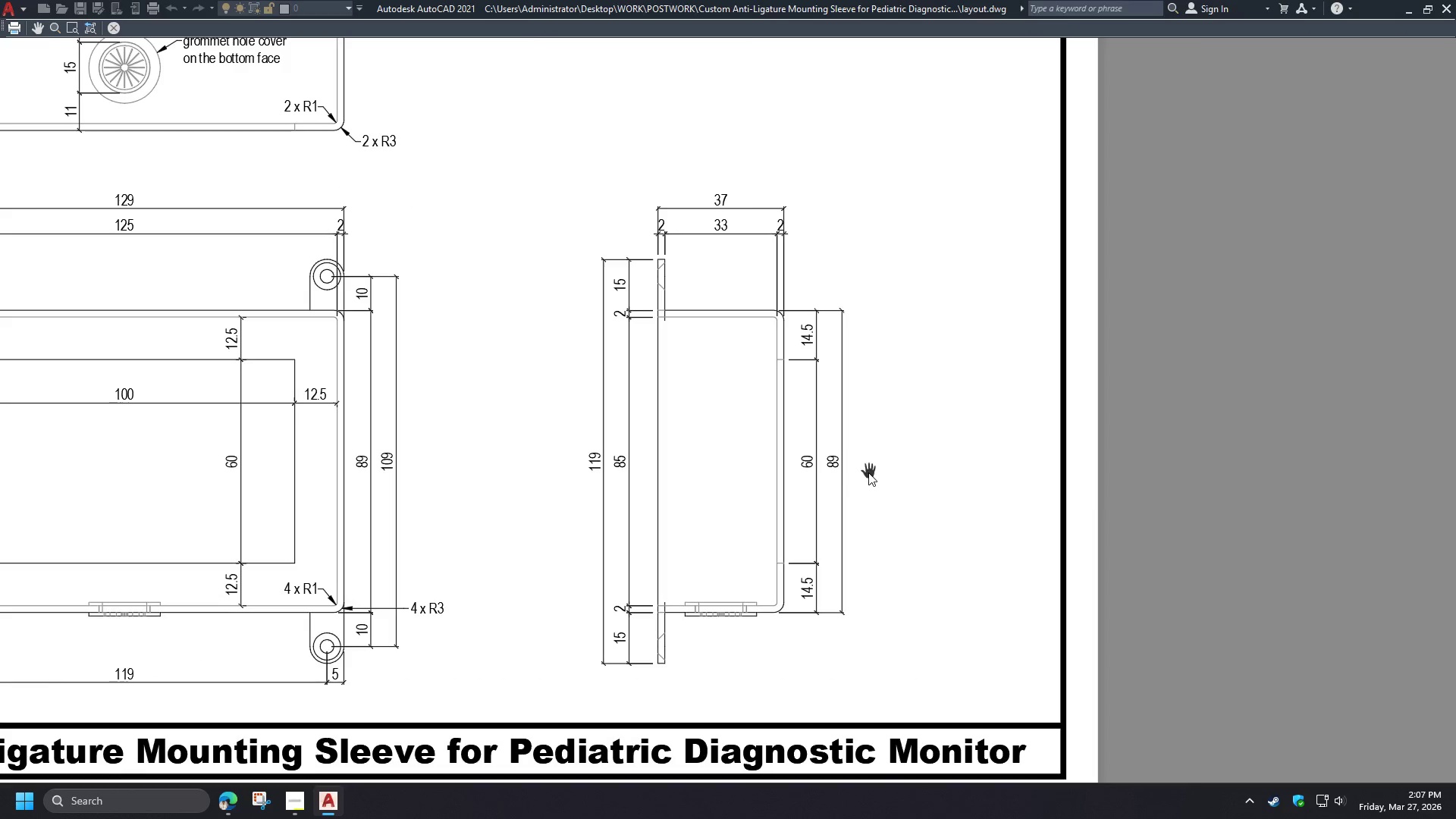 
scroll: coordinate [632, 553], scroll_direction: none, amount: 0.0
 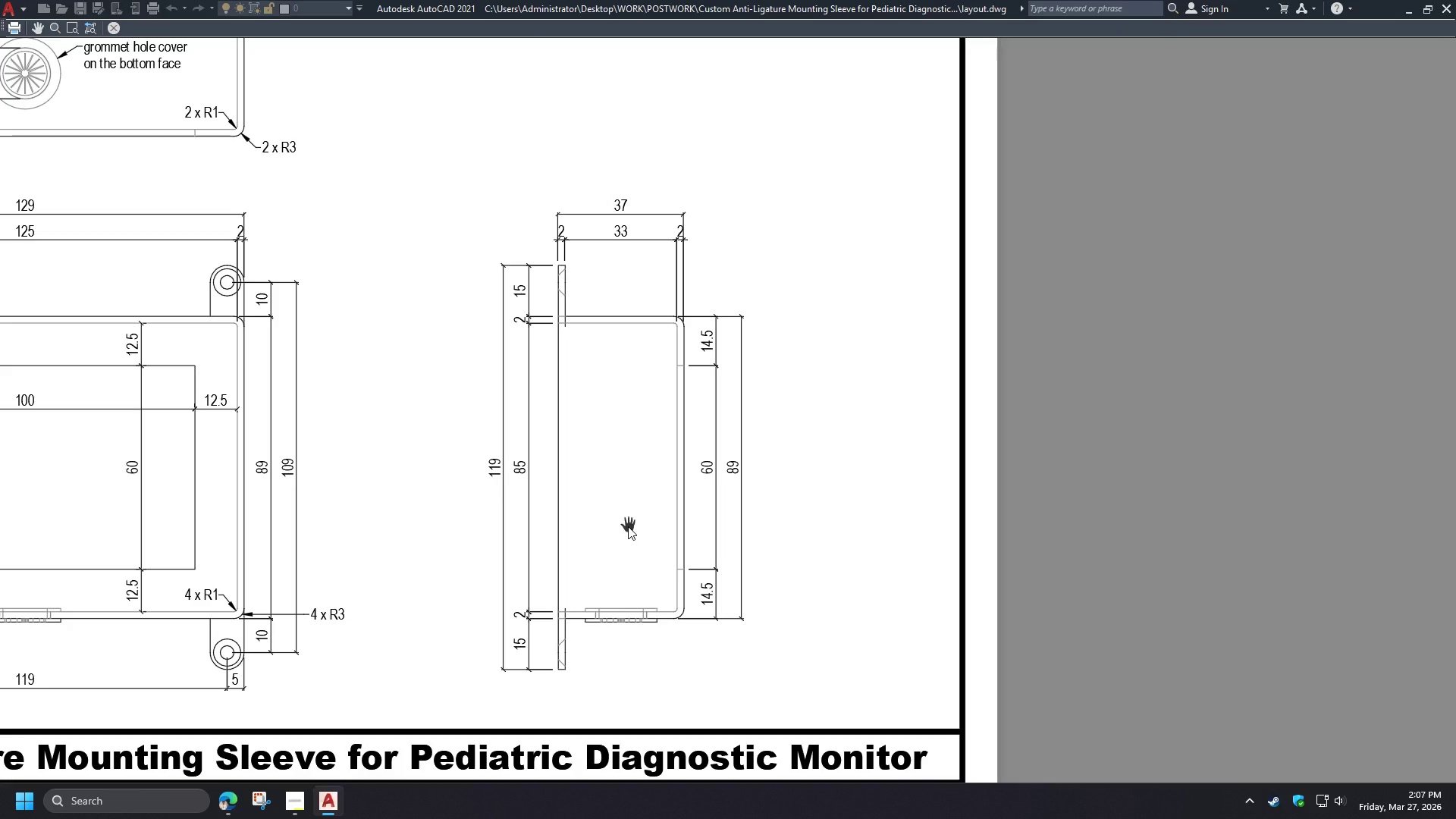 
key(Escape)
 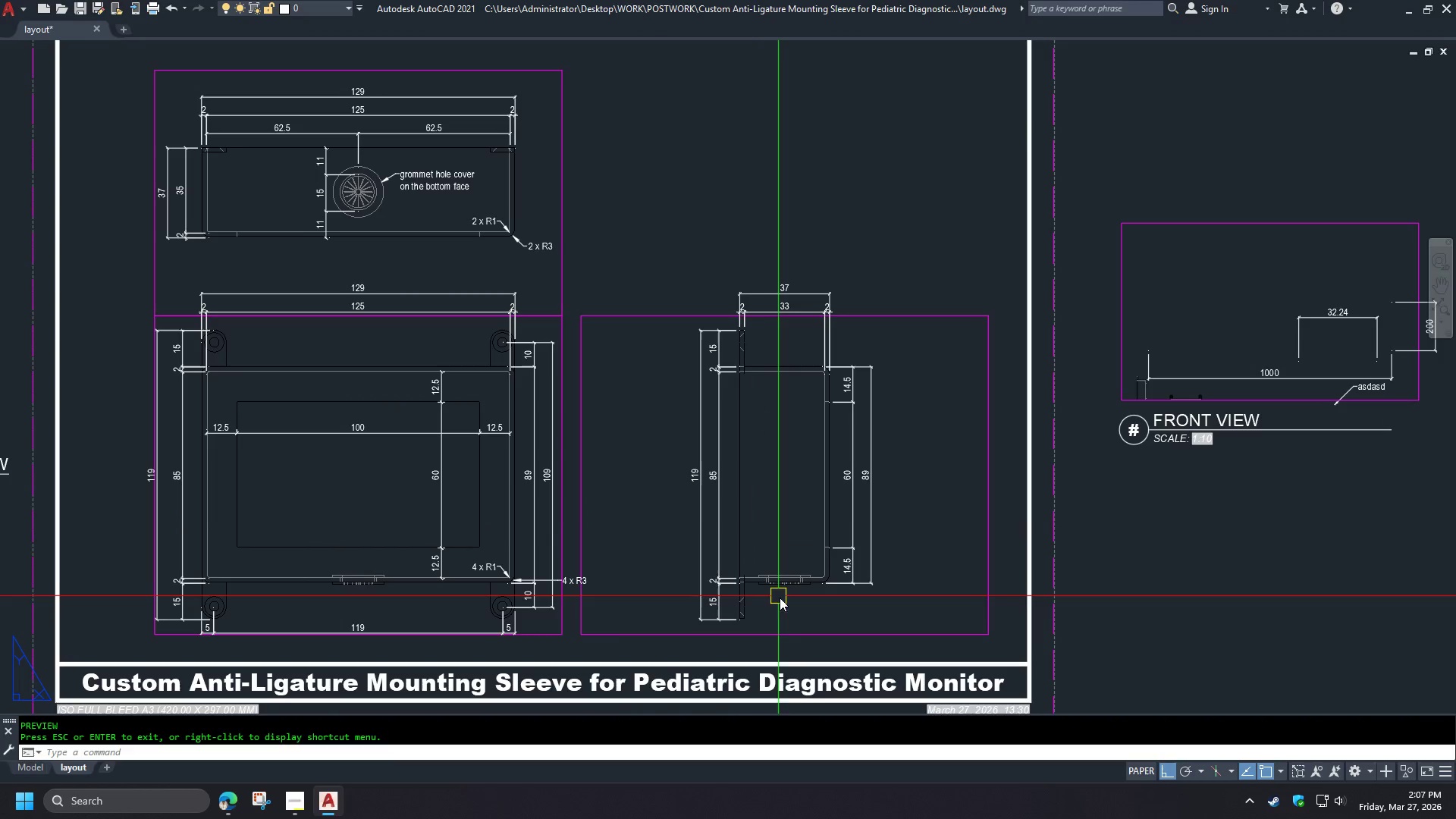 
scroll: coordinate [497, 510], scroll_direction: up, amount: 5.0
 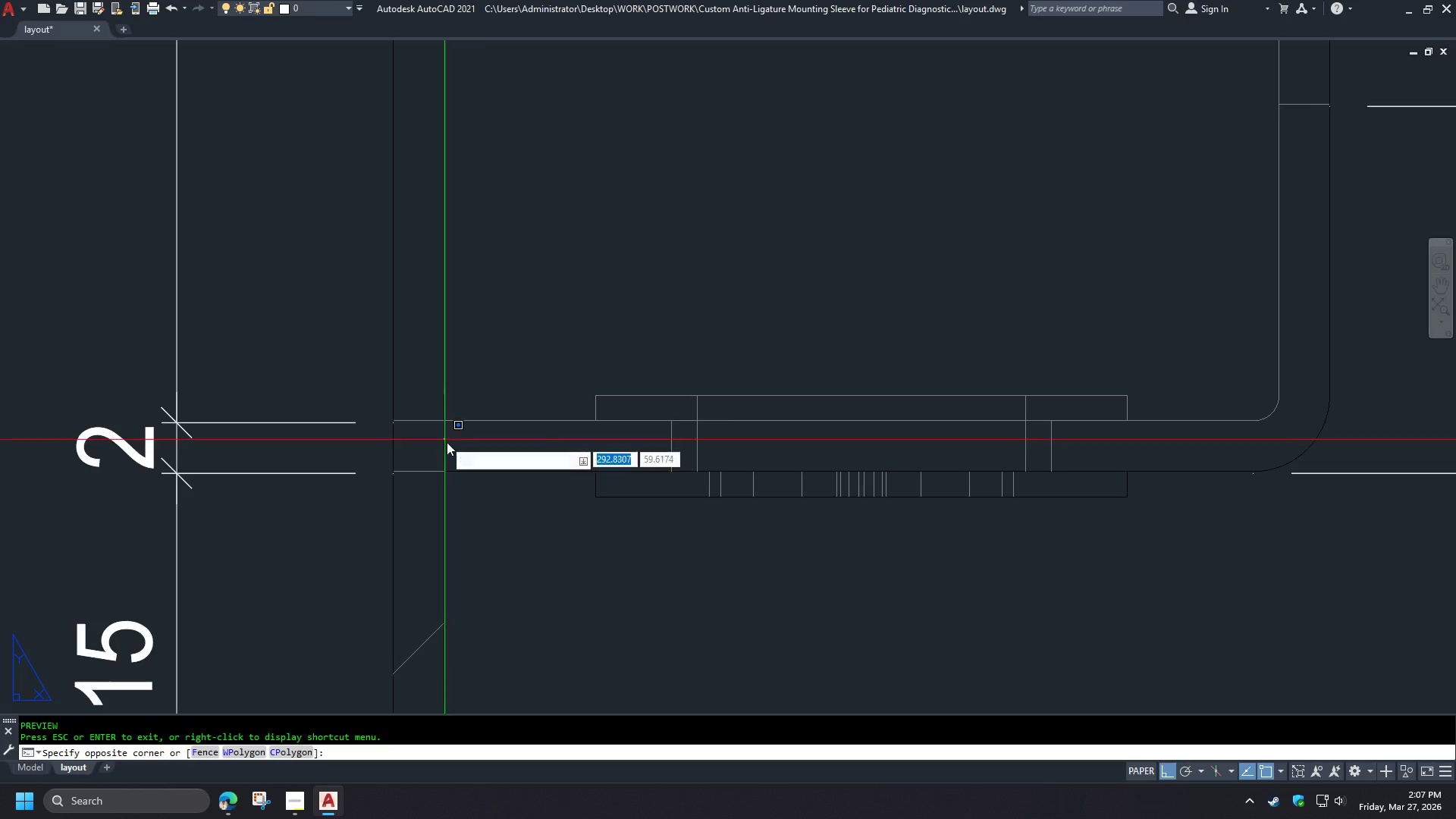 
double_click([481, 500])
 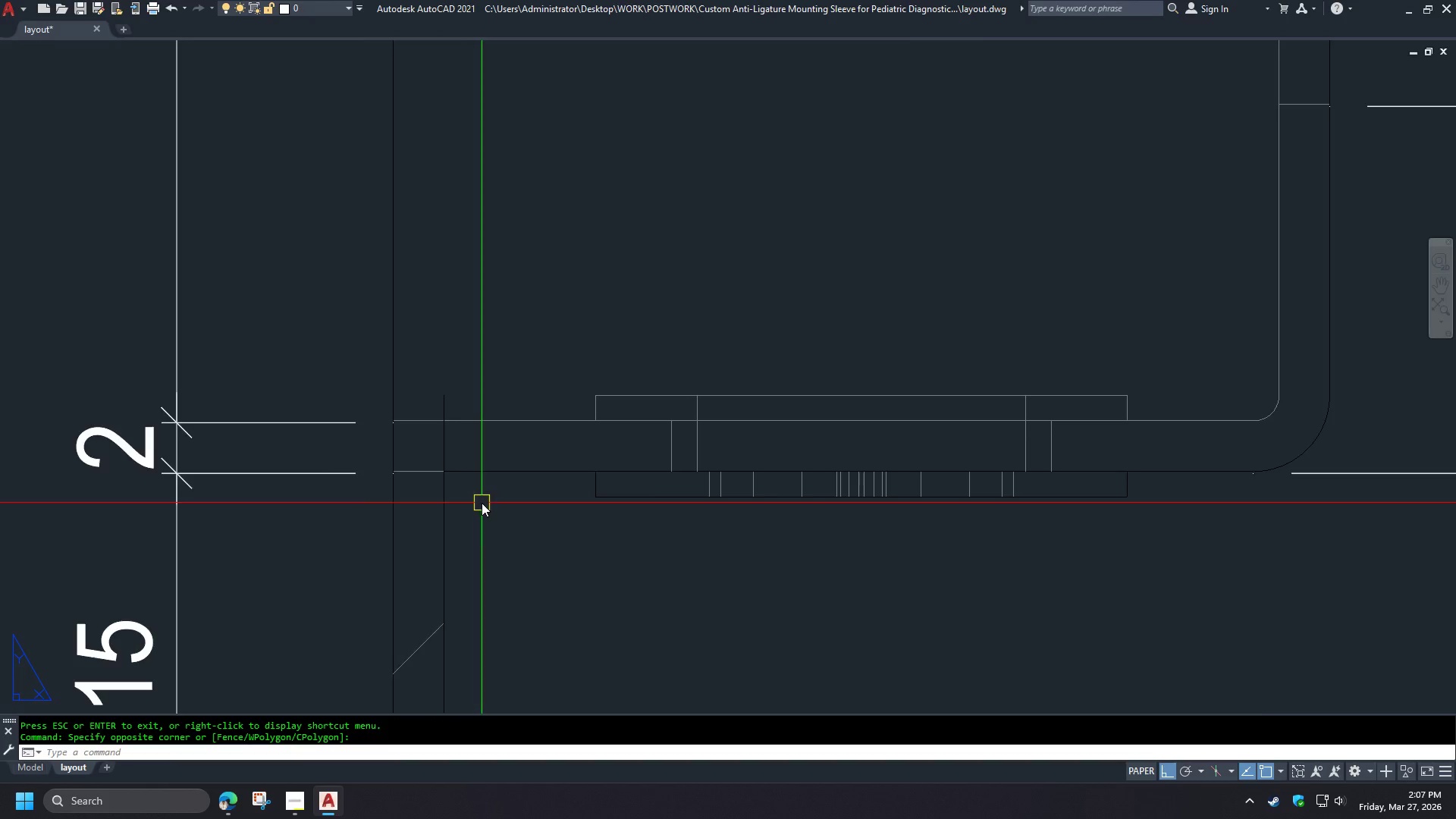 
double_click([487, 517])
 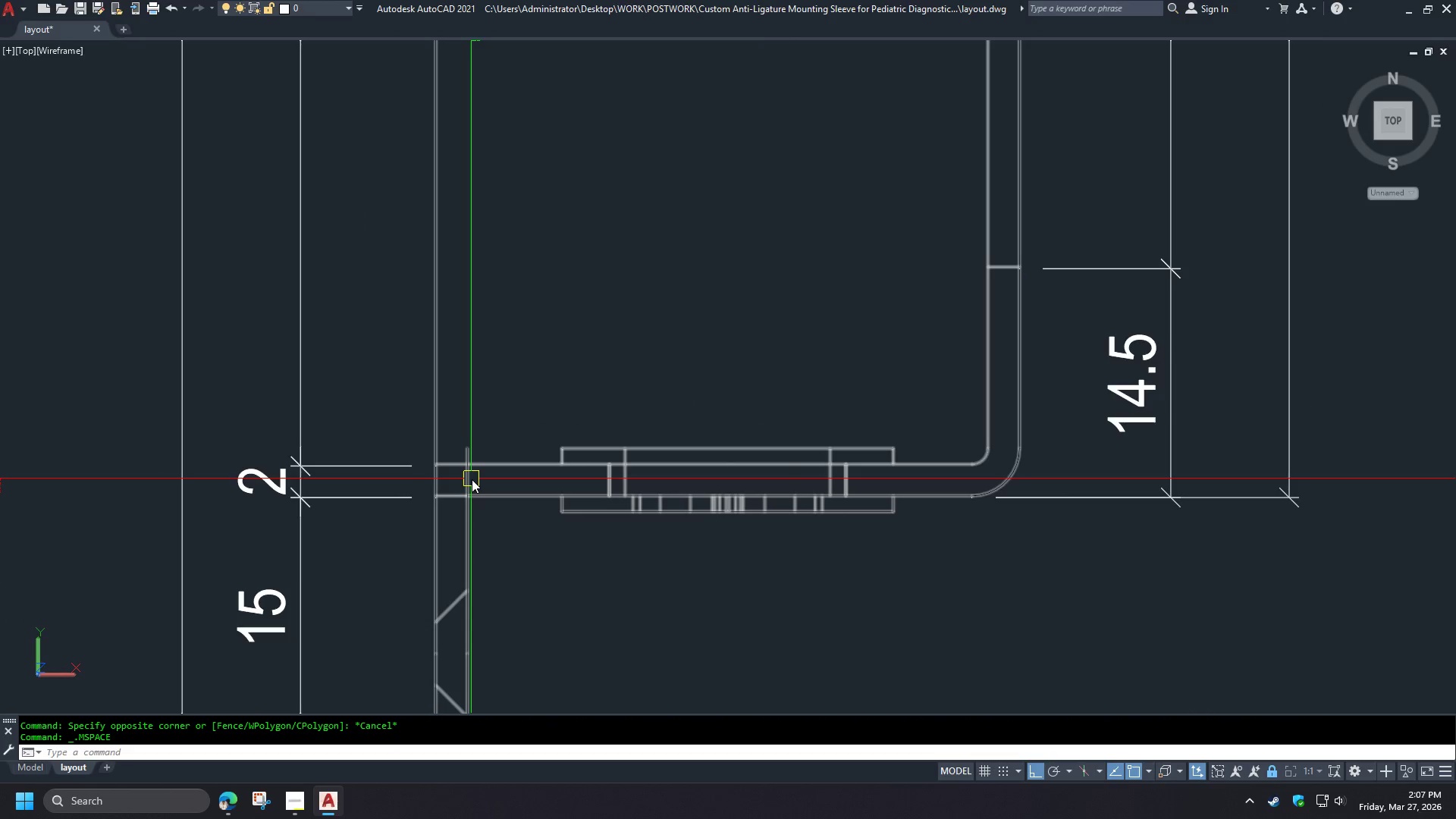 
scroll: coordinate [480, 495], scroll_direction: down, amount: 1.0
 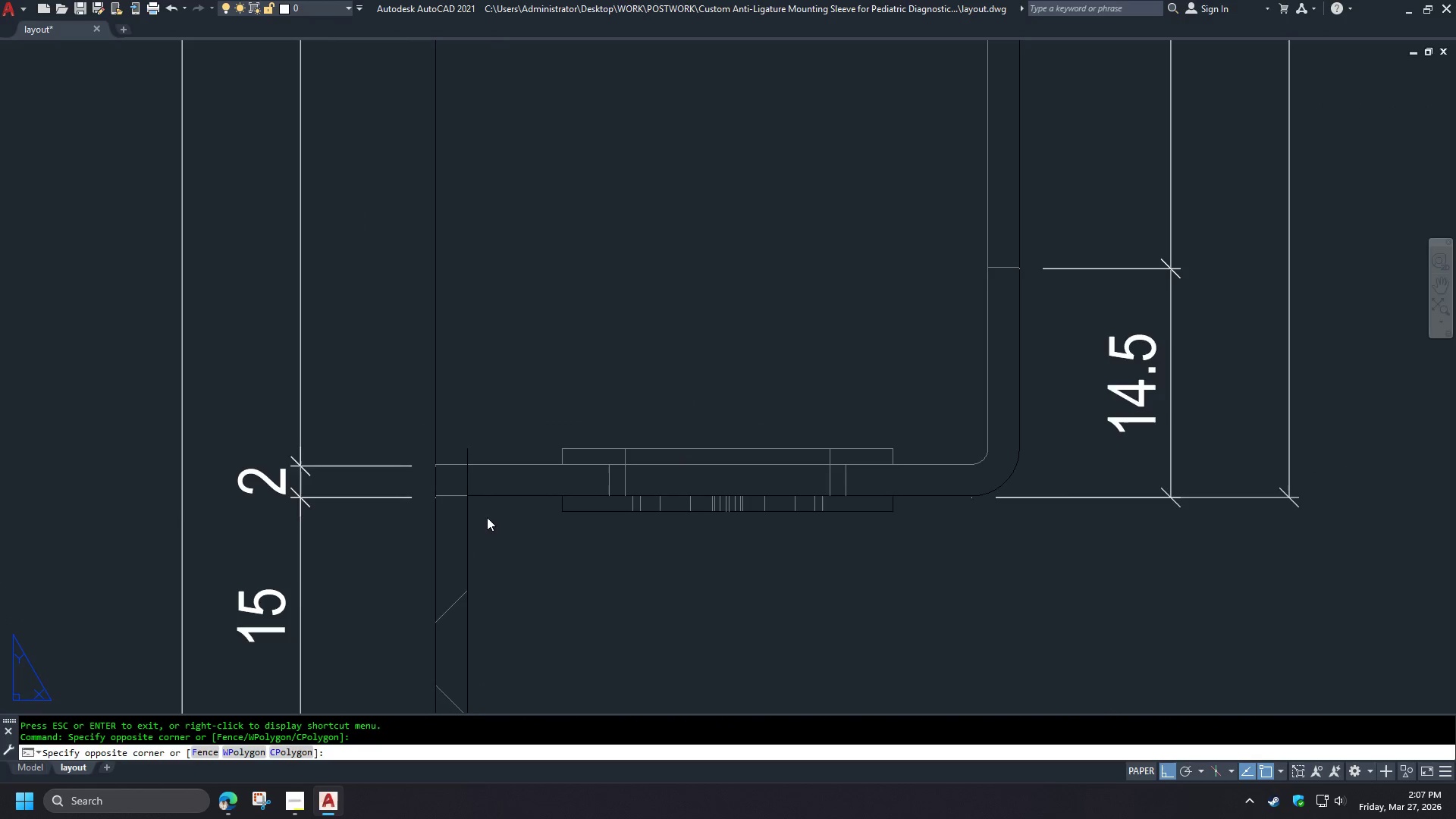 
left_click([472, 479])
 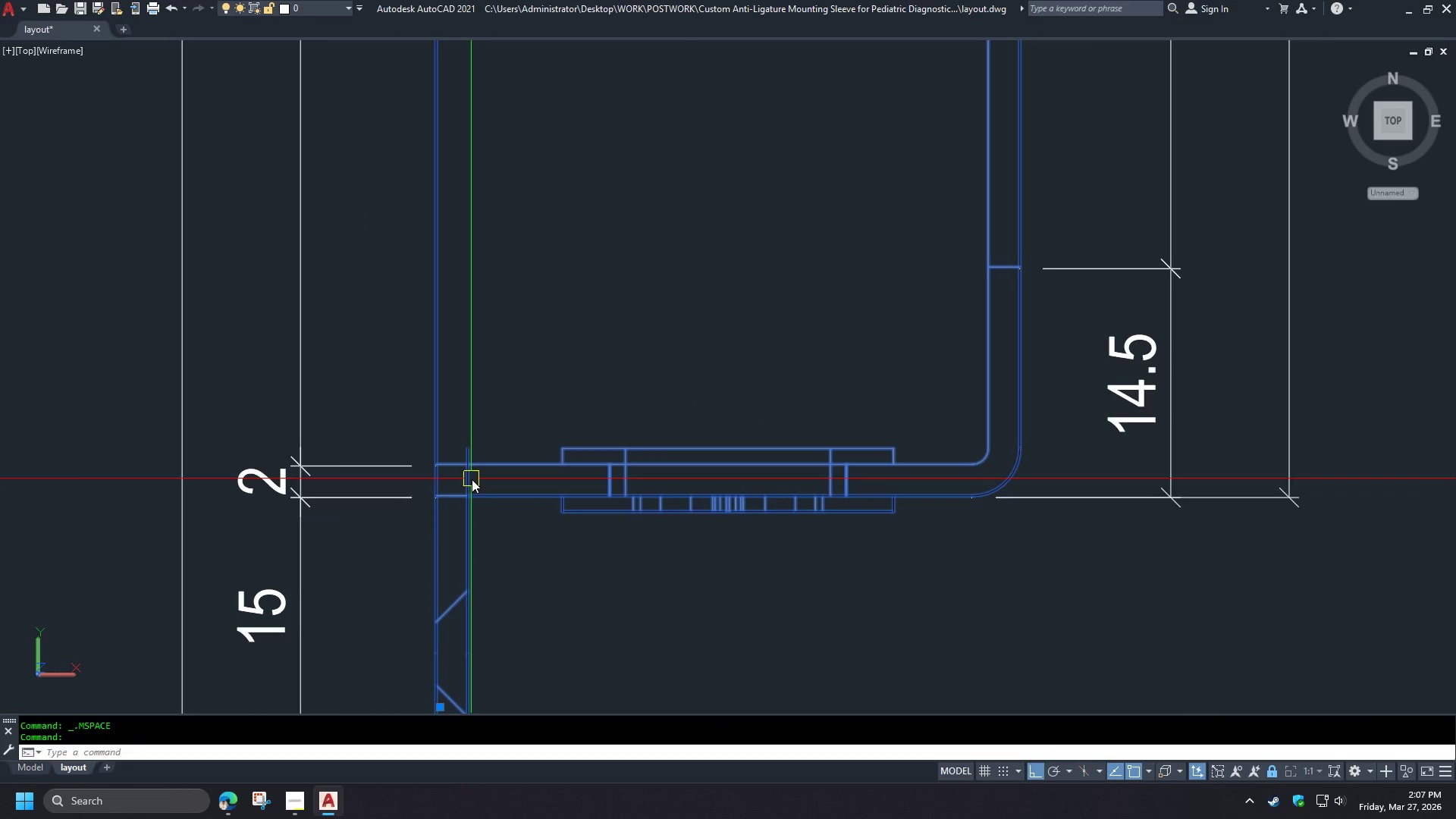 
right_click([472, 479])
 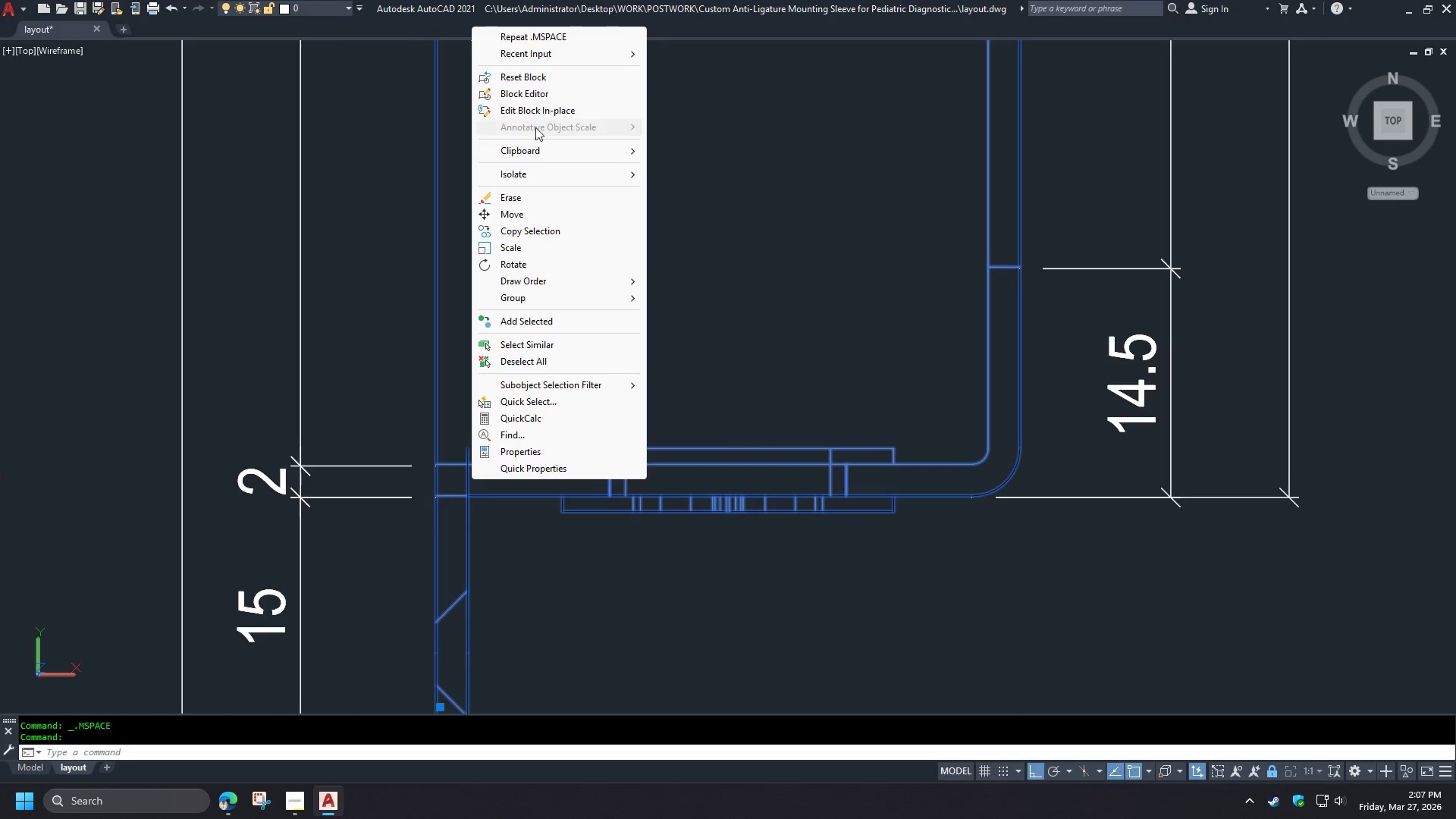 
left_click([538, 113])
 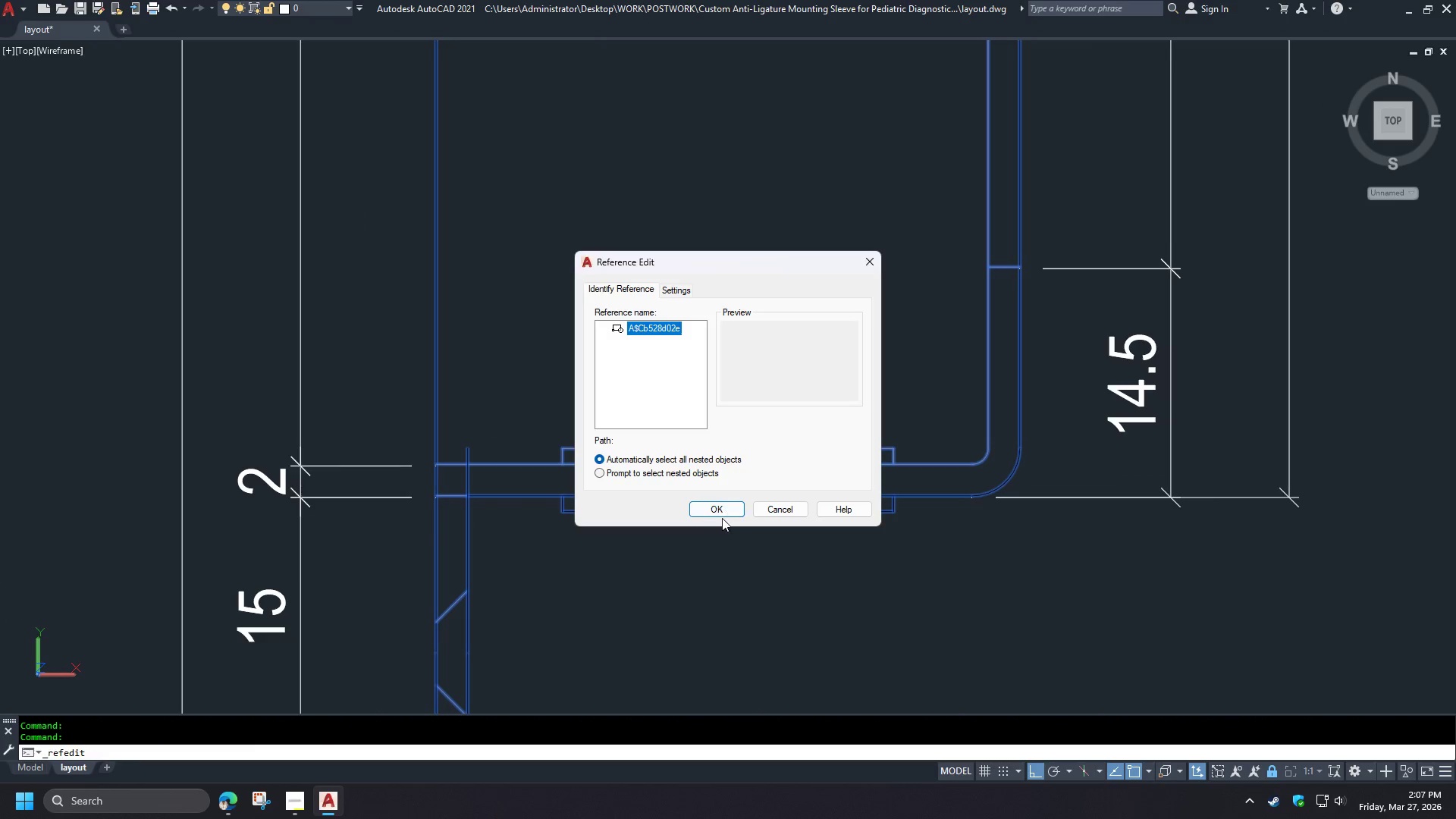 
left_click([718, 505])
 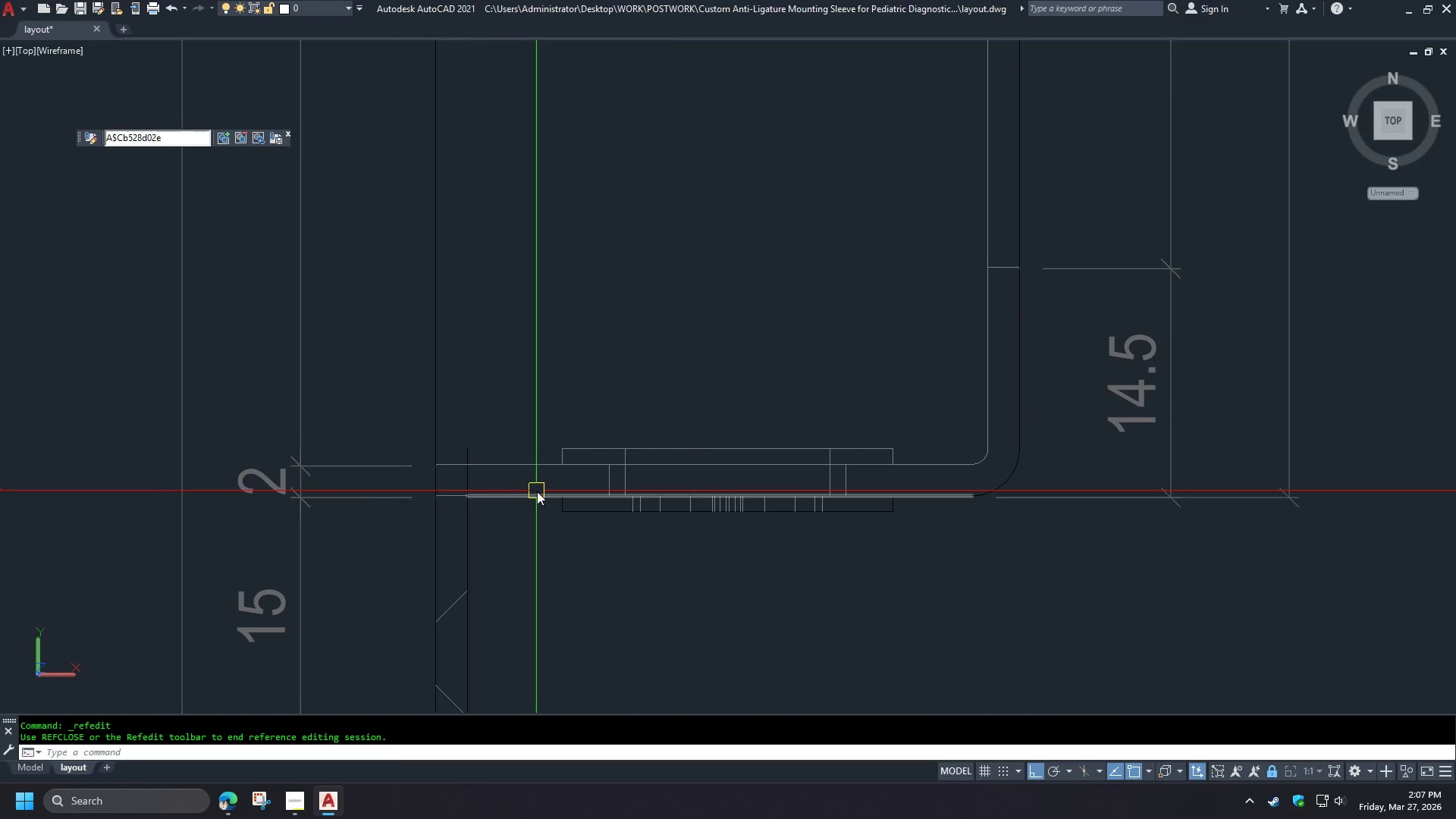 
type(tr )
 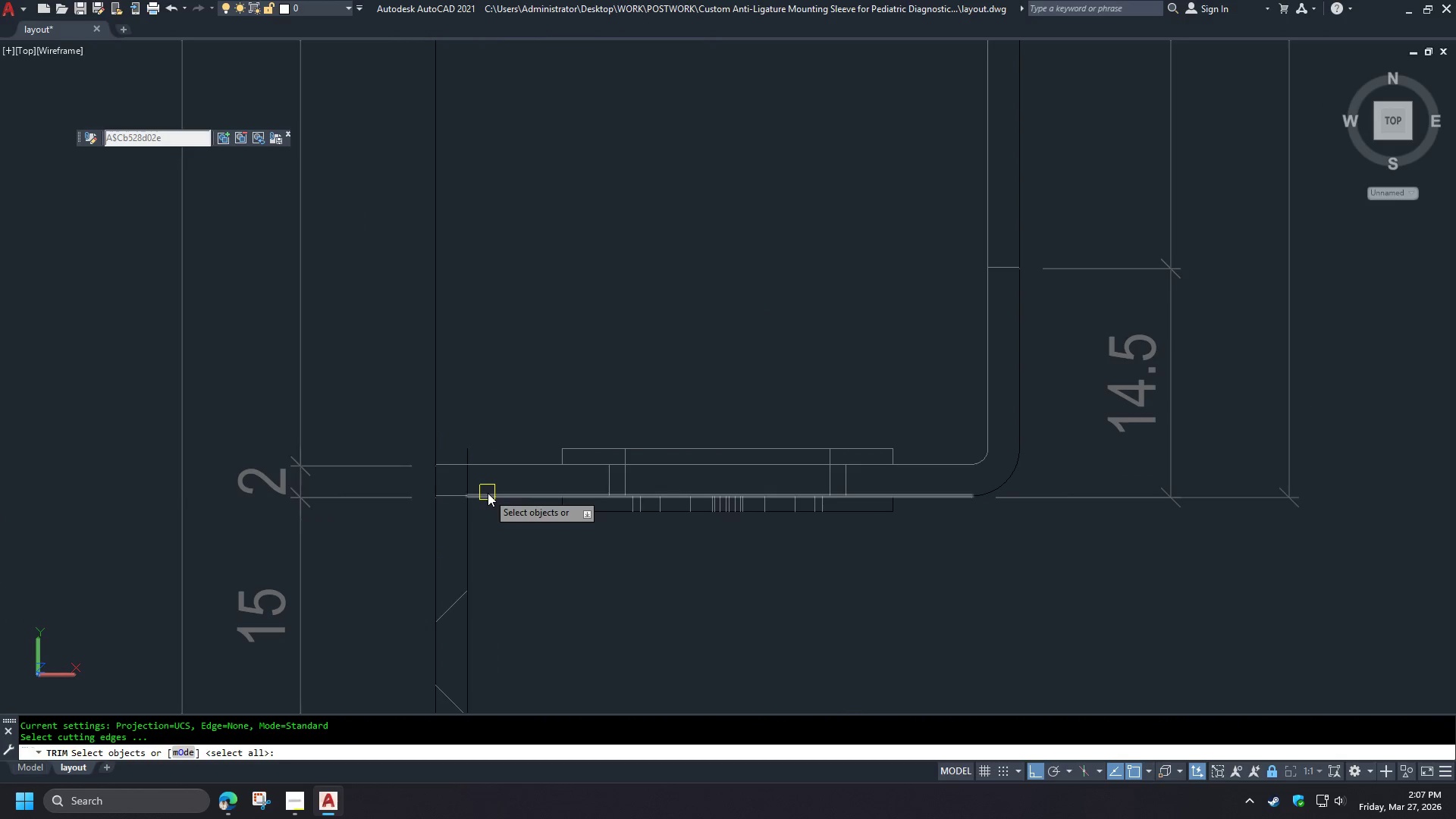 
left_click([488, 493])
 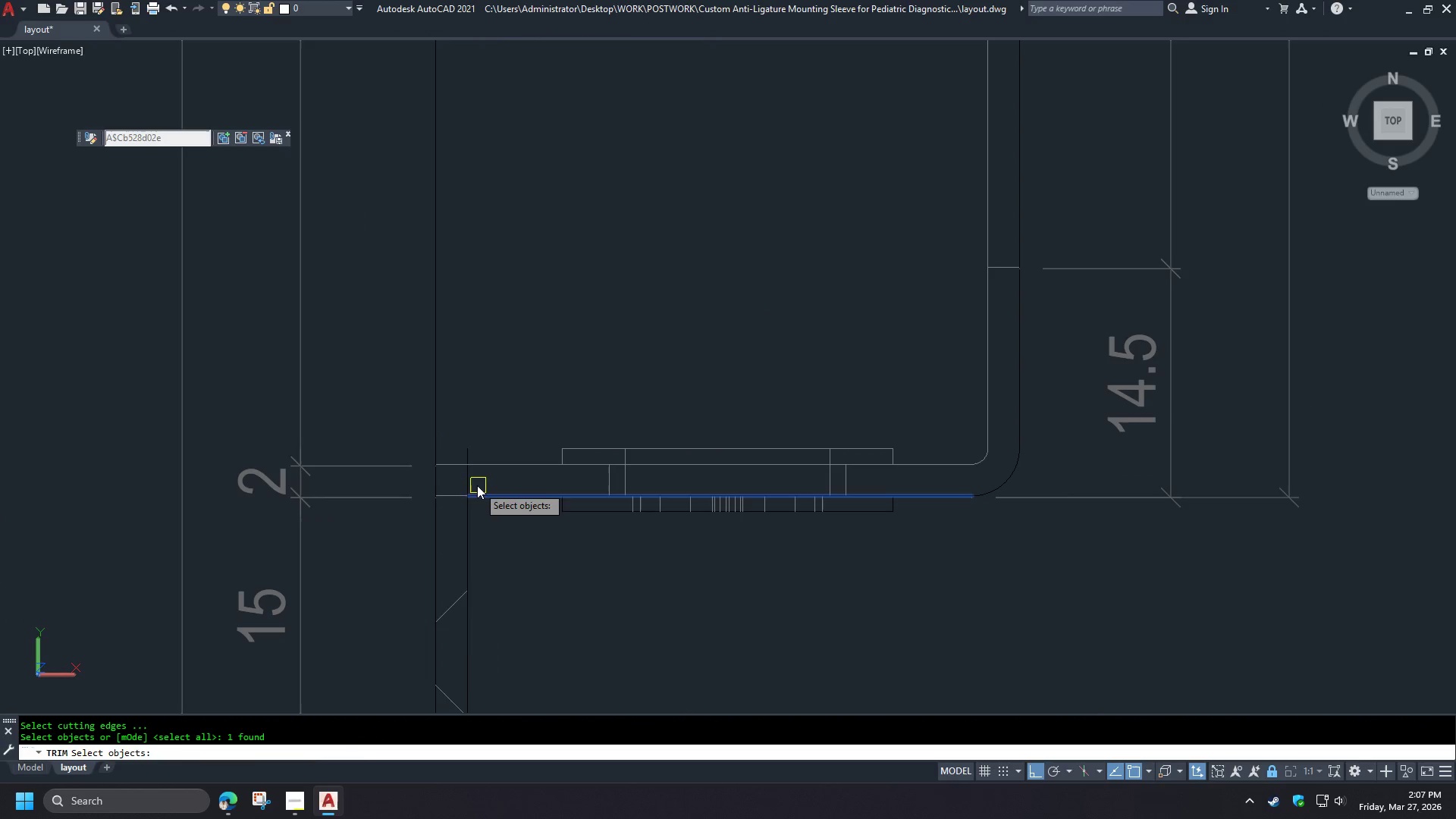 
key(Space)
 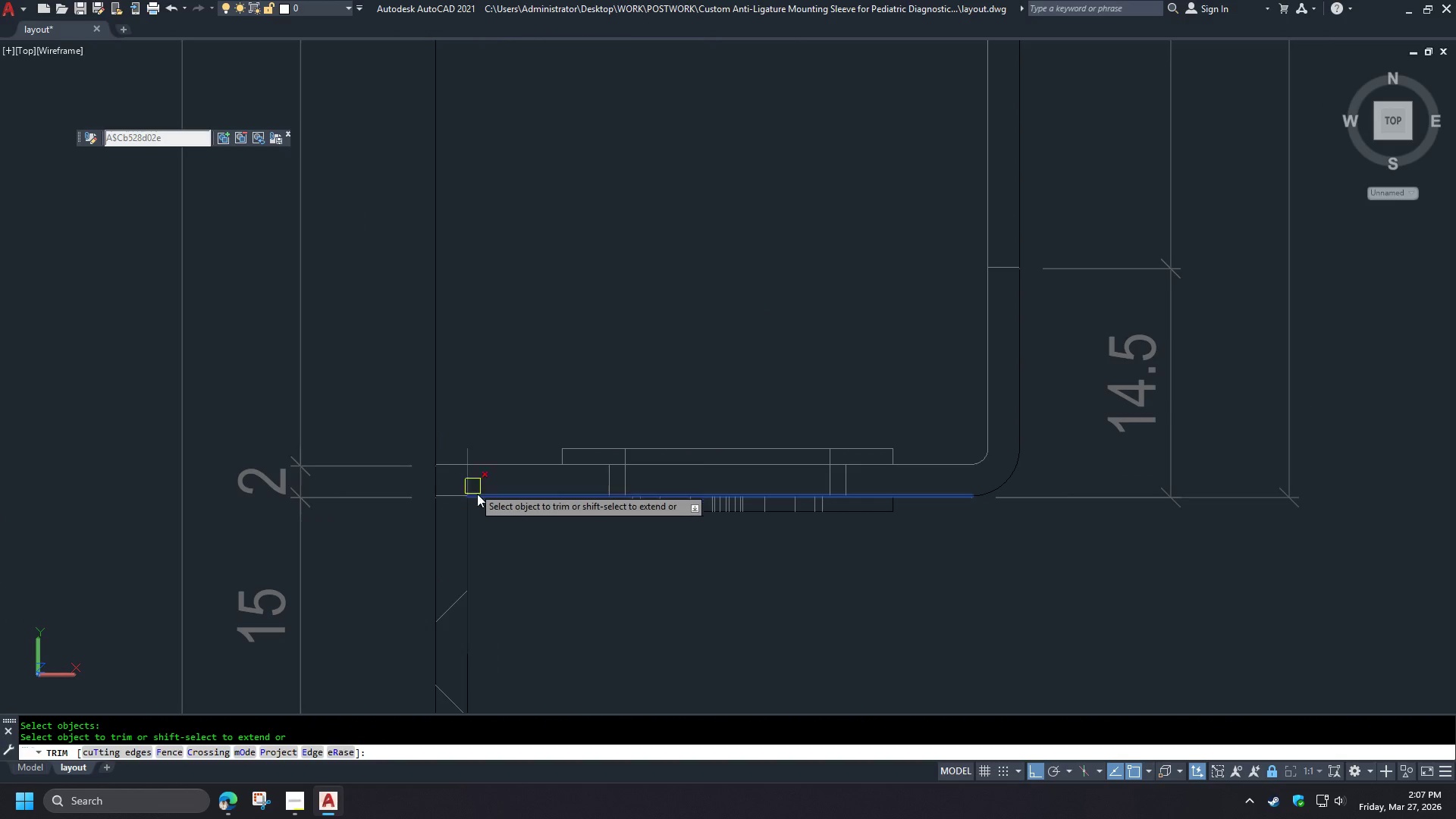 
key(Escape)
 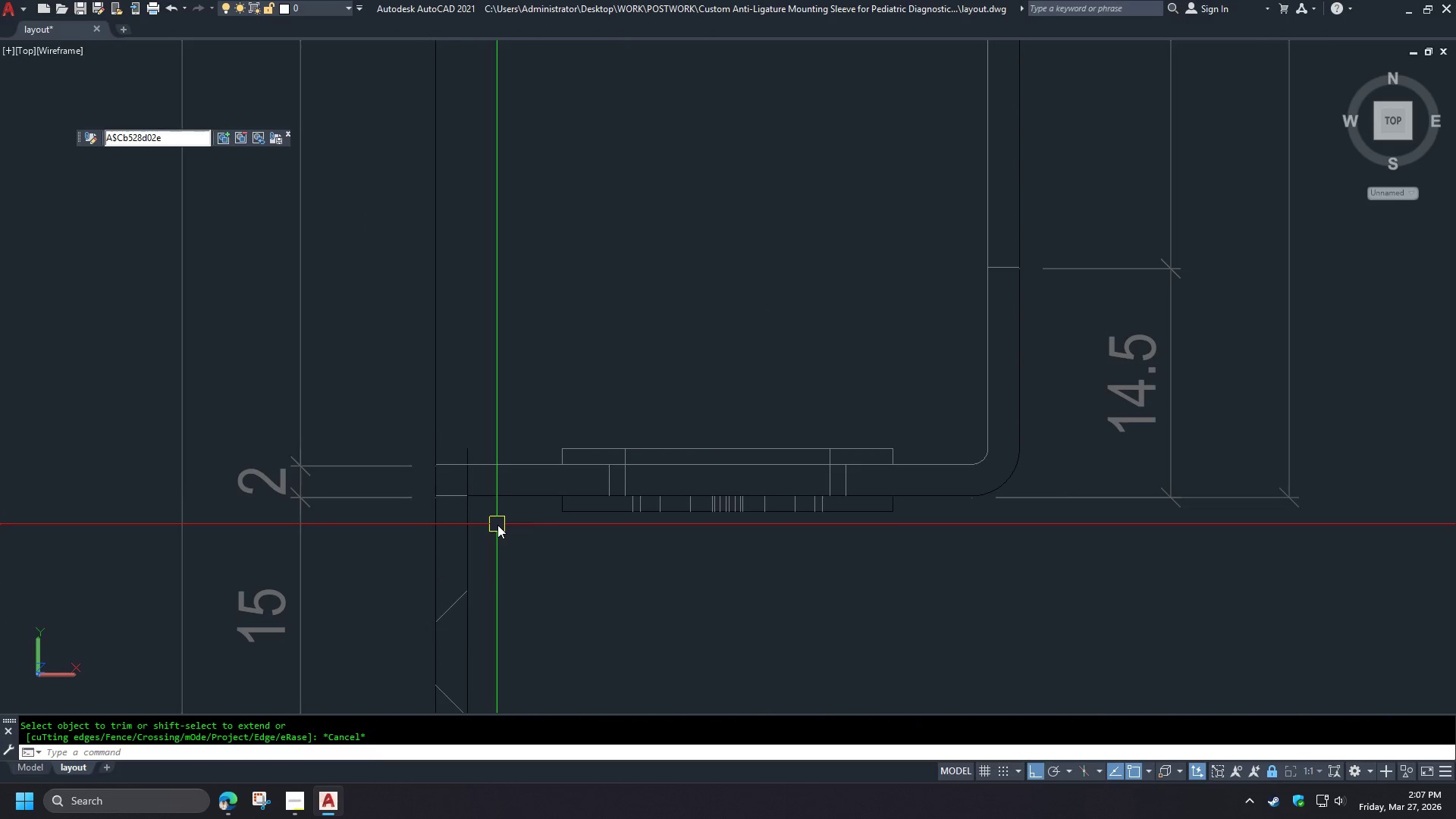 
key(F)
 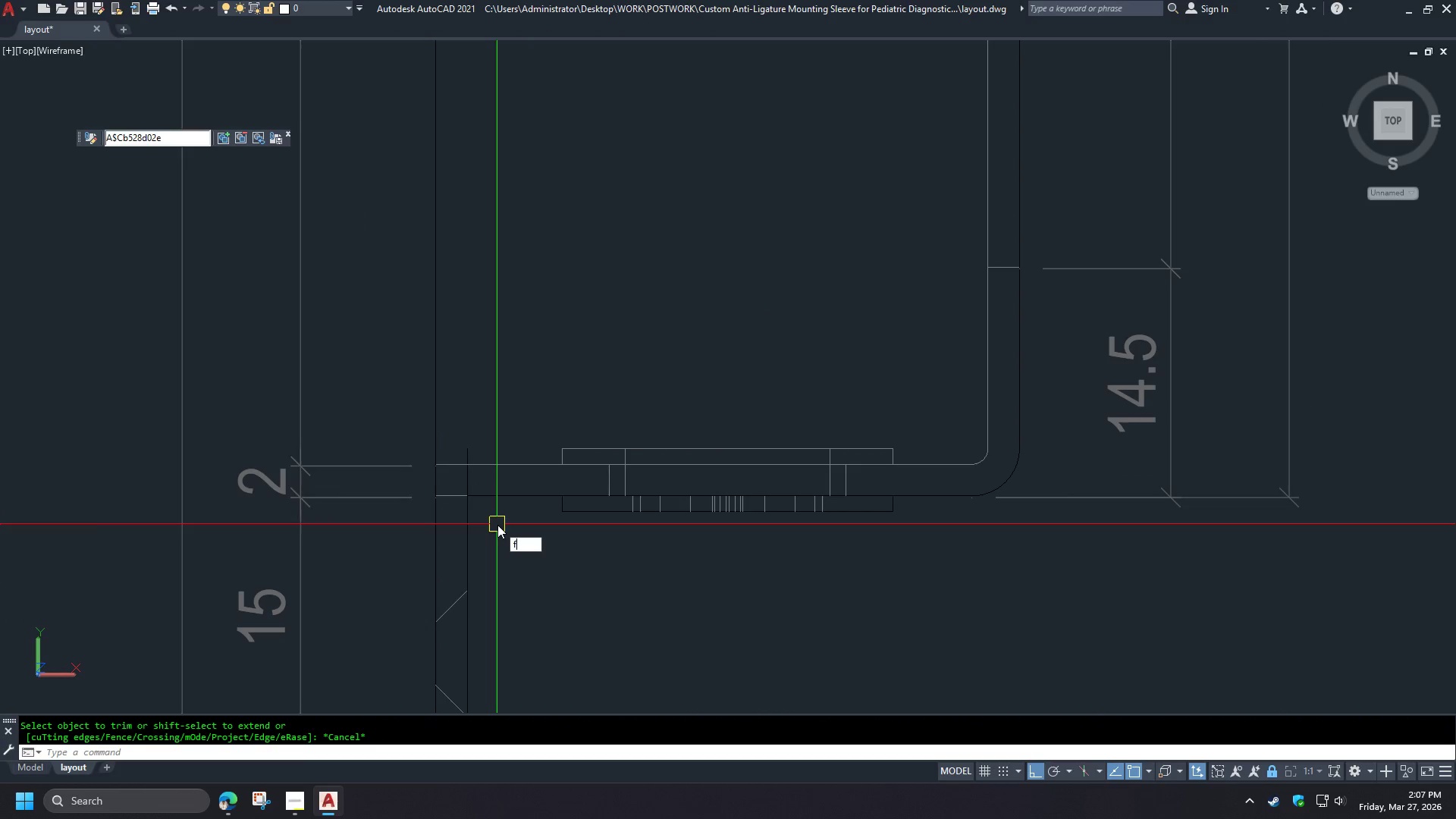 
key(Space)
 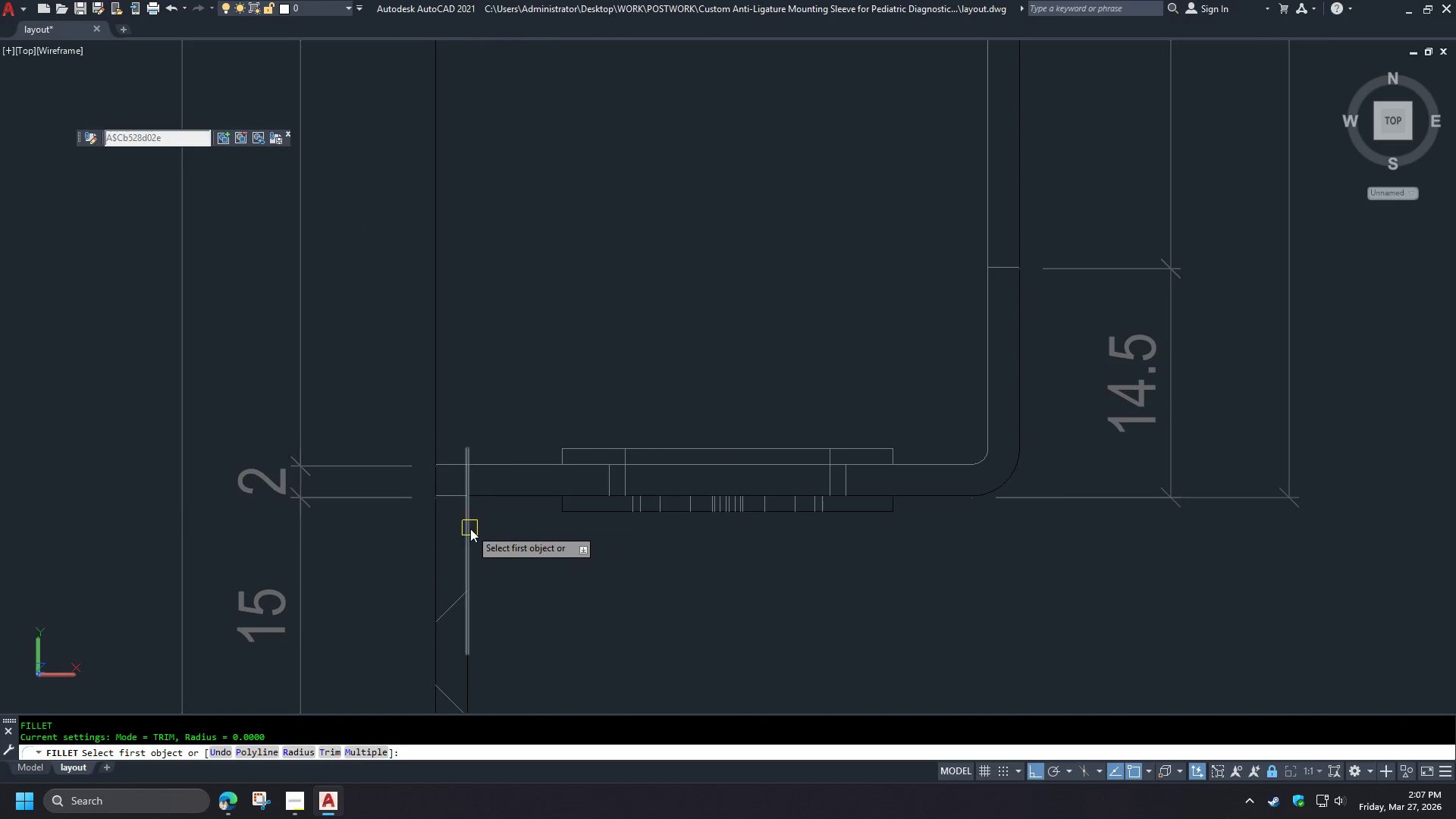 
left_click([466, 531])
 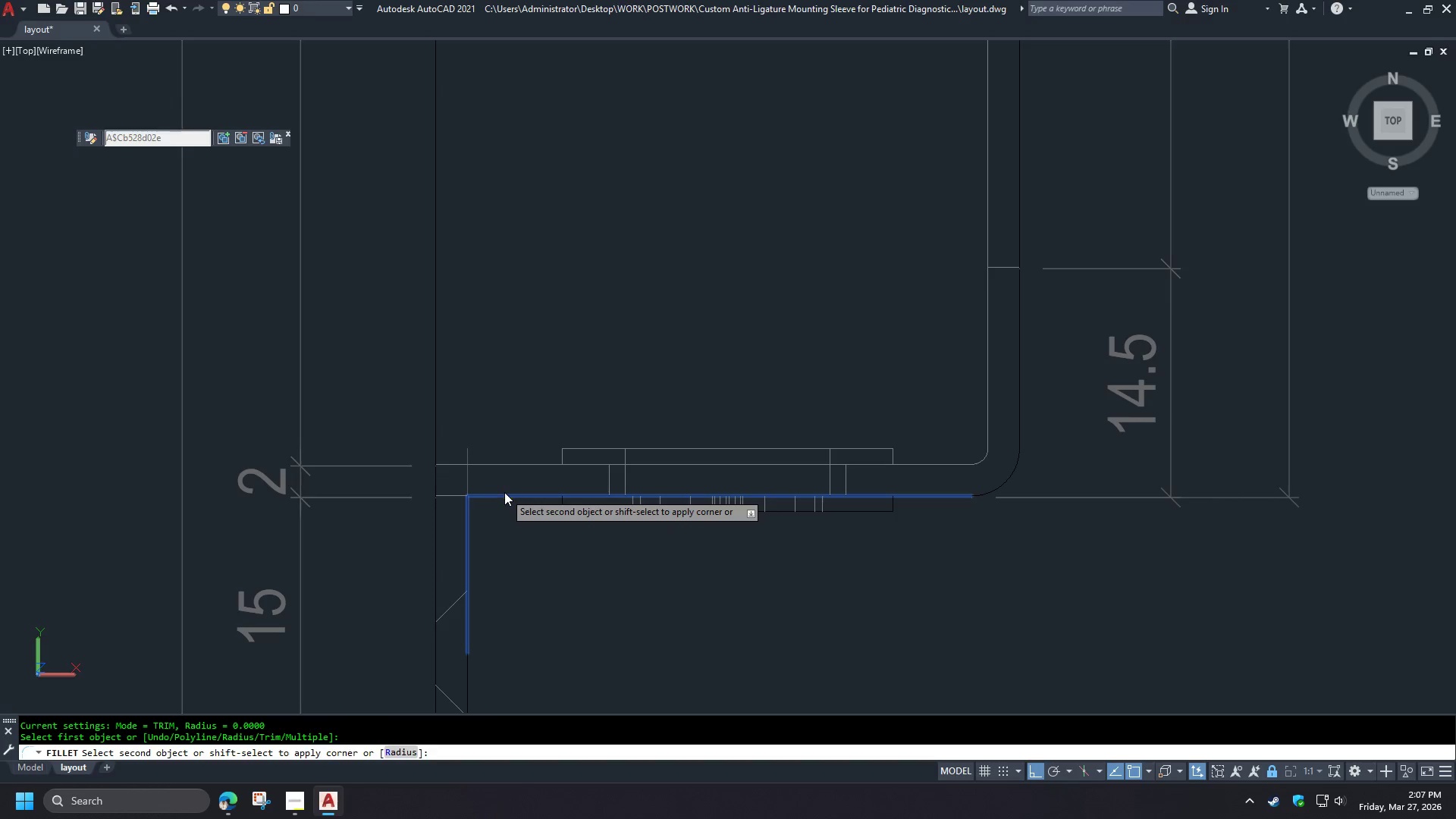 
left_click([504, 492])
 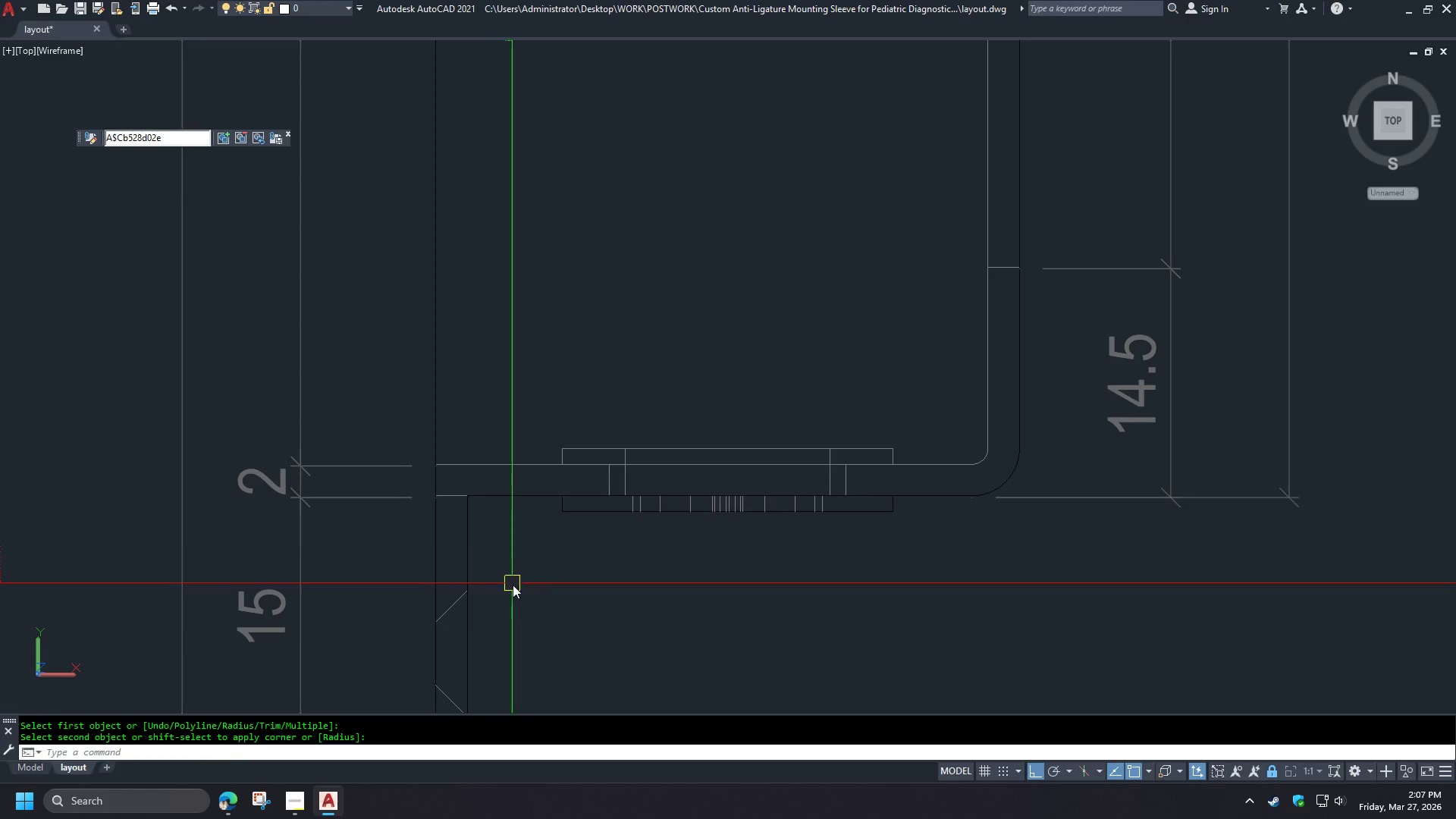 
scroll: coordinate [516, 604], scroll_direction: down, amount: 3.0
 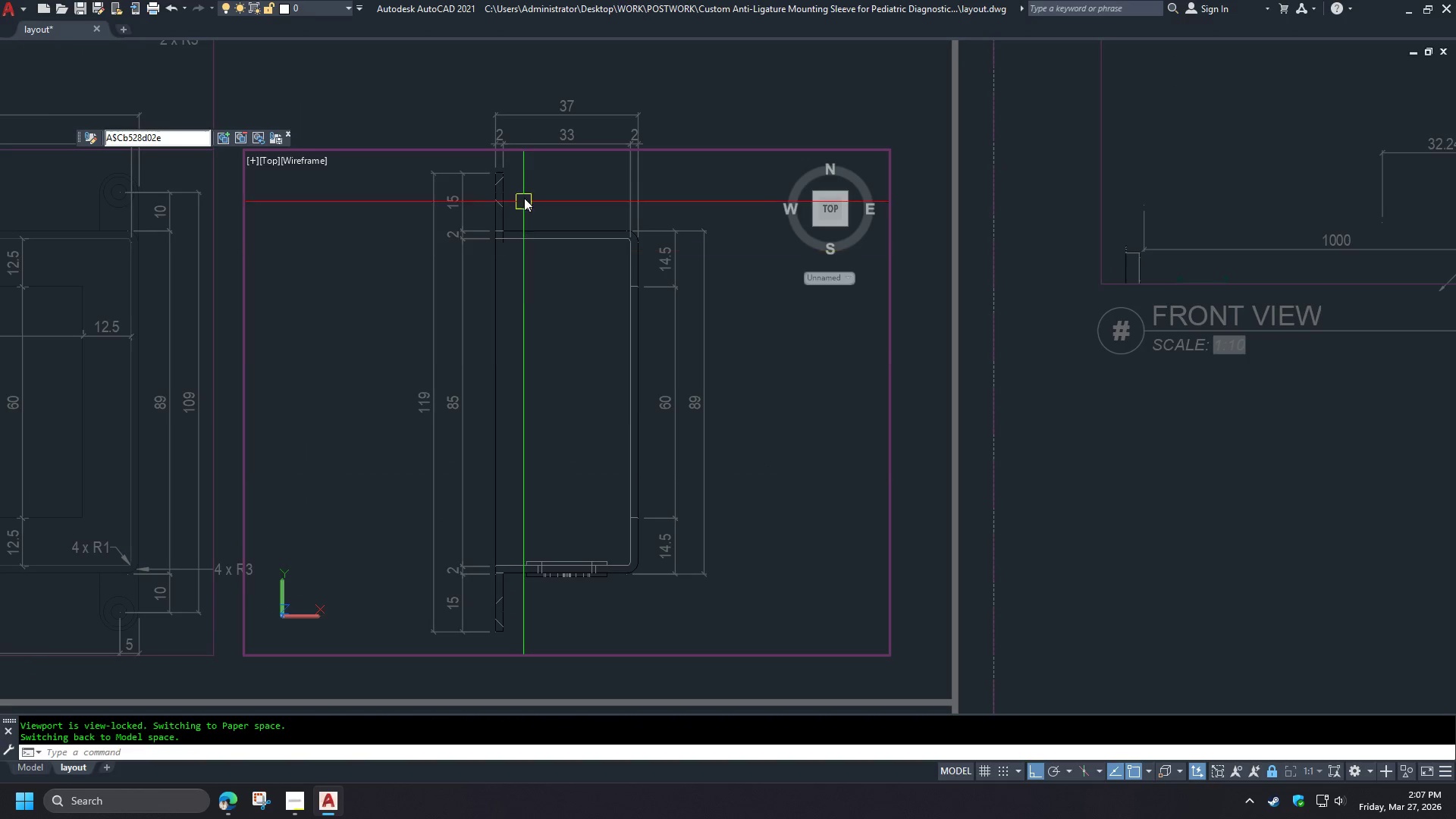 
key(Space)
 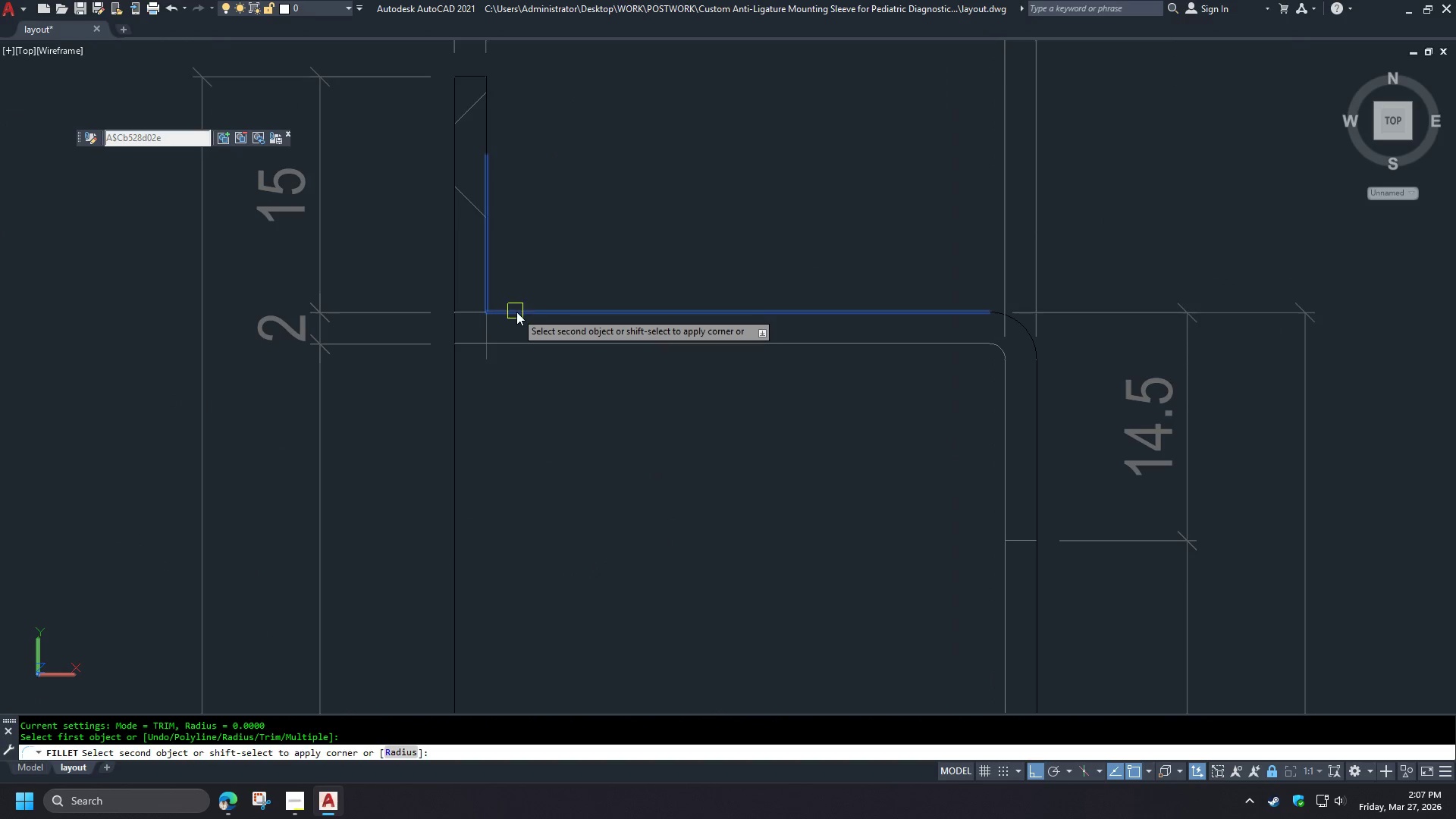 
scroll: coordinate [497, 221], scroll_direction: up, amount: 3.0
 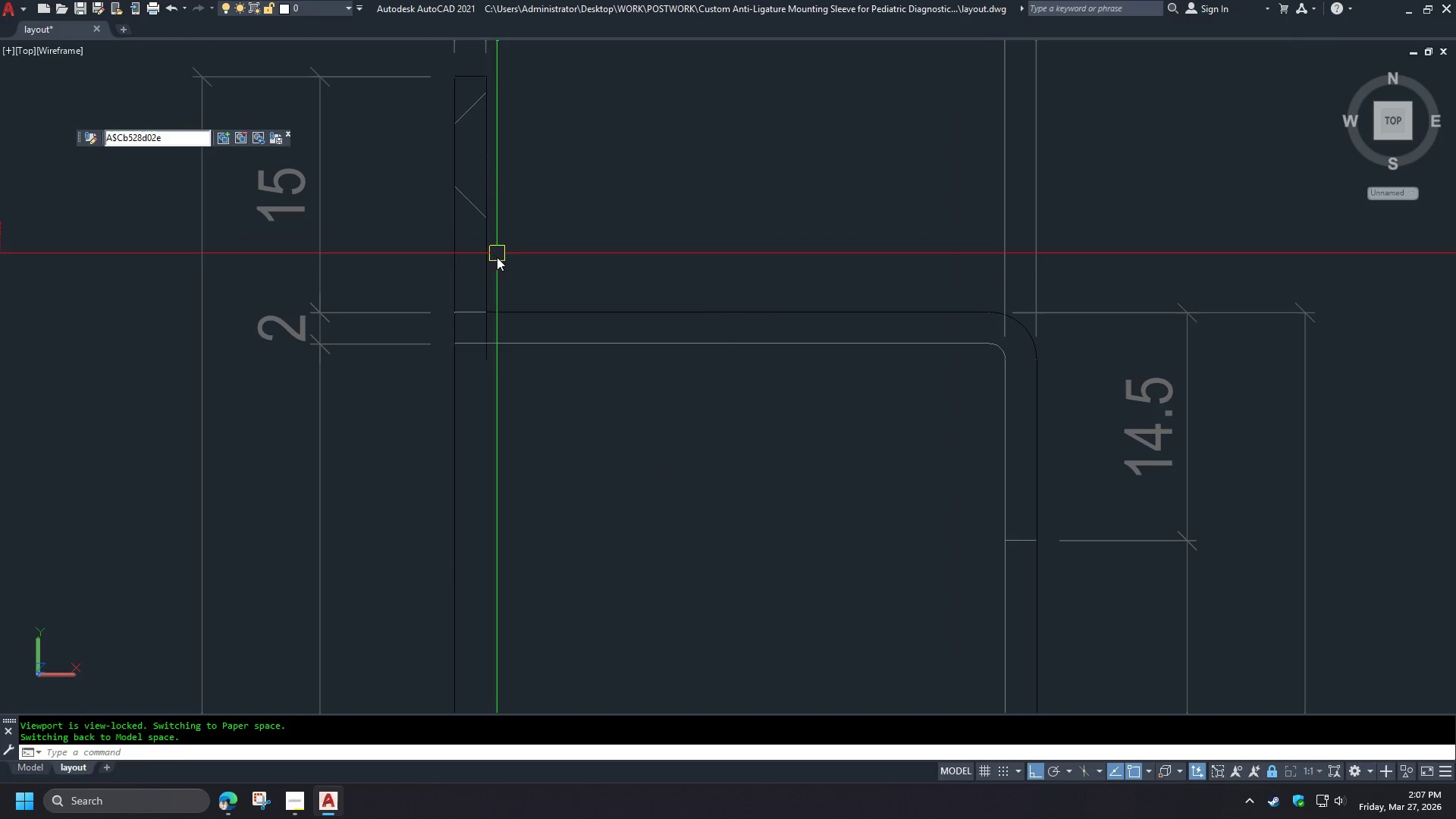 
double_click([516, 312])
 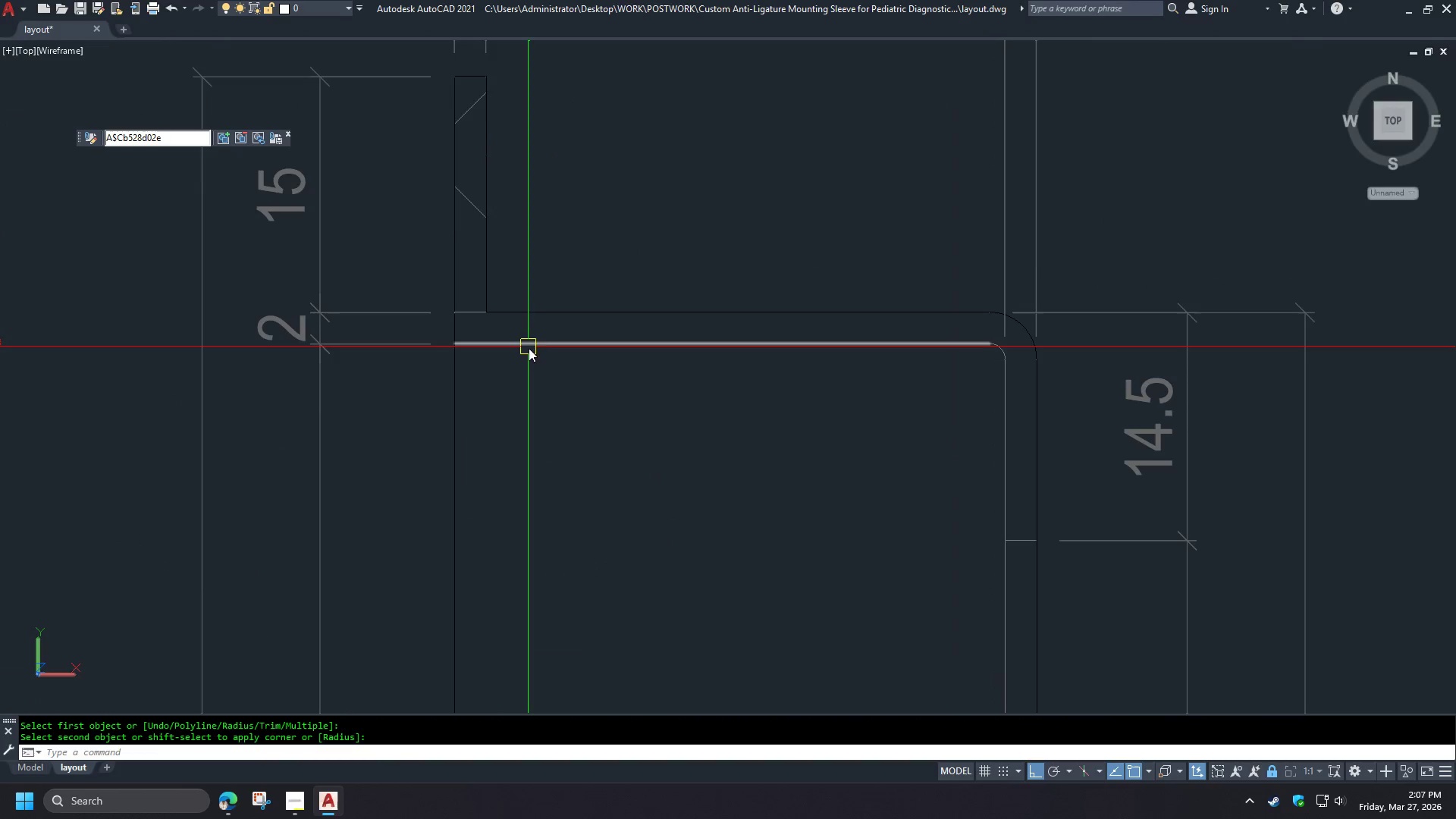 
scroll: coordinate [523, 266], scroll_direction: down, amount: 4.0
 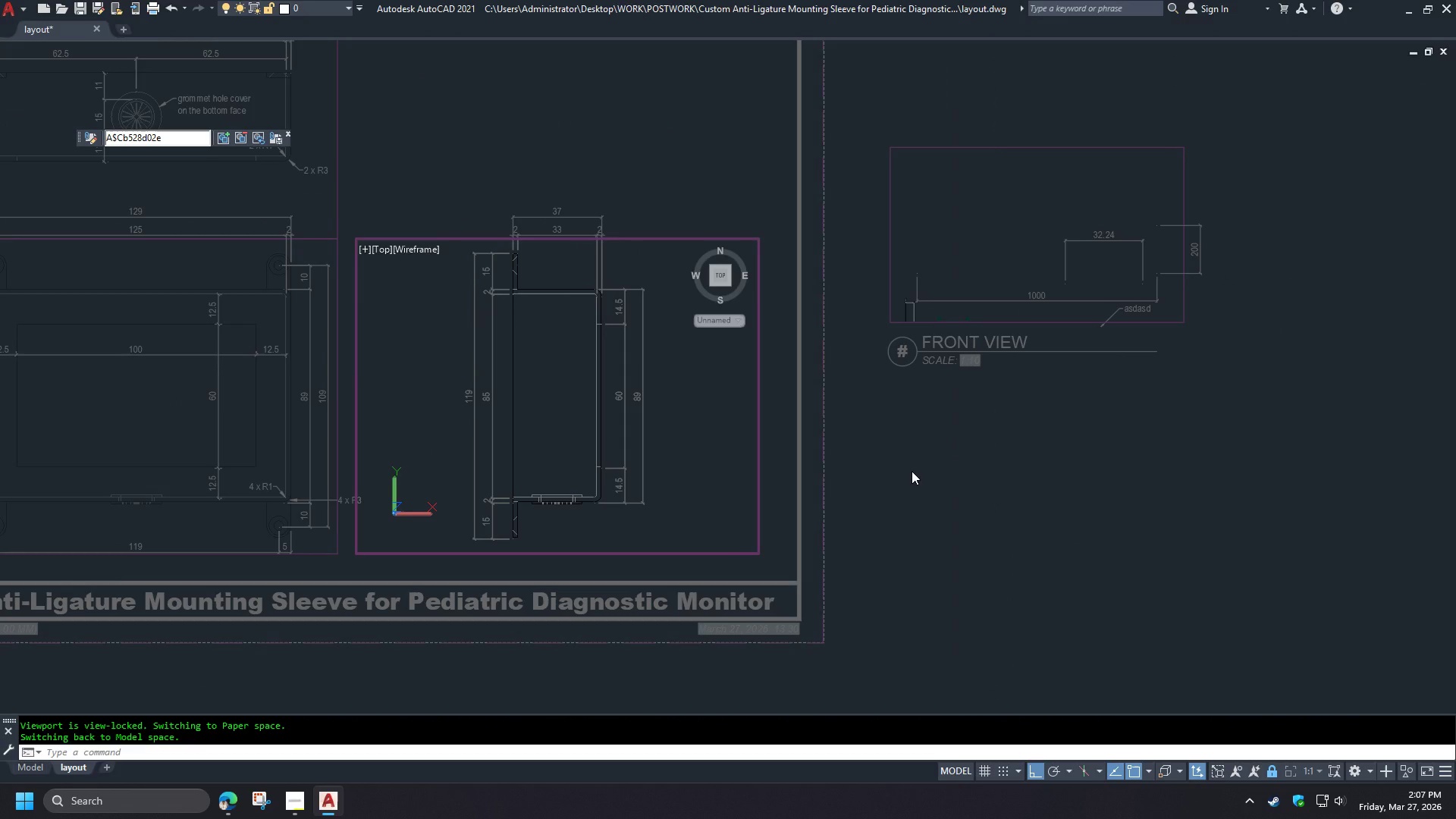 
double_click([912, 471])
 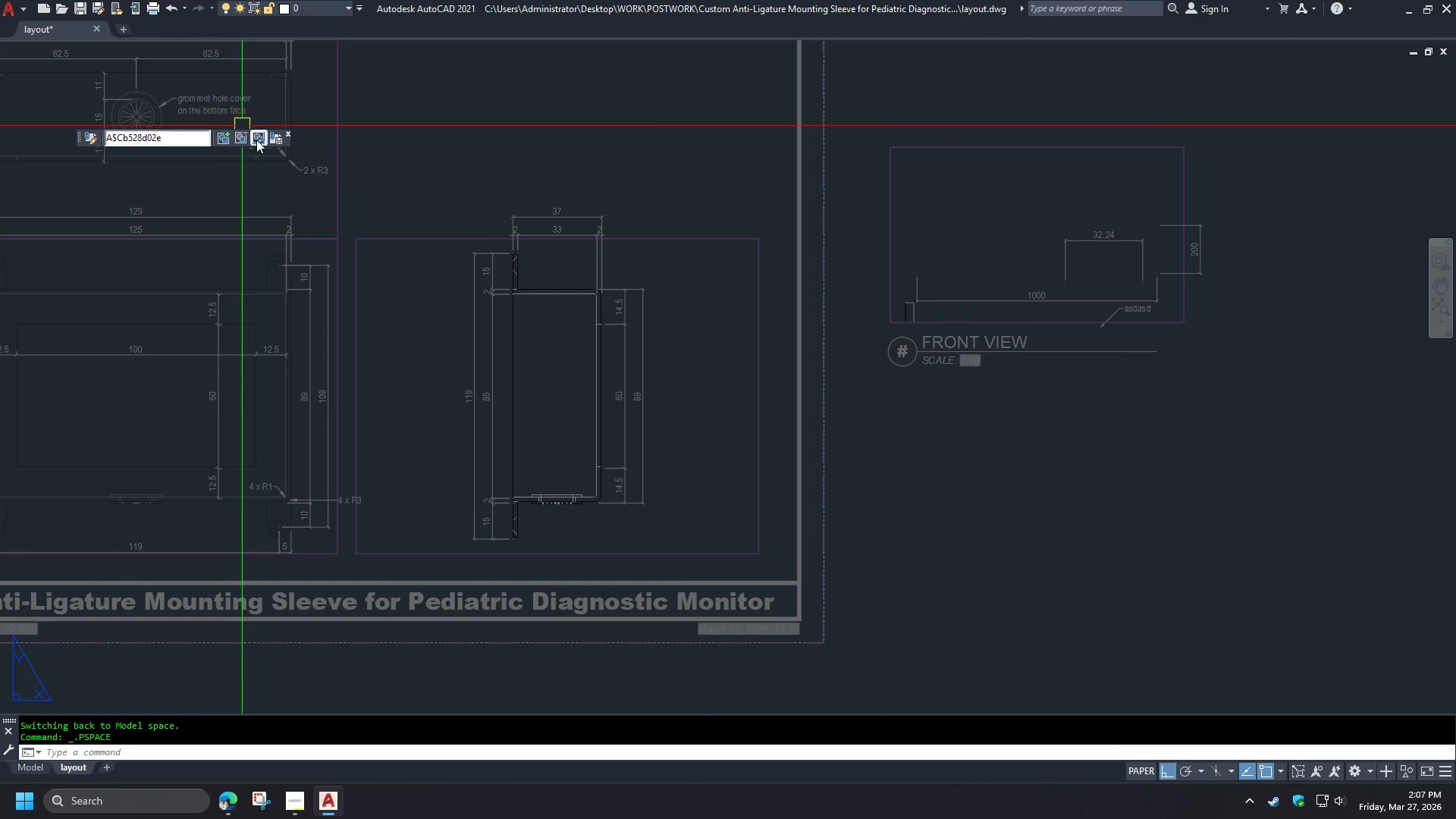 
left_click([270, 138])
 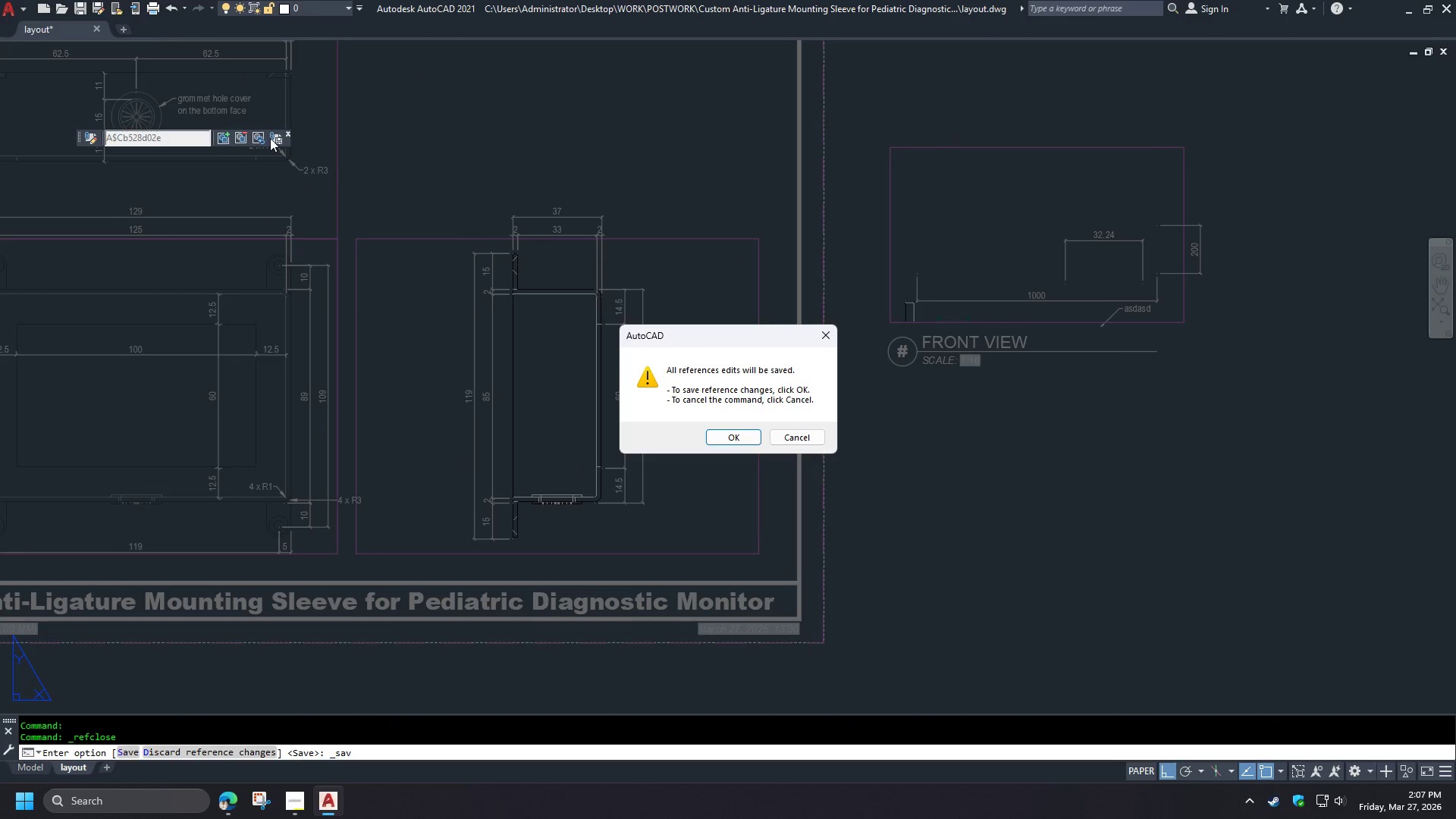 
key(Space)
 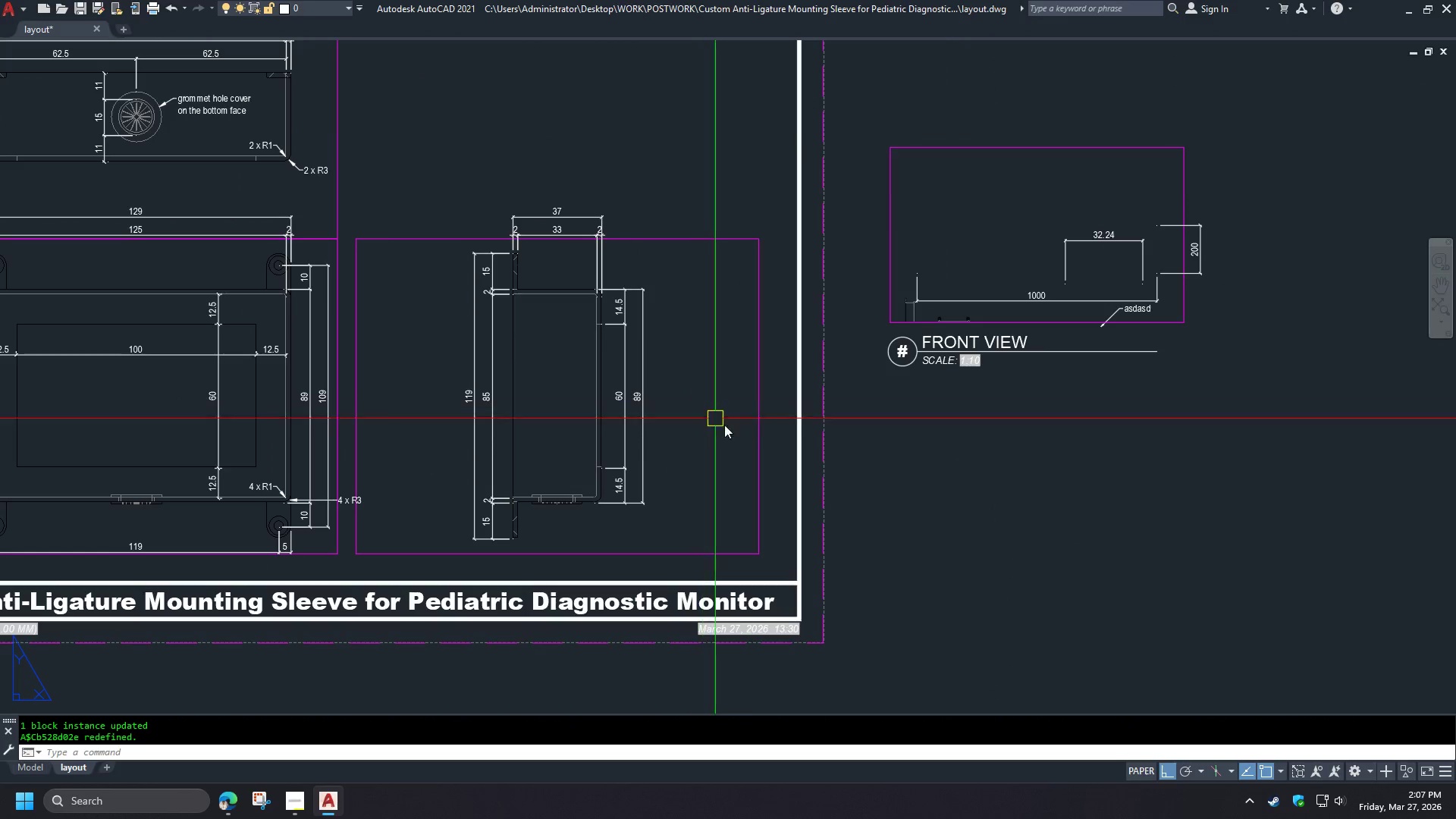 
type(re )
 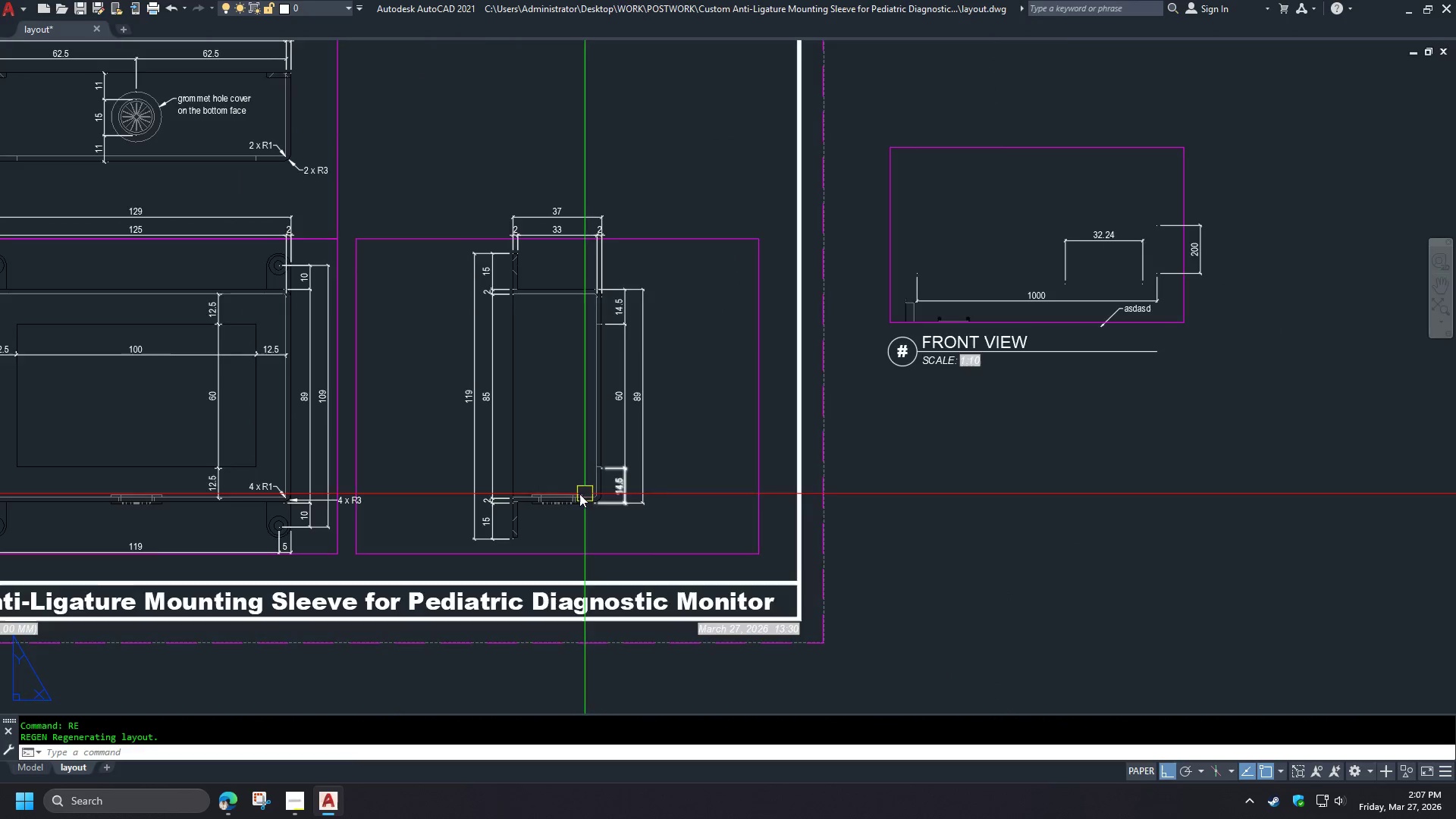 
scroll: coordinate [565, 425], scroll_direction: up, amount: 4.0
 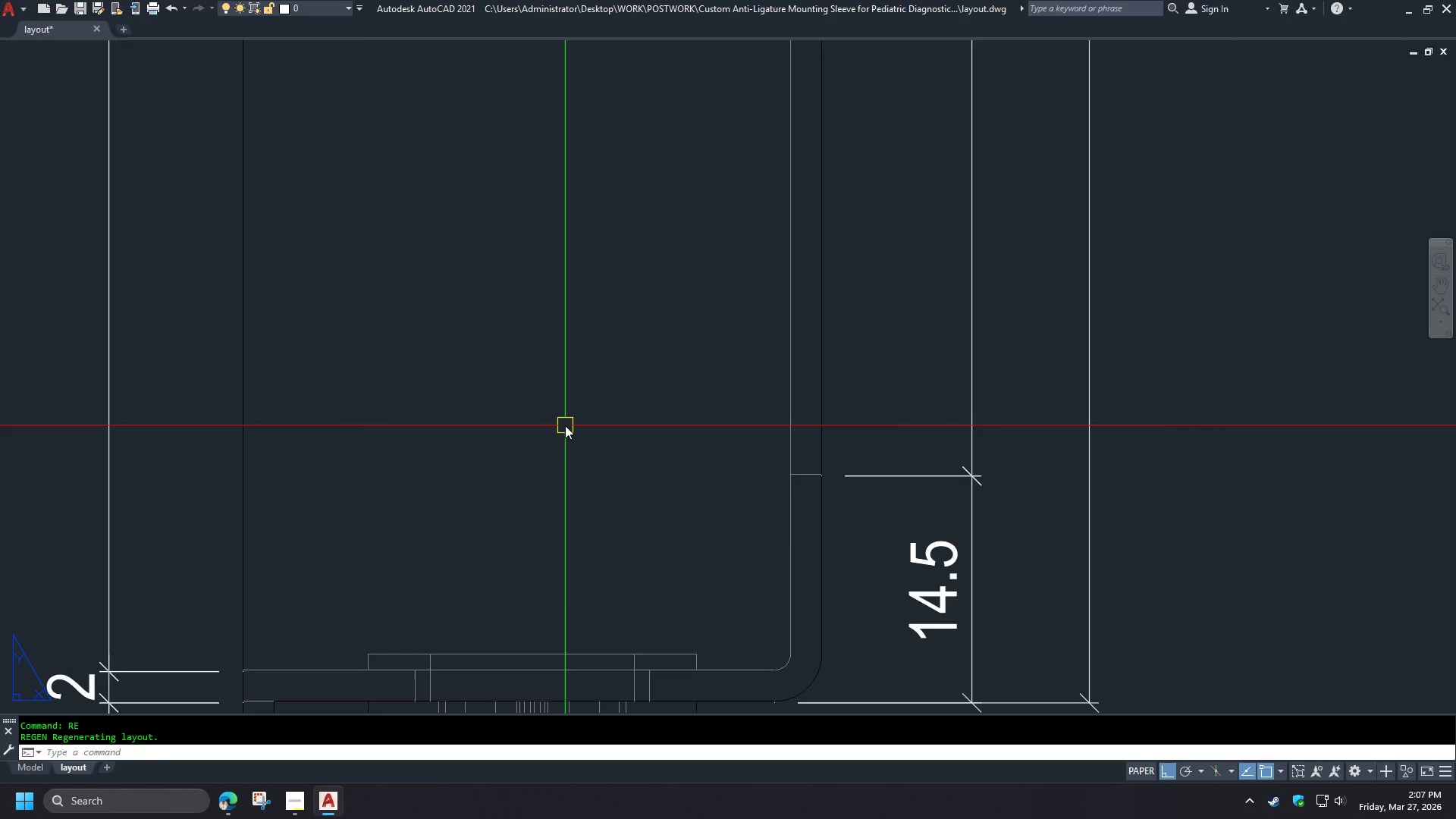 
scroll: coordinate [565, 425], scroll_direction: down, amount: 1.0
 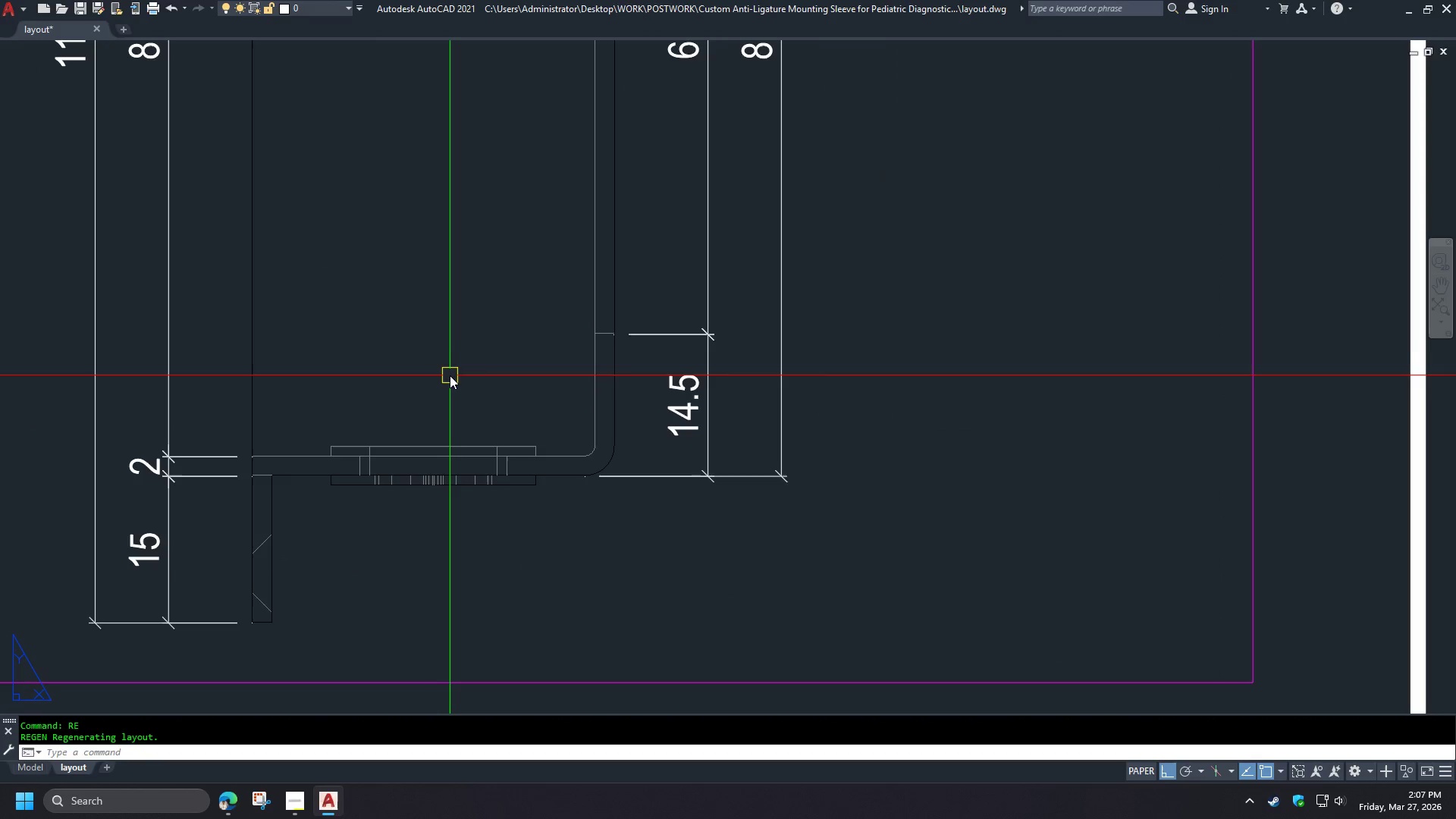 
type(dli )
 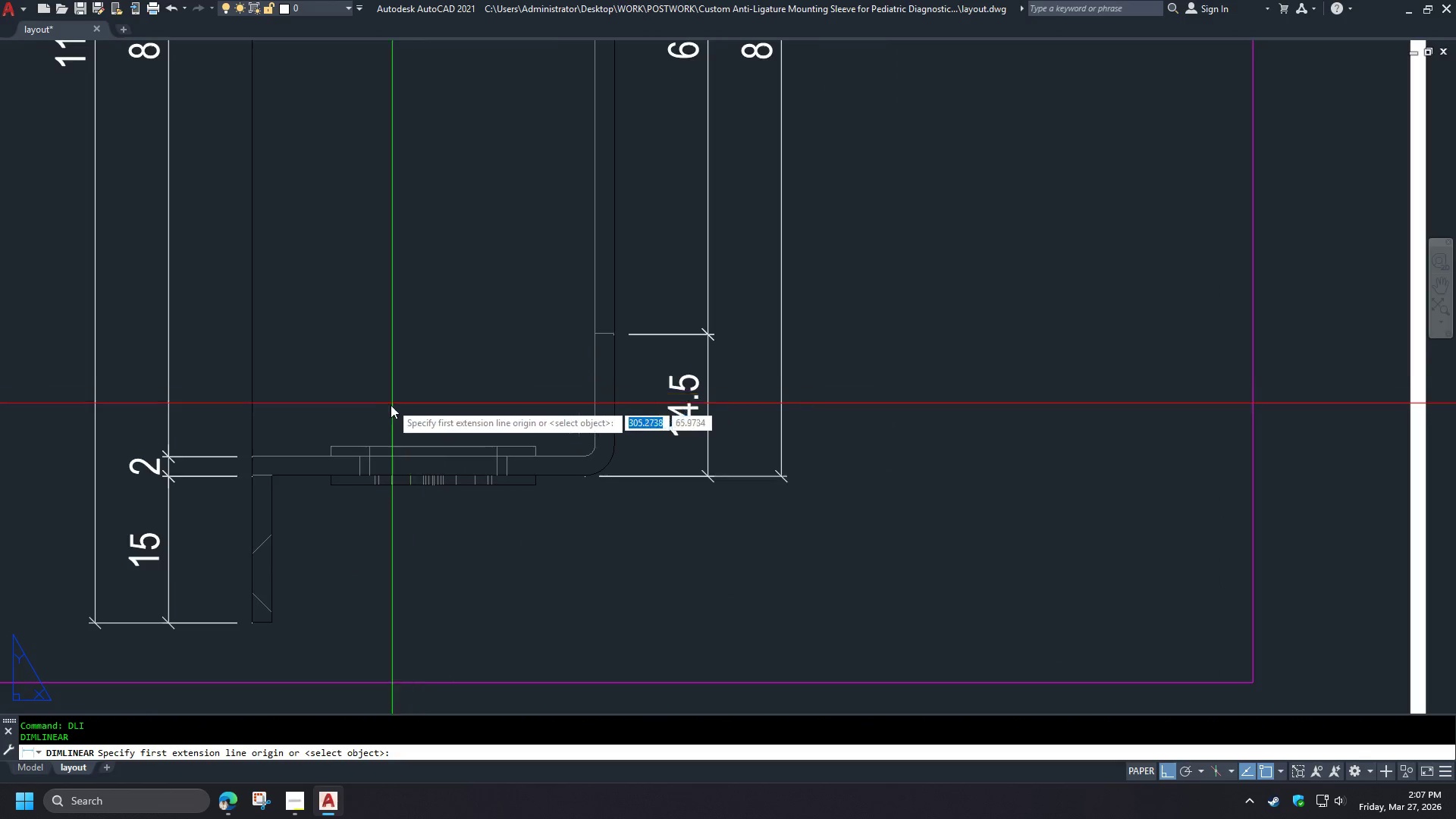 
scroll: coordinate [390, 407], scroll_direction: up, amount: 1.0
 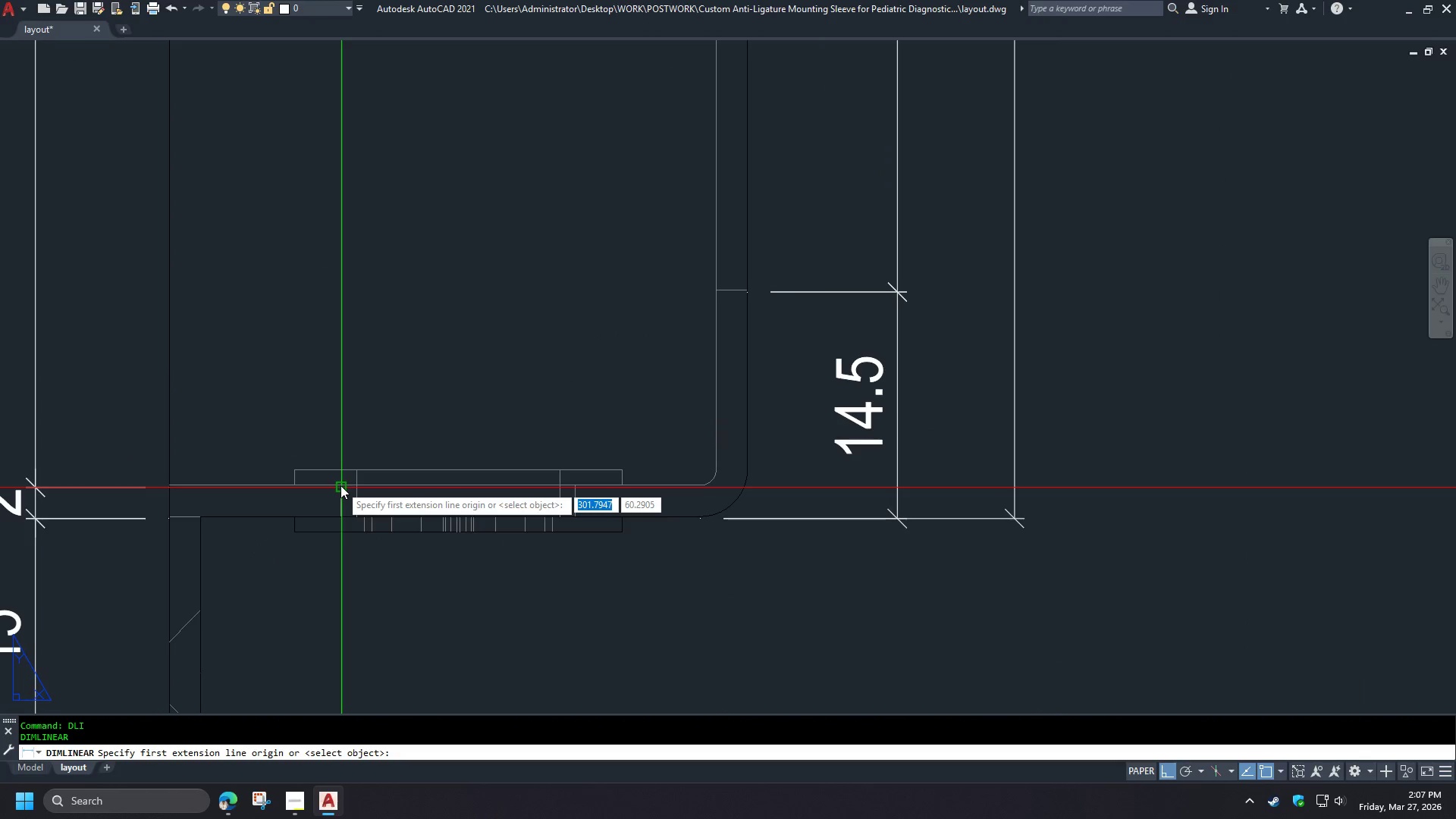 
left_click([340, 485])
 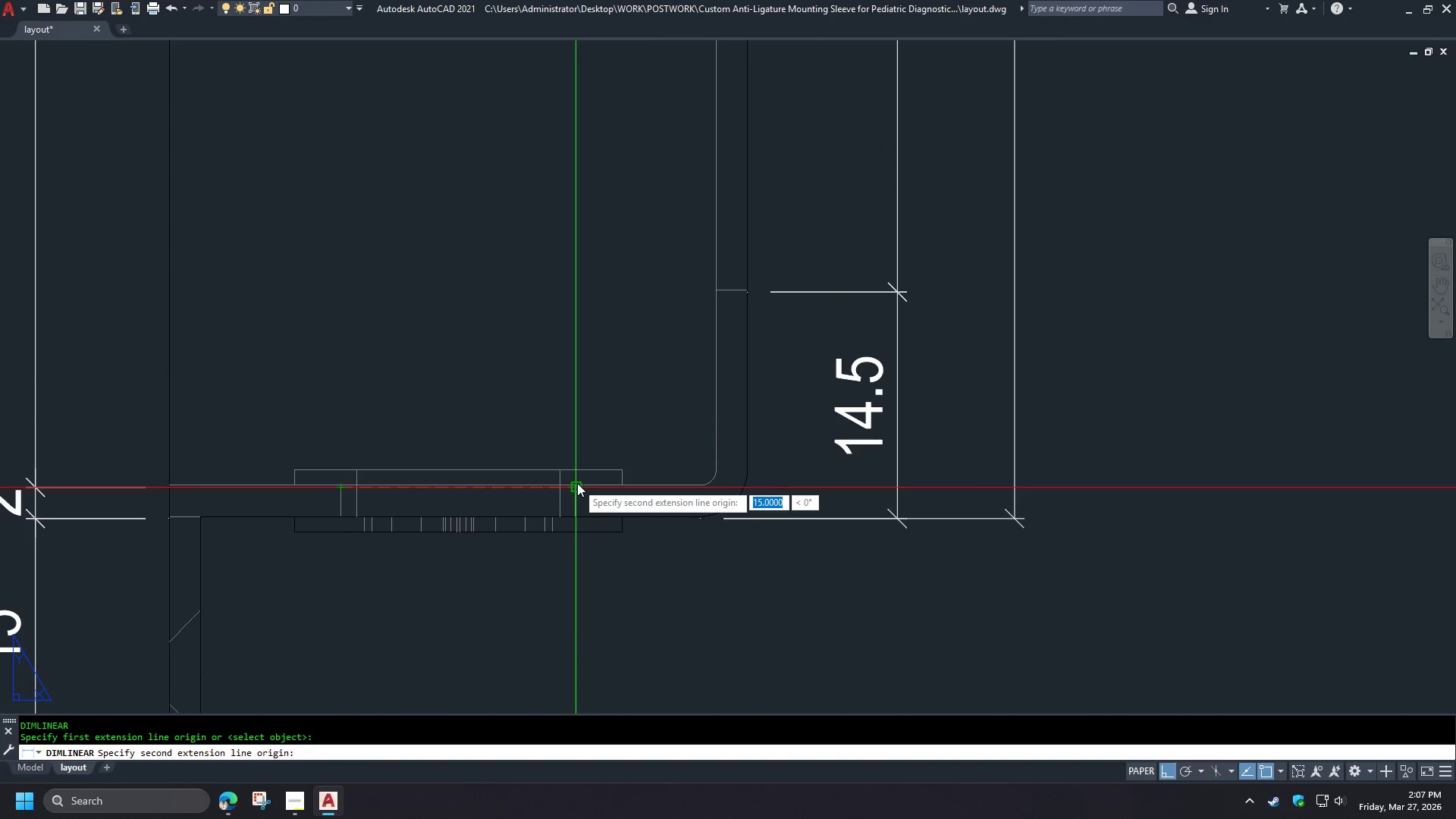 
left_click([577, 483])
 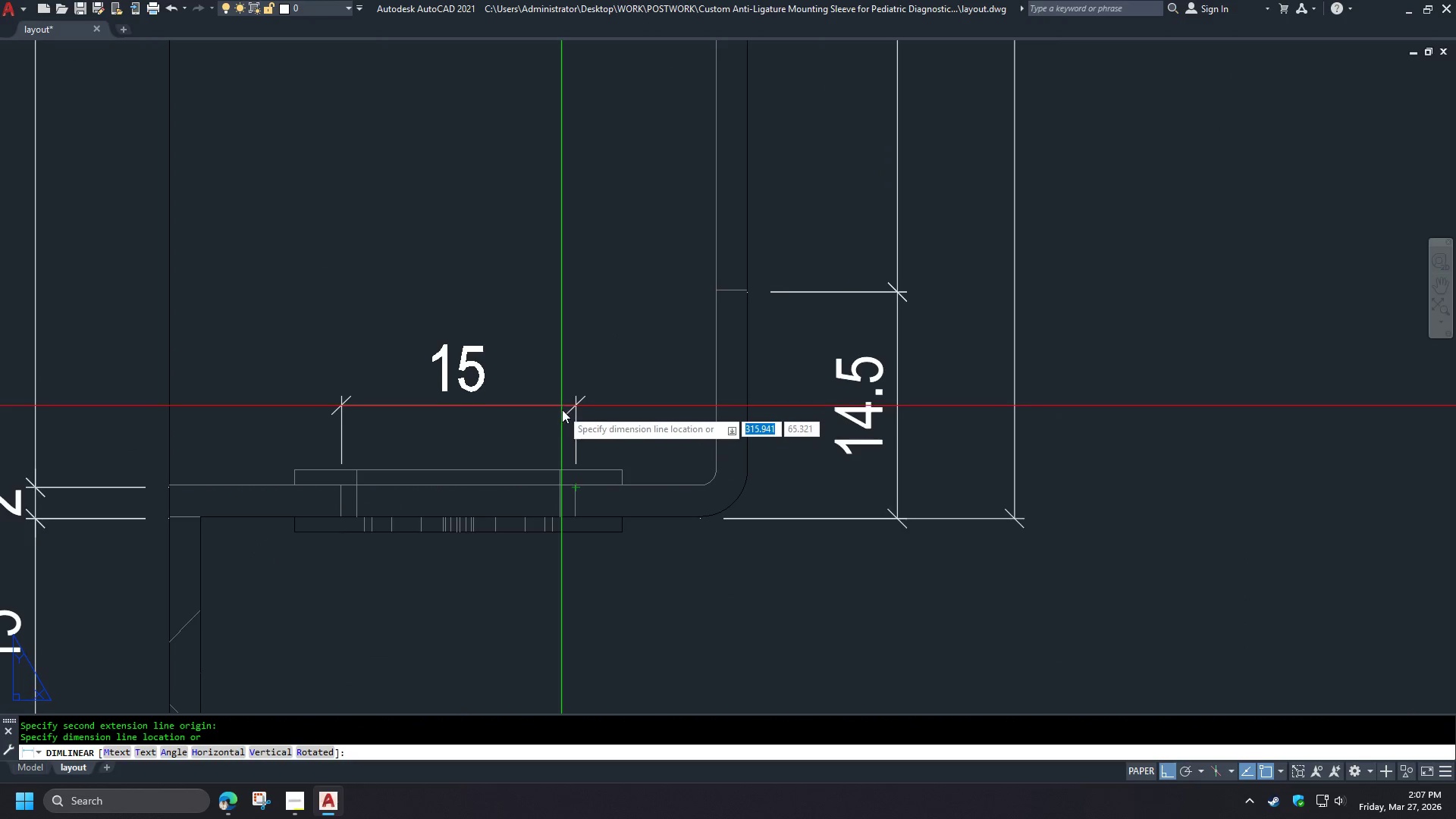 
left_click([560, 402])
 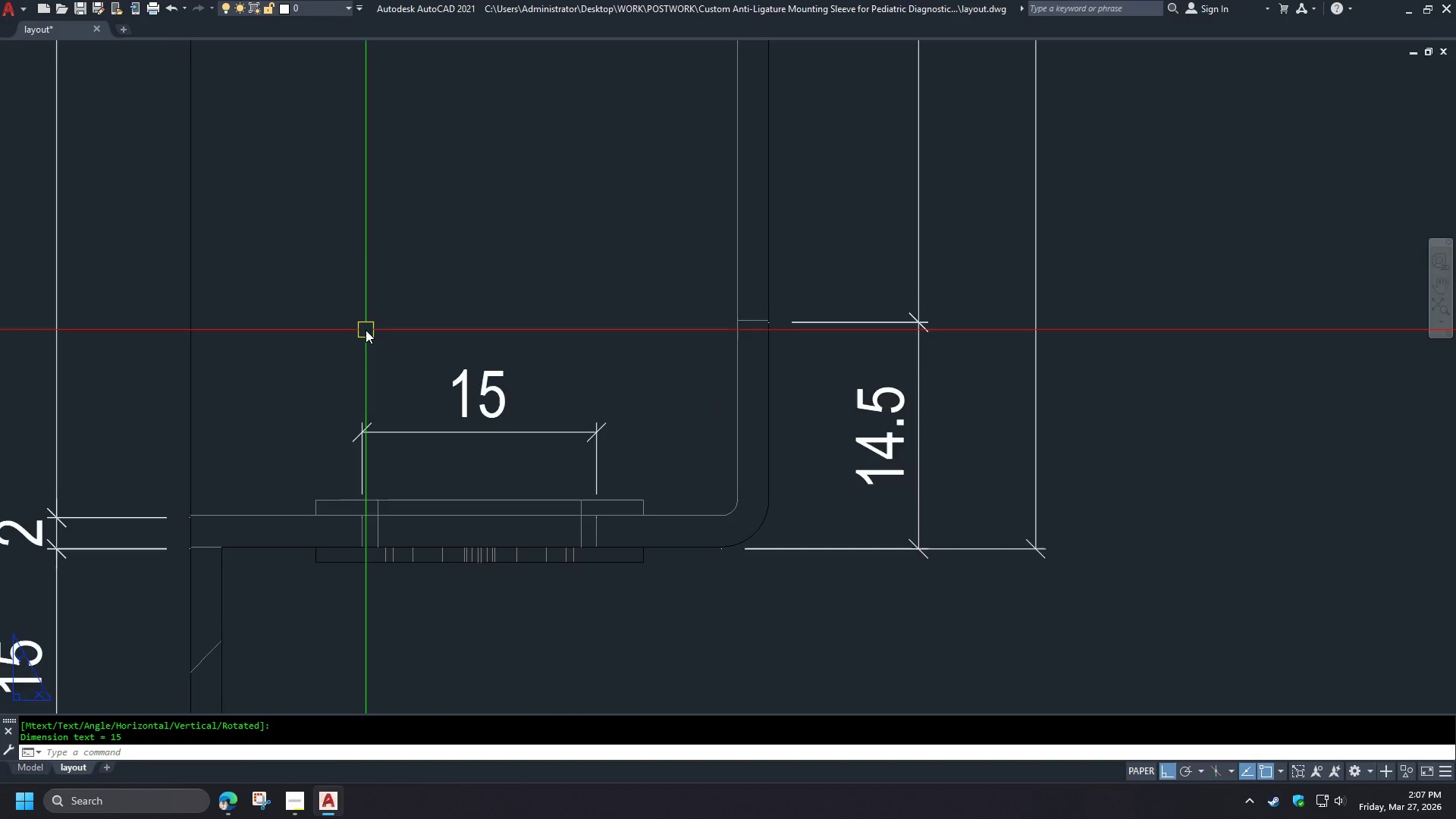 
type(dco  )
 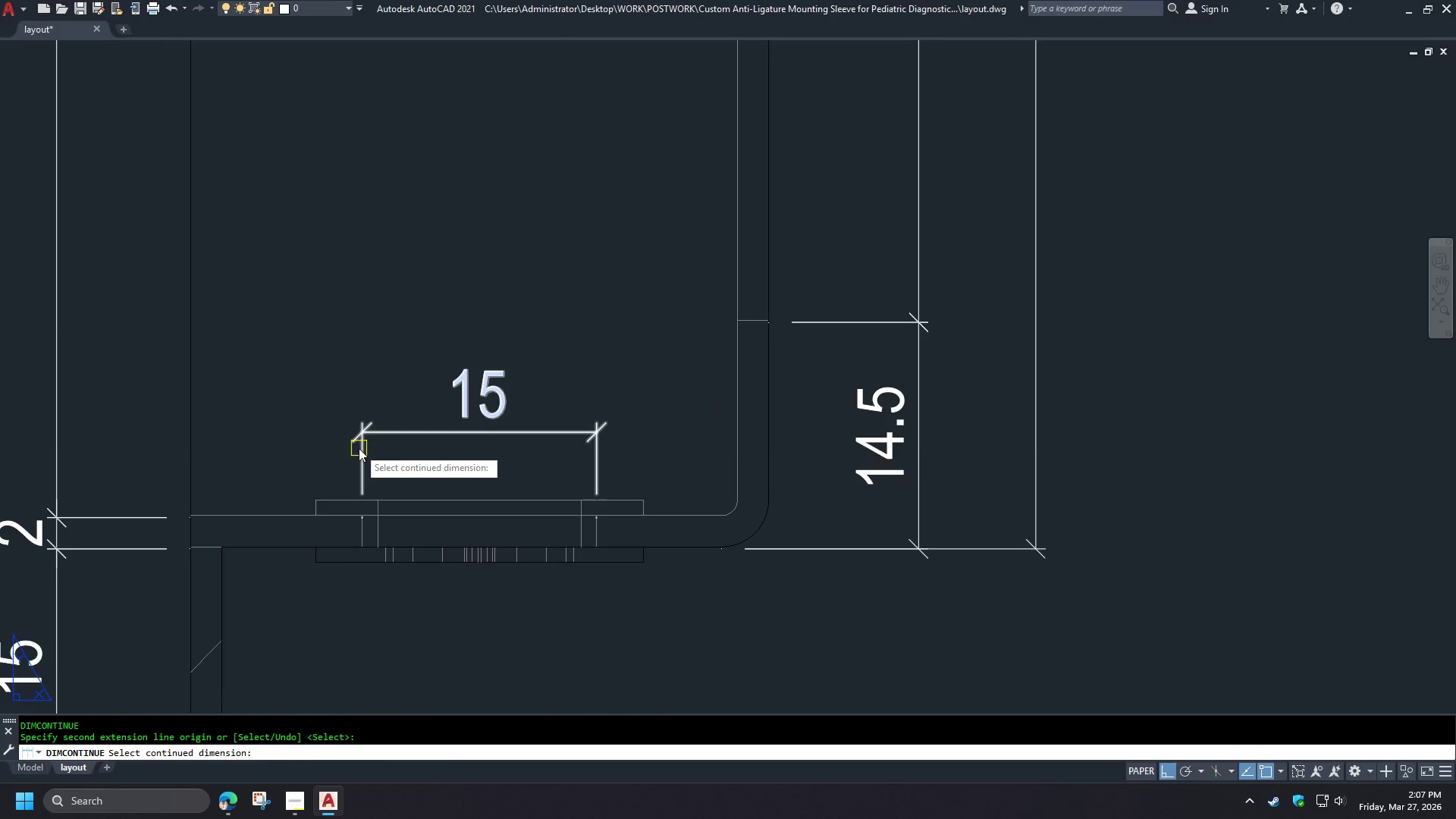 
left_click([359, 448])
 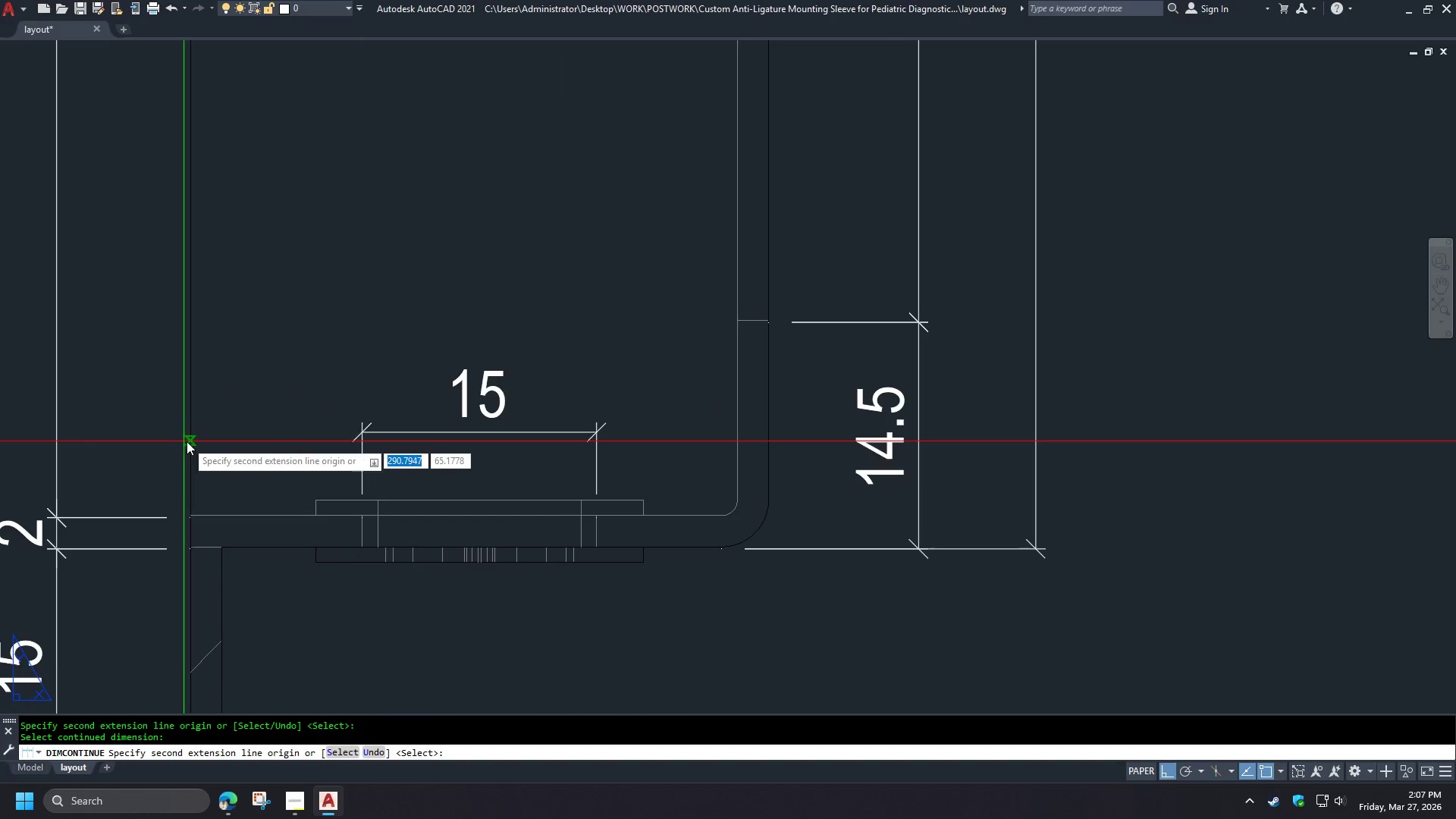 
left_click([187, 441])
 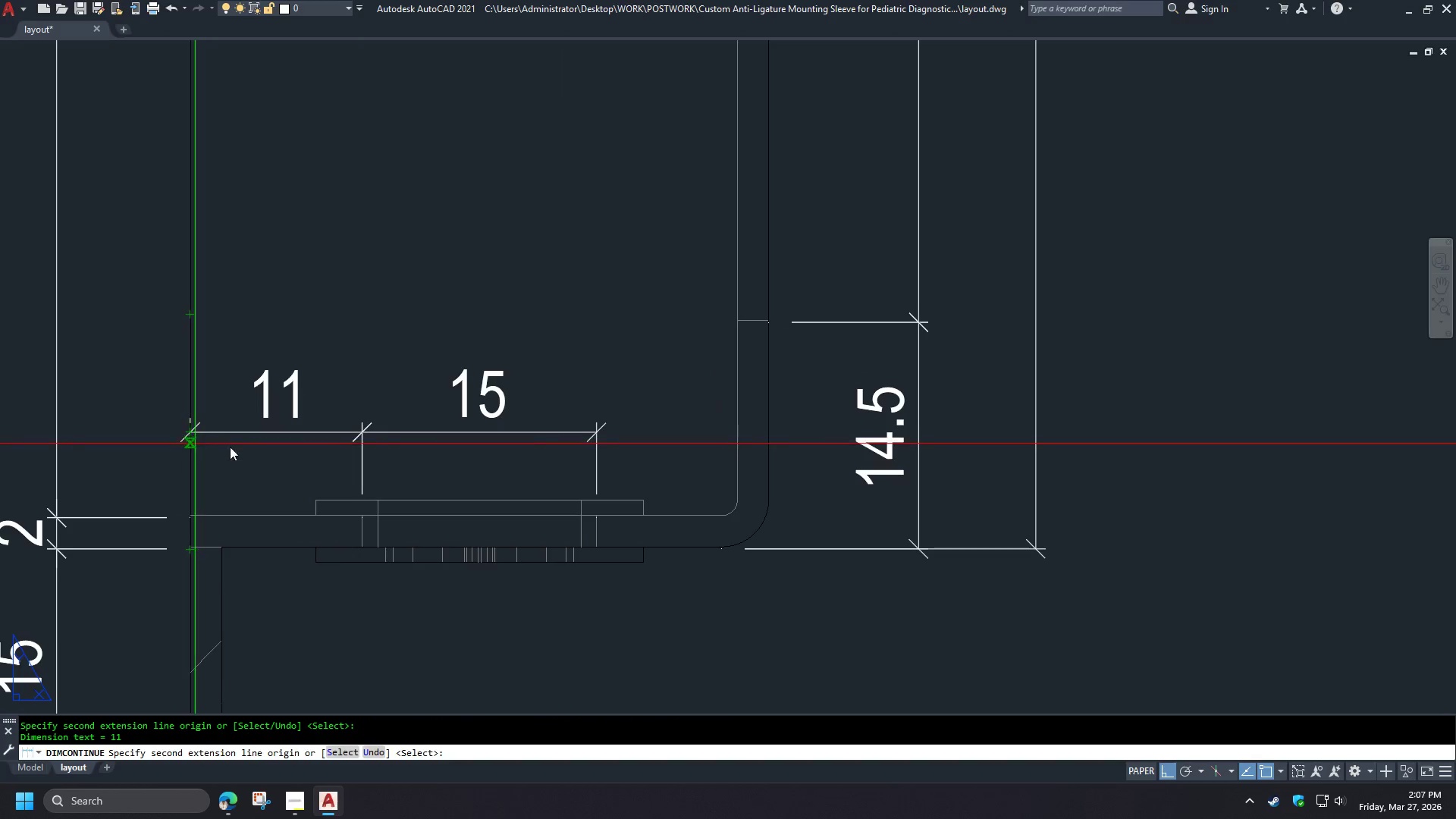 
key(Space)
 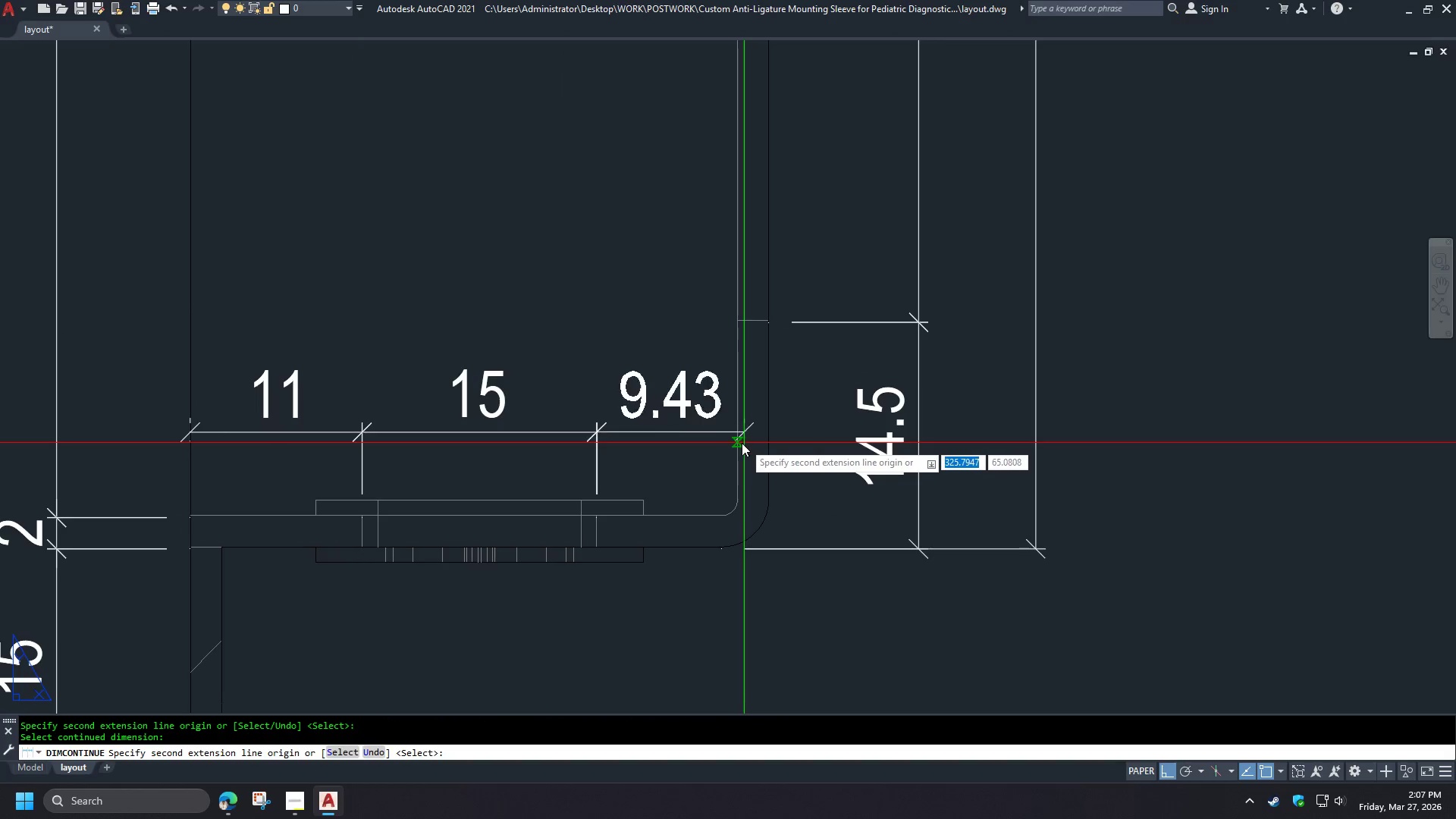 
left_click([736, 443])
 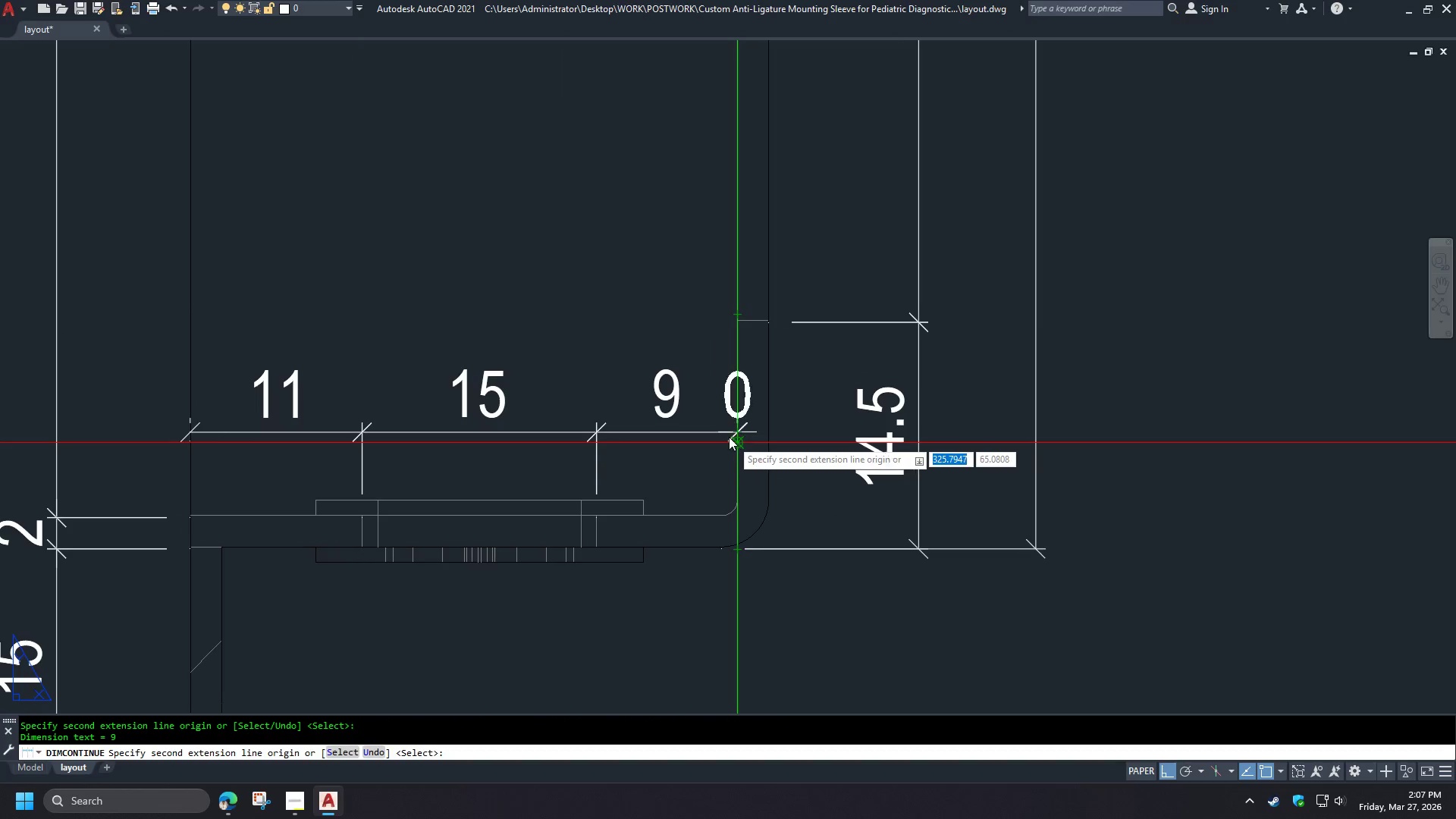 
key(Space)
 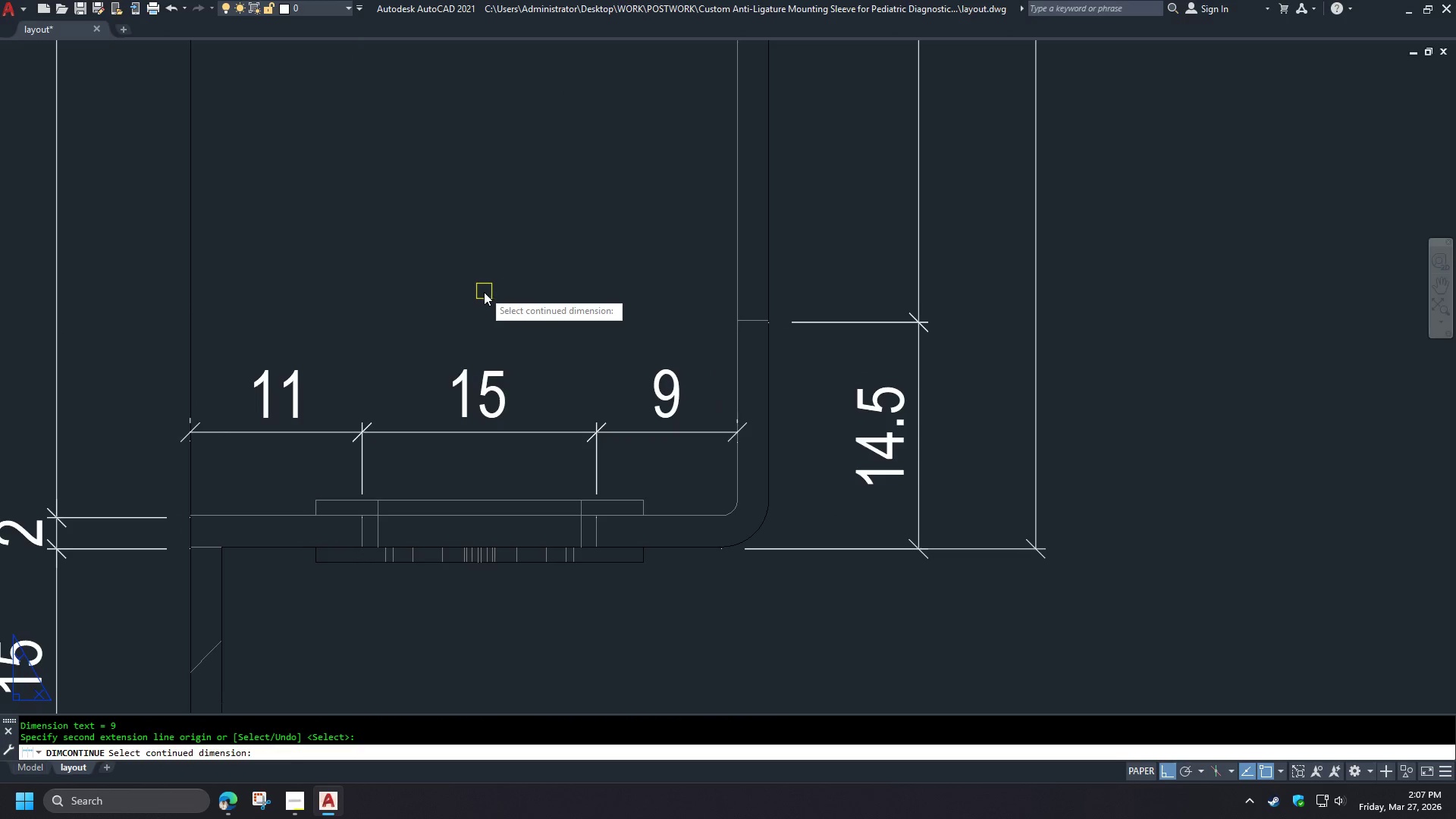 
scroll: coordinate [457, 312], scroll_direction: down, amount: 2.0
 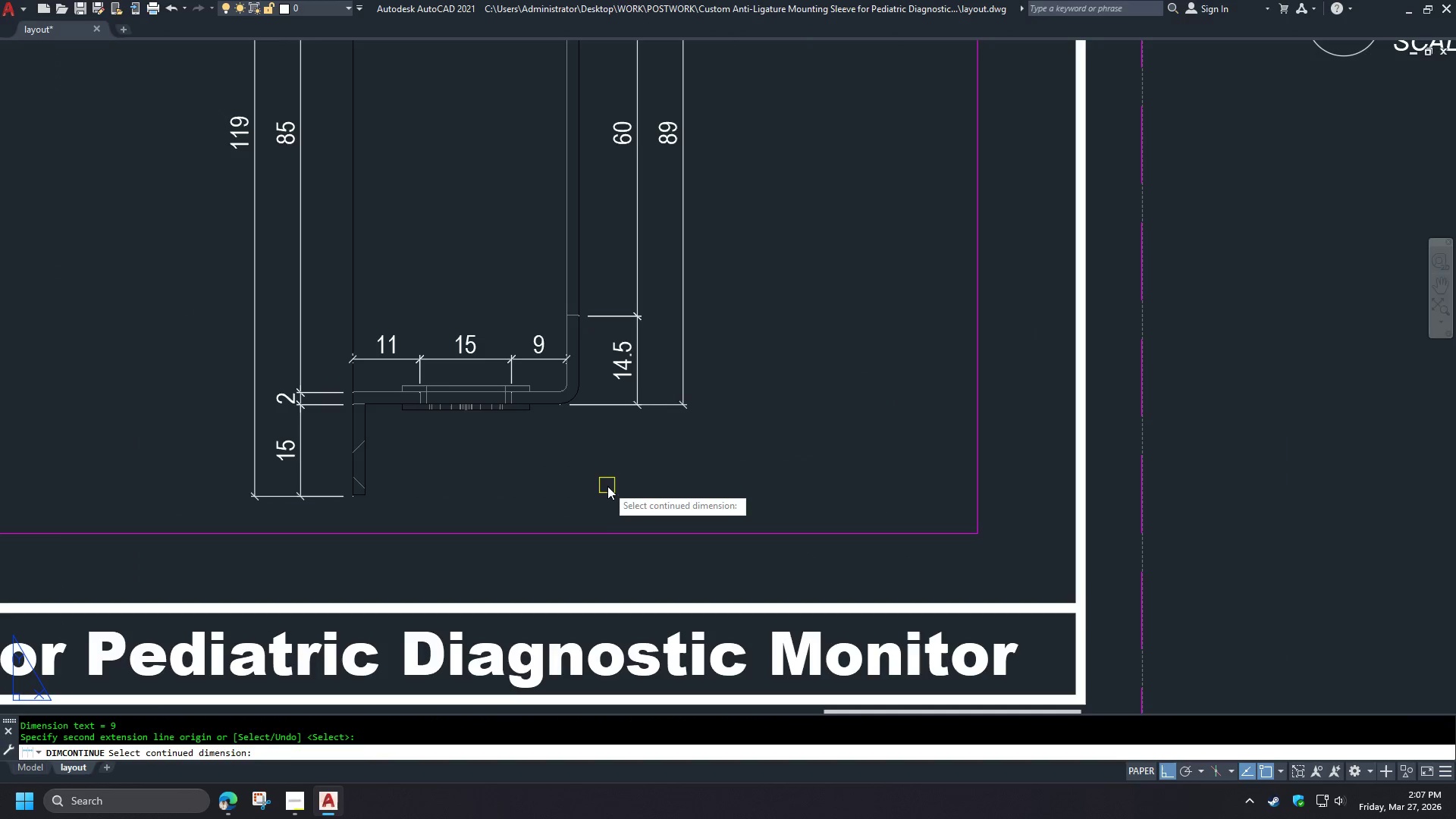 
key(Space)
 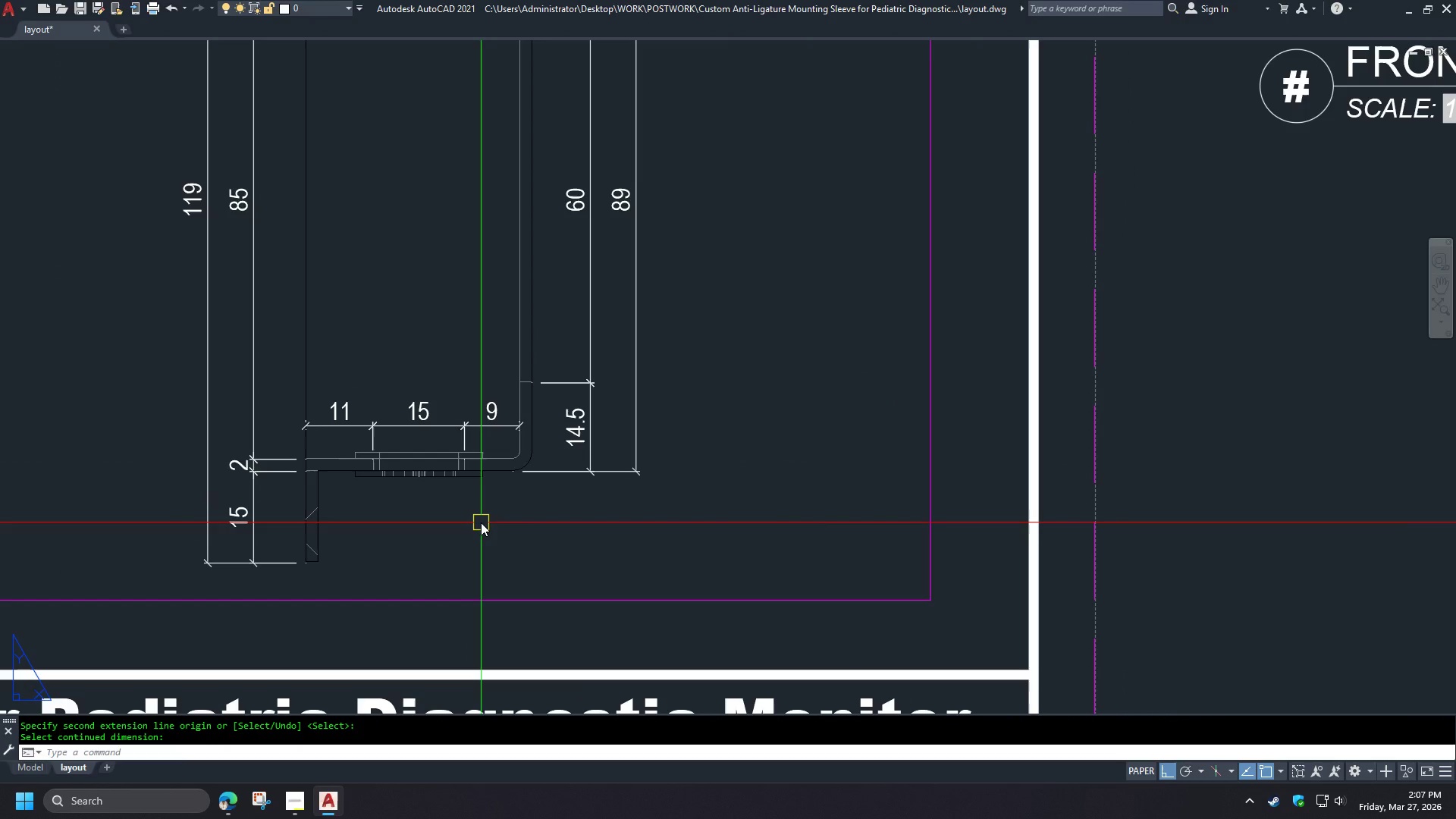 
type(dc)
 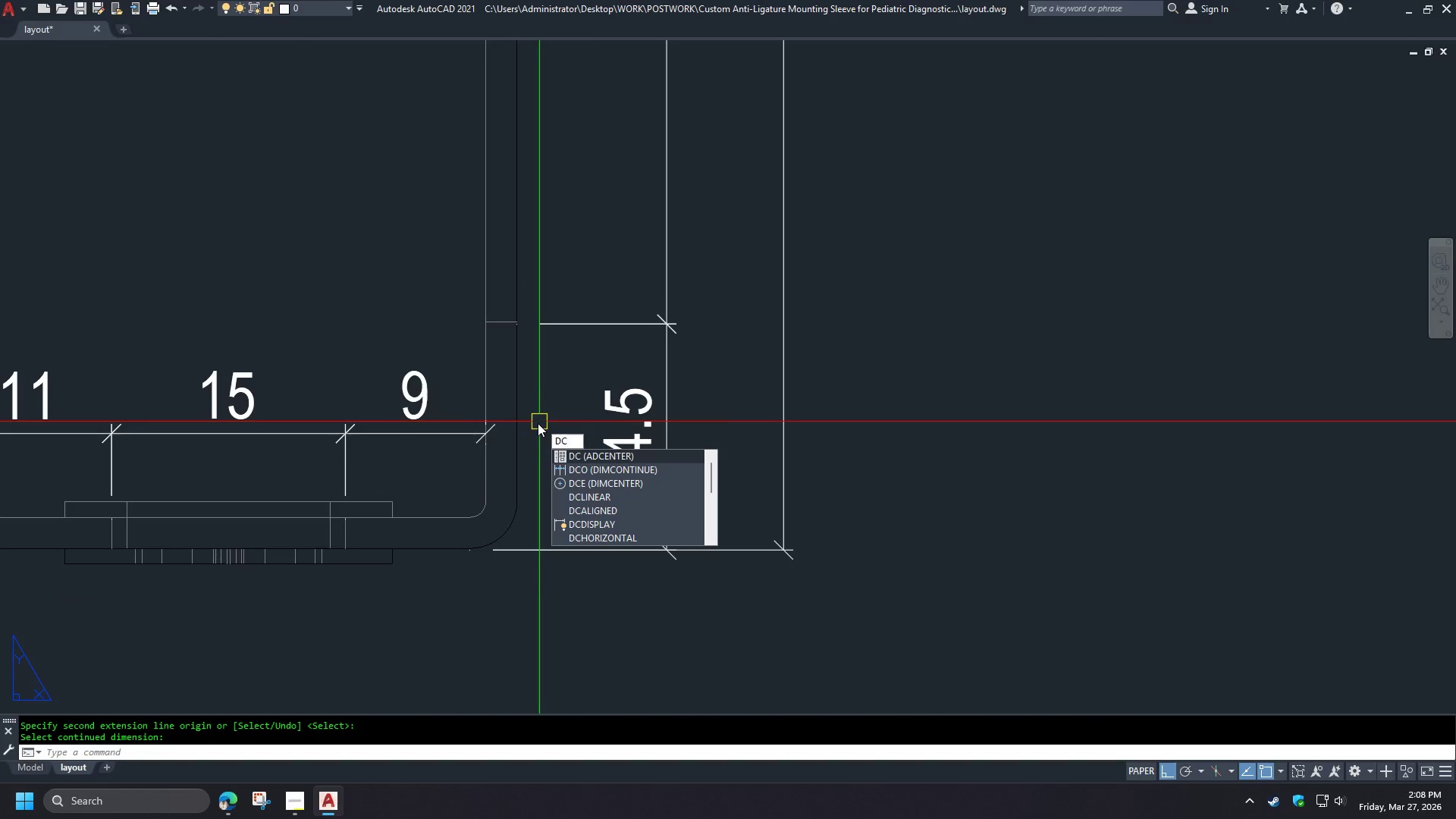 
scroll: coordinate [539, 422], scroll_direction: up, amount: 2.0
 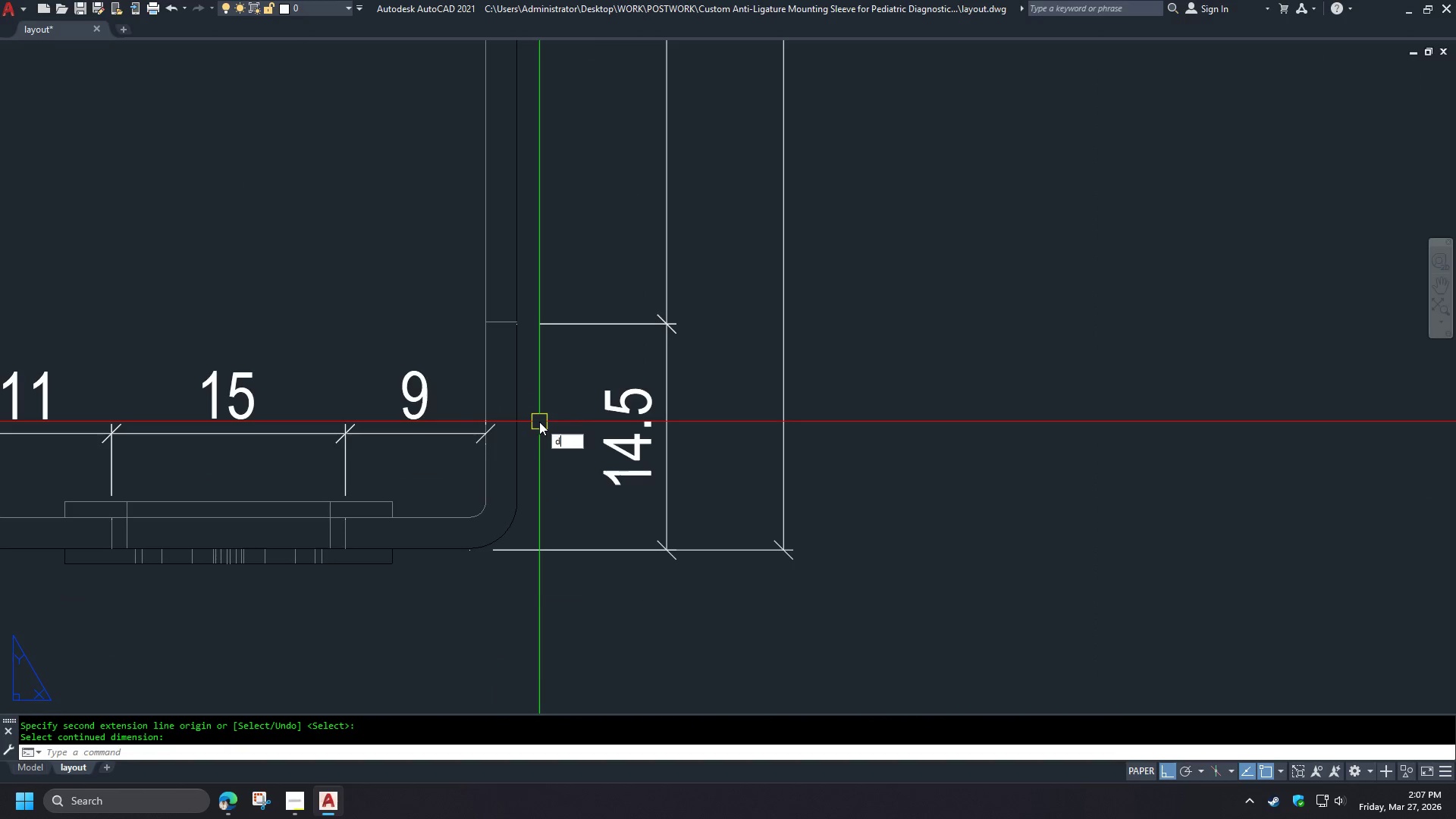 
key(Escape)
 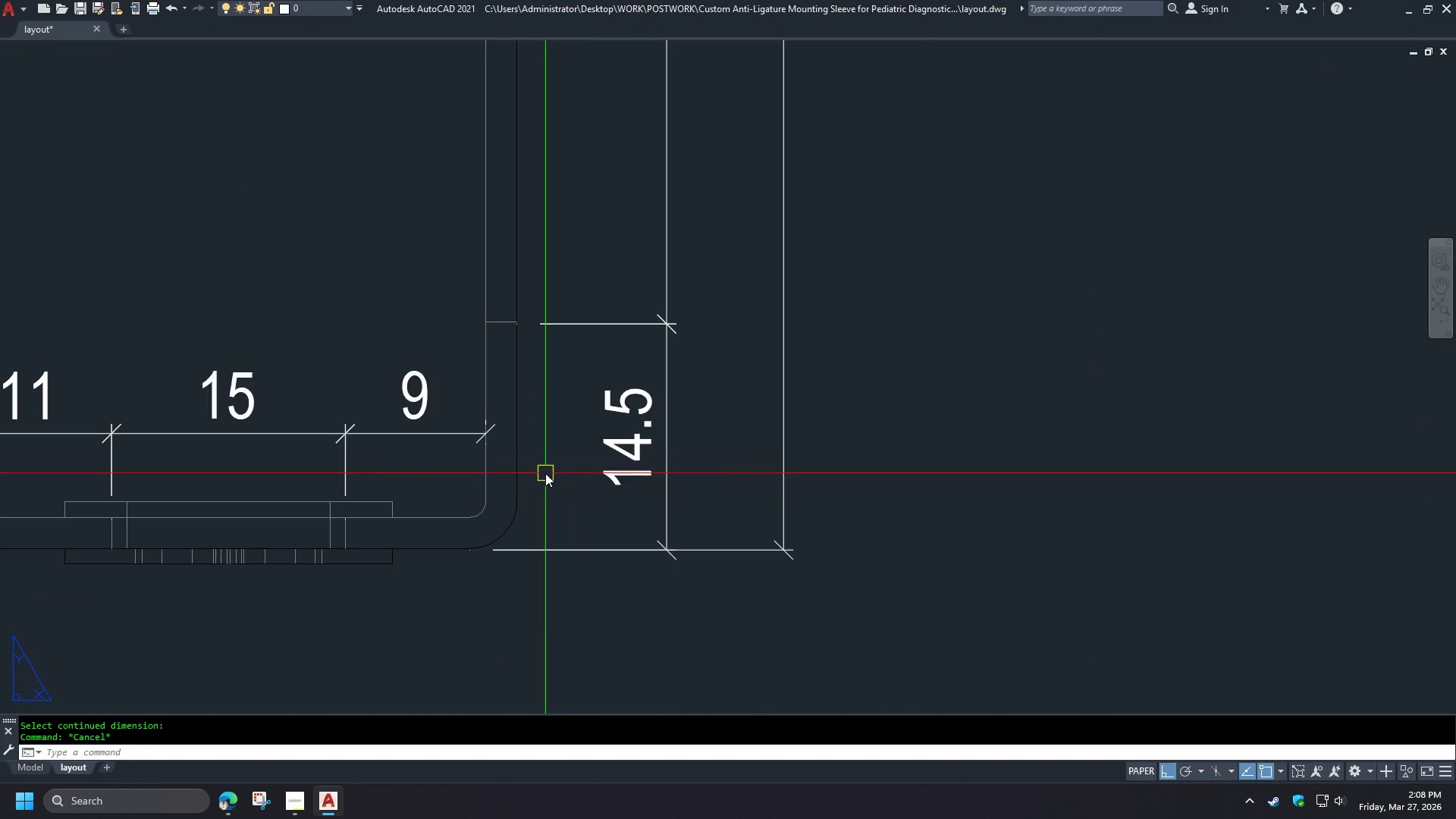 
scroll: coordinate [504, 550], scroll_direction: down, amount: 4.0
 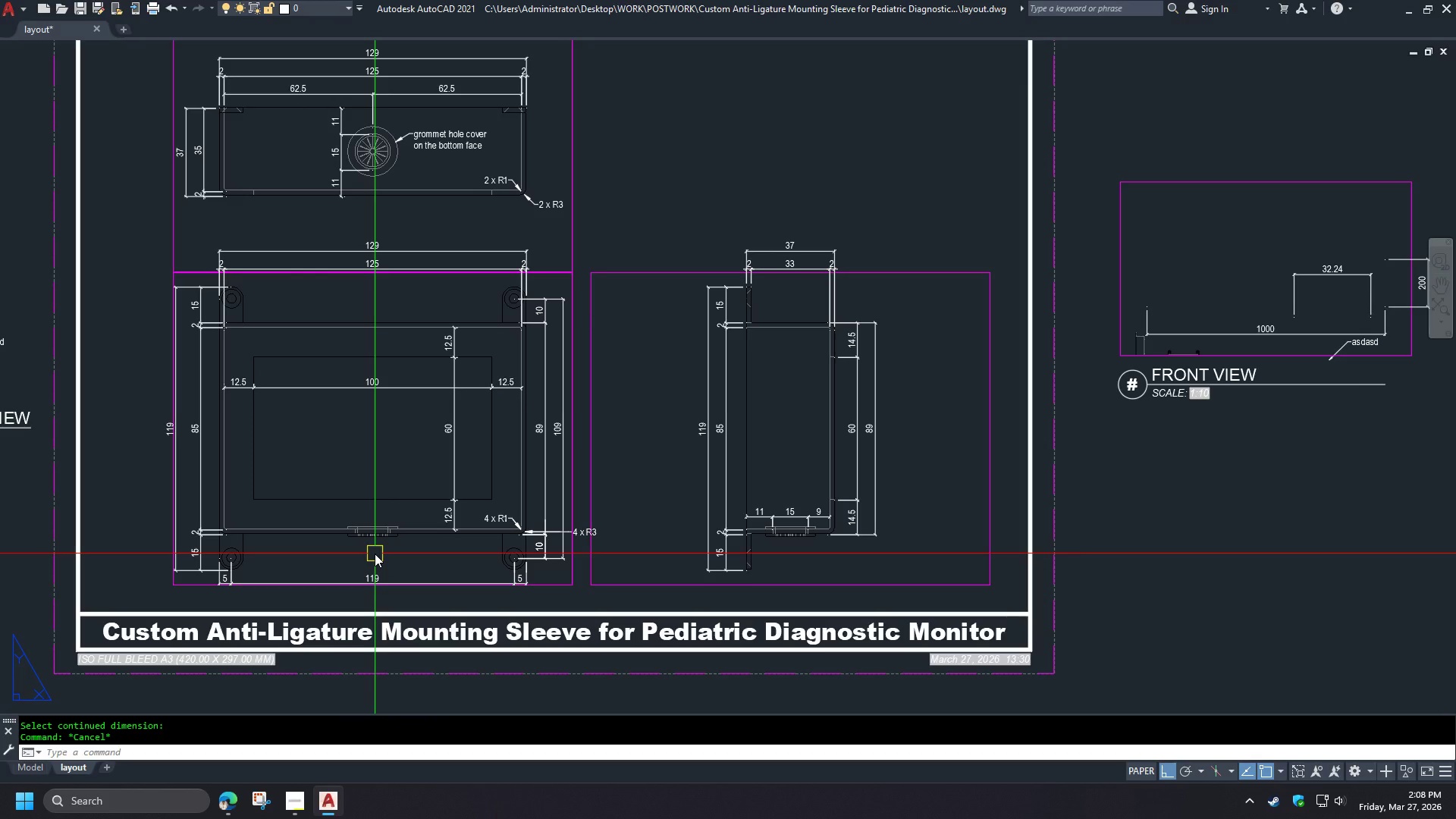 
wait(5.88)
 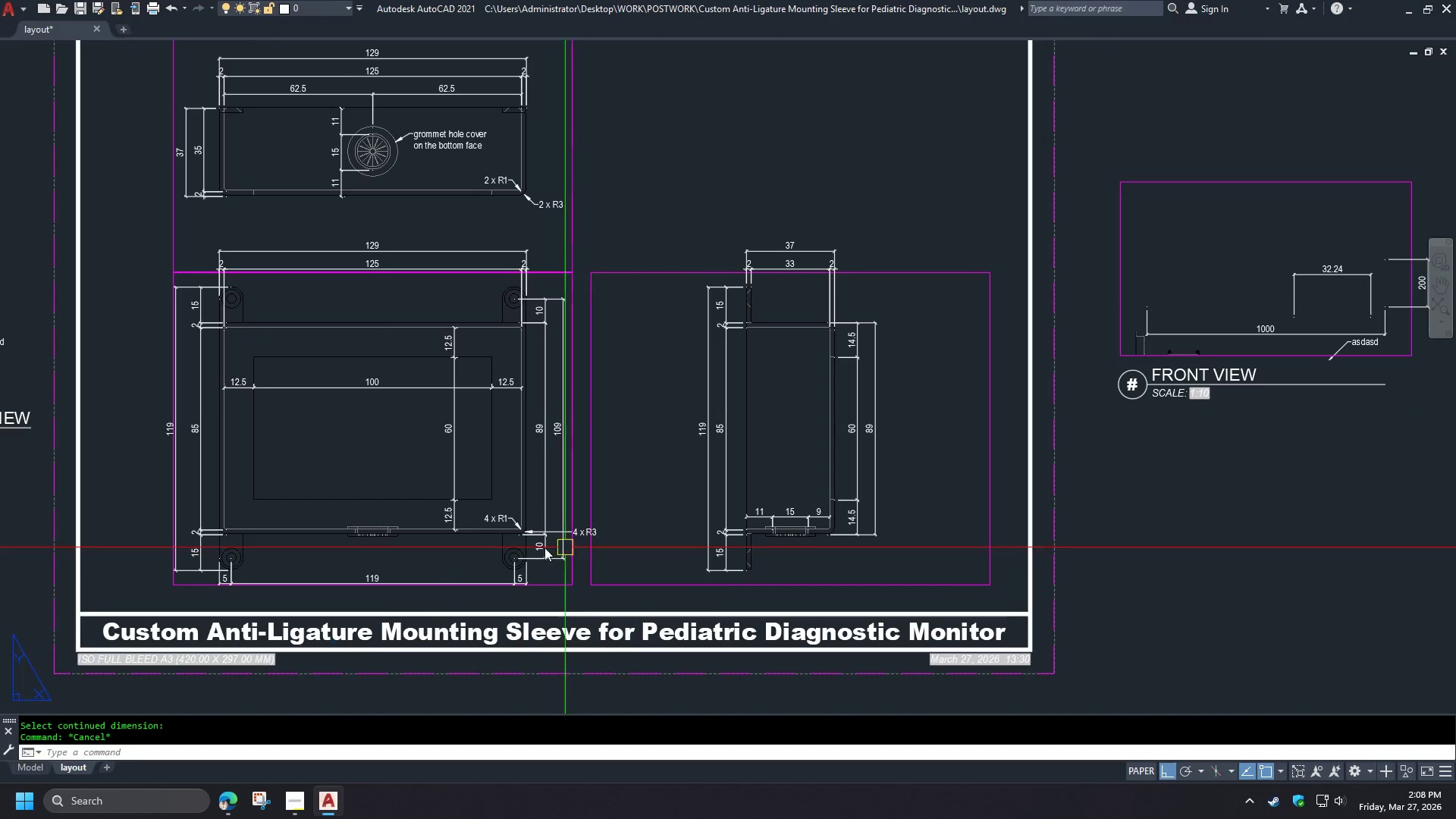 
scroll: coordinate [350, 554], scroll_direction: up, amount: 1.0
 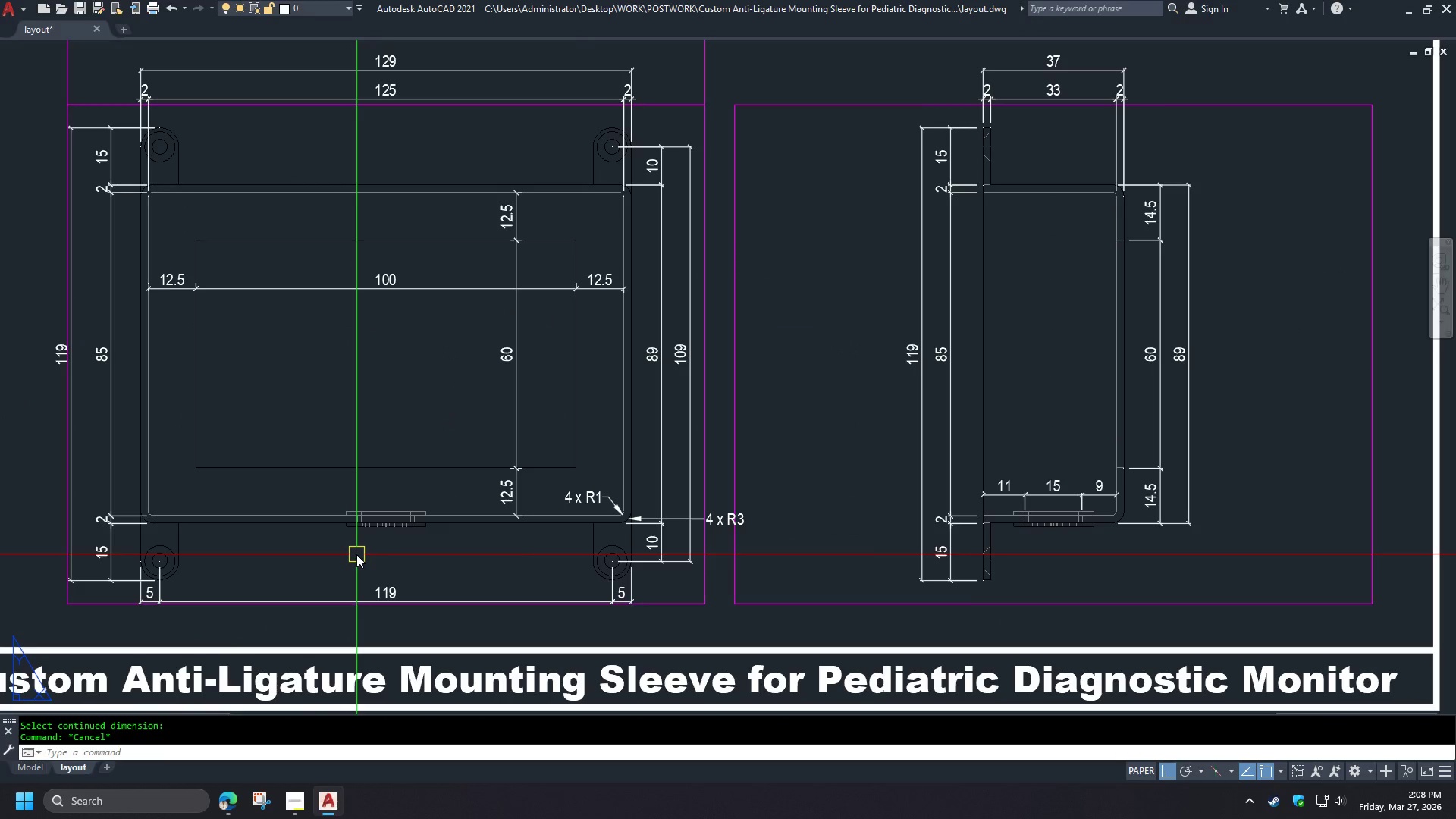 
left_click([603, 499])
 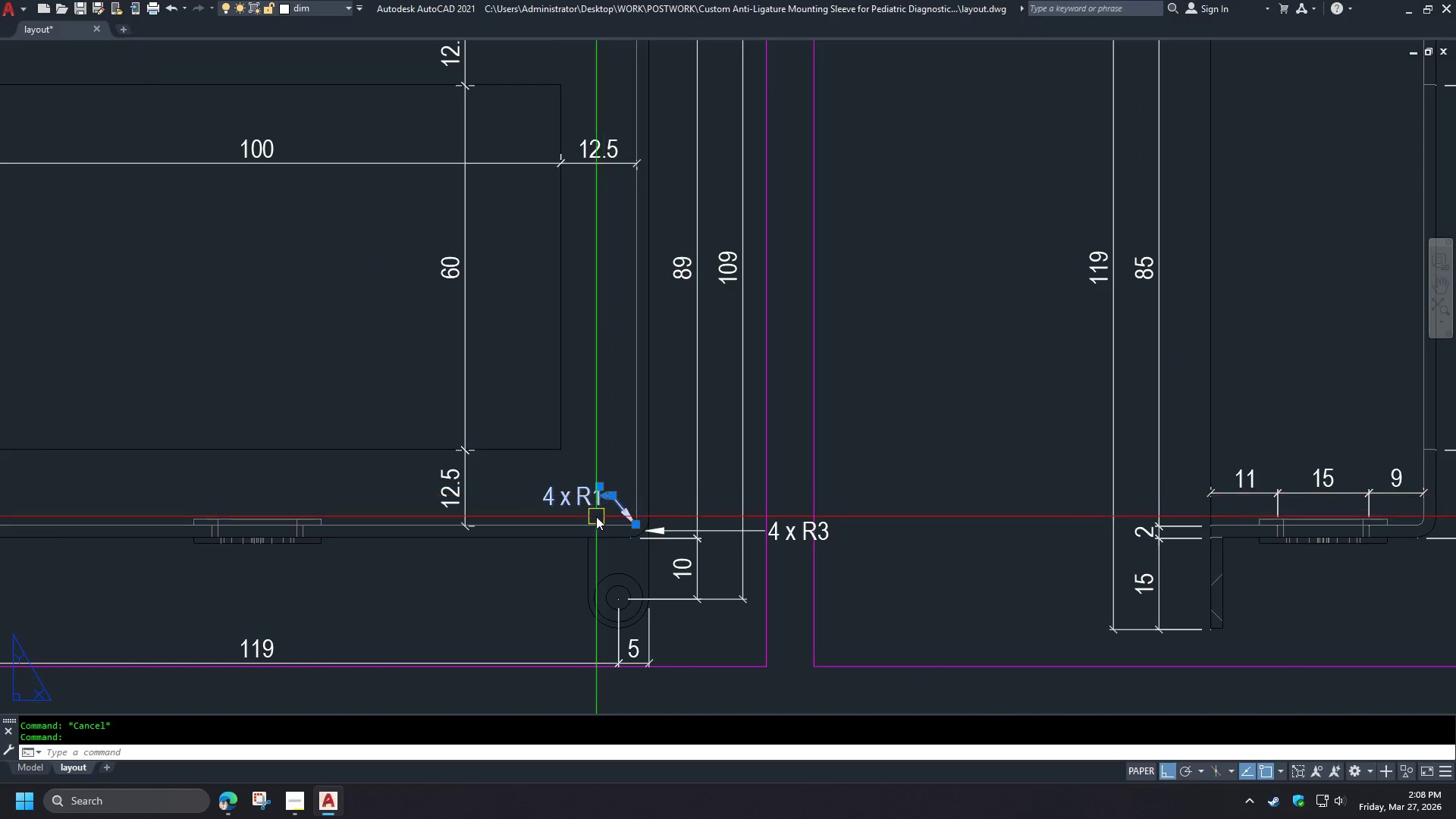 
scroll: coordinate [601, 500], scroll_direction: up, amount: 1.0
 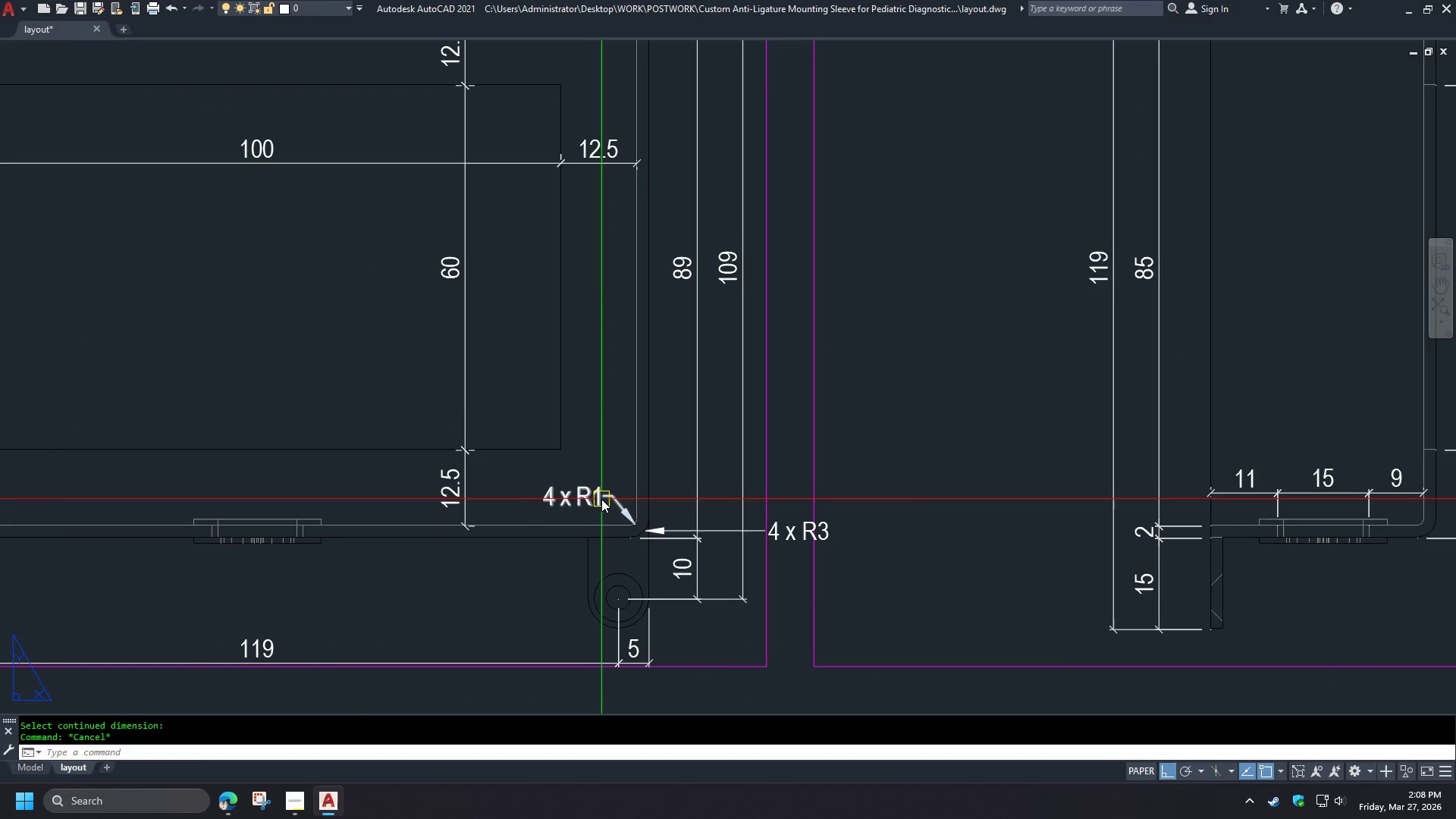 
type(co )
 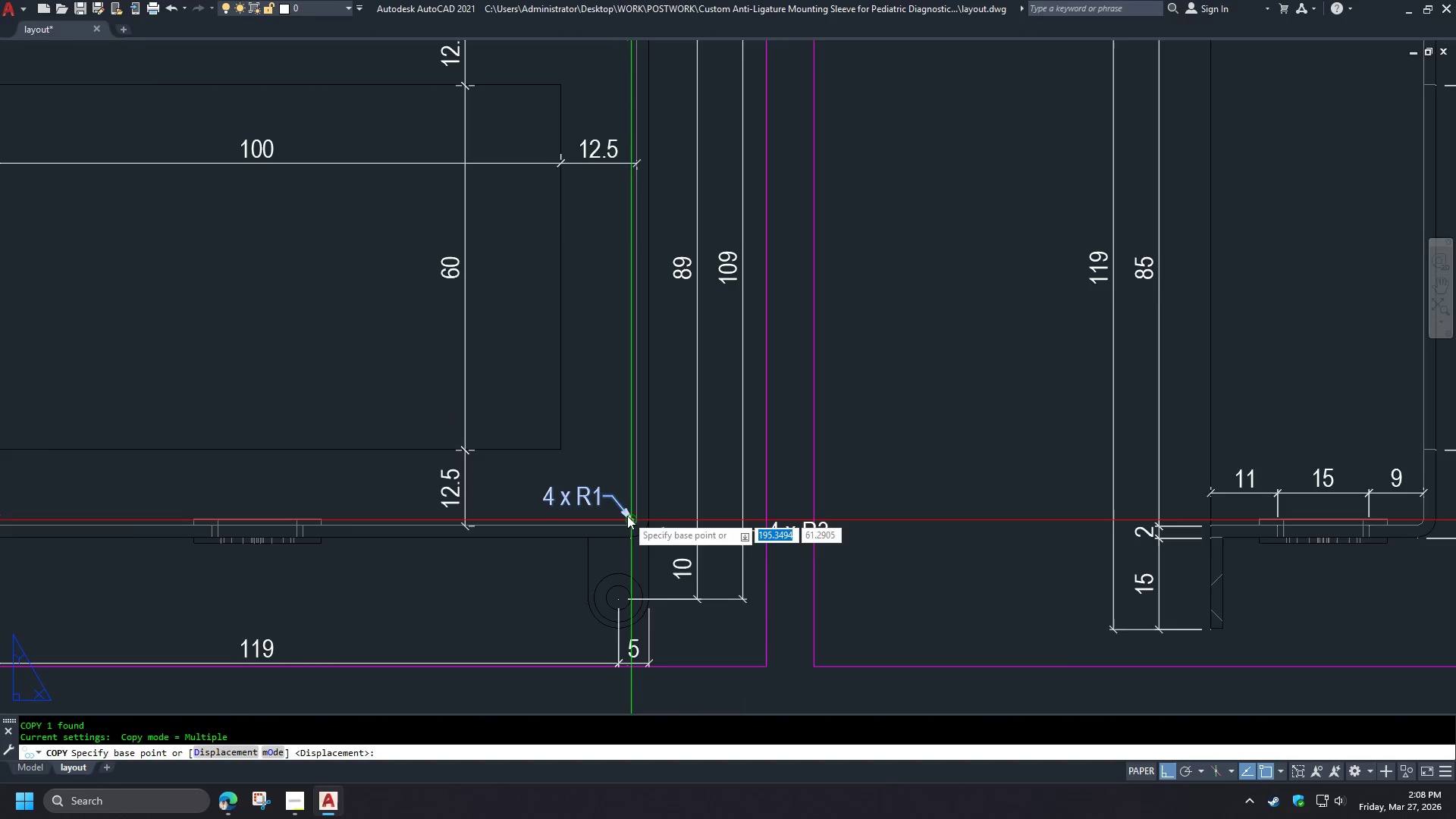 
scroll: coordinate [609, 544], scroll_direction: down, amount: 2.0
 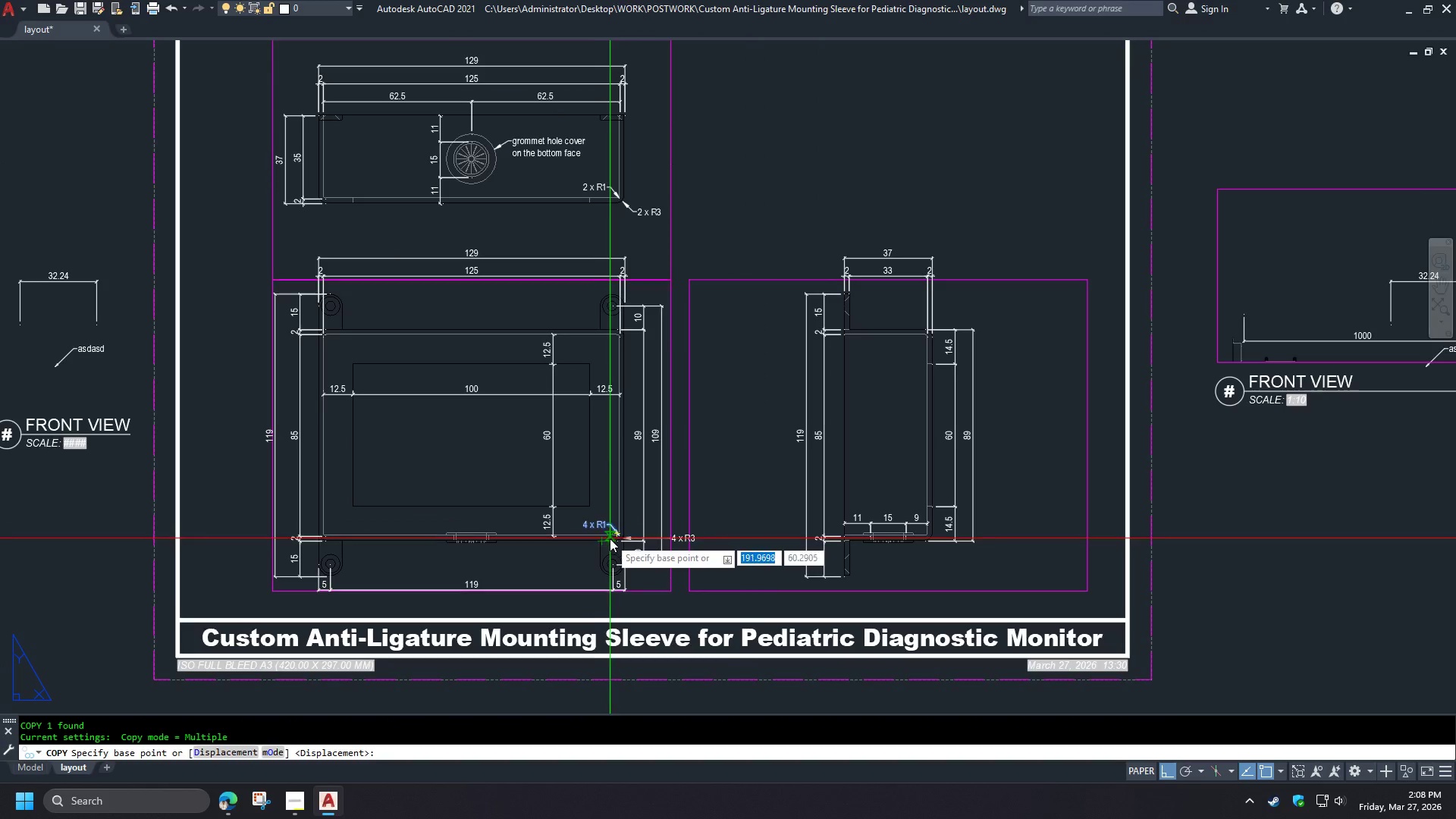 
scroll: coordinate [610, 535], scroll_direction: up, amount: 4.0
 